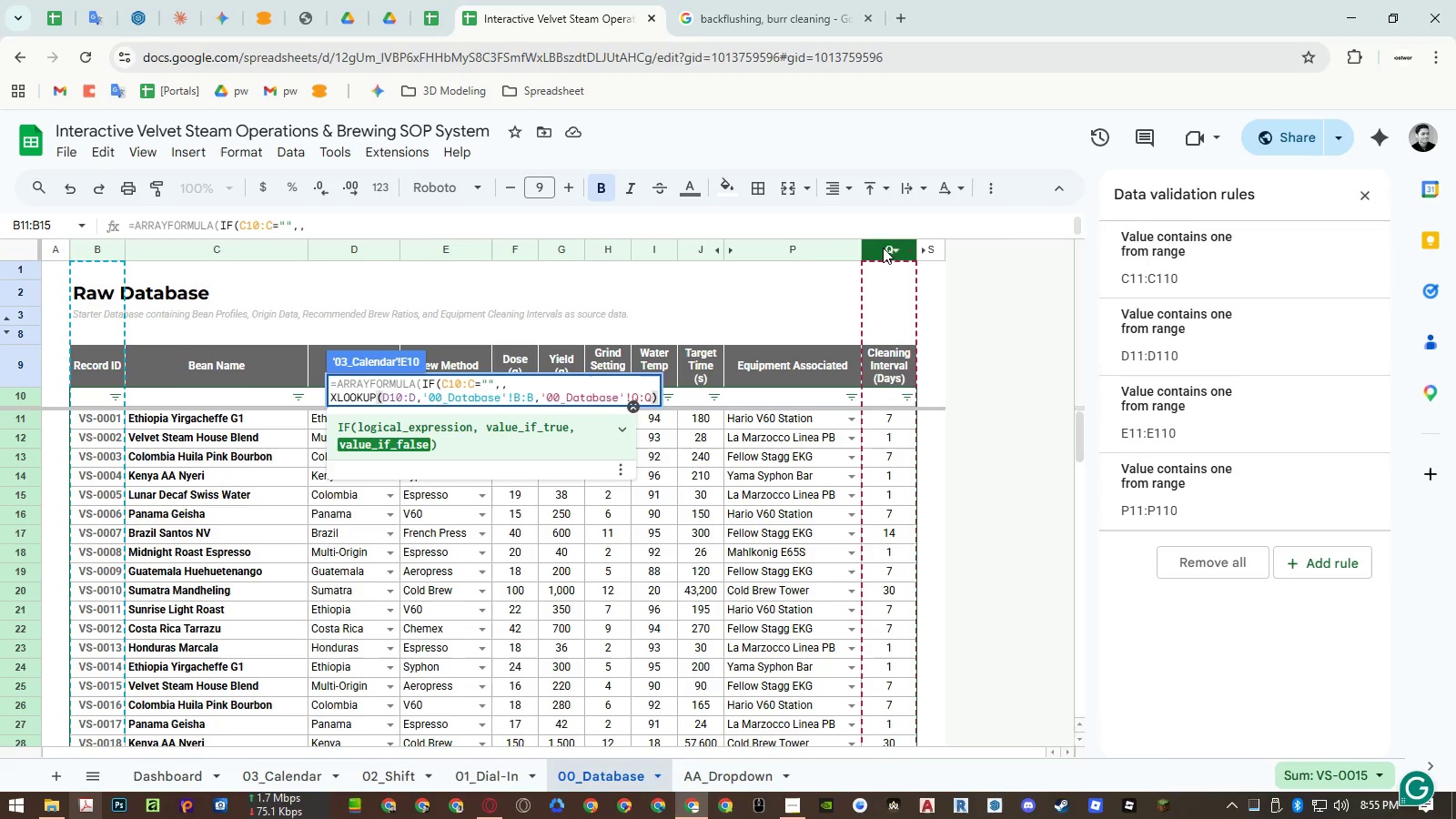 
key(Control+ControlRight)
 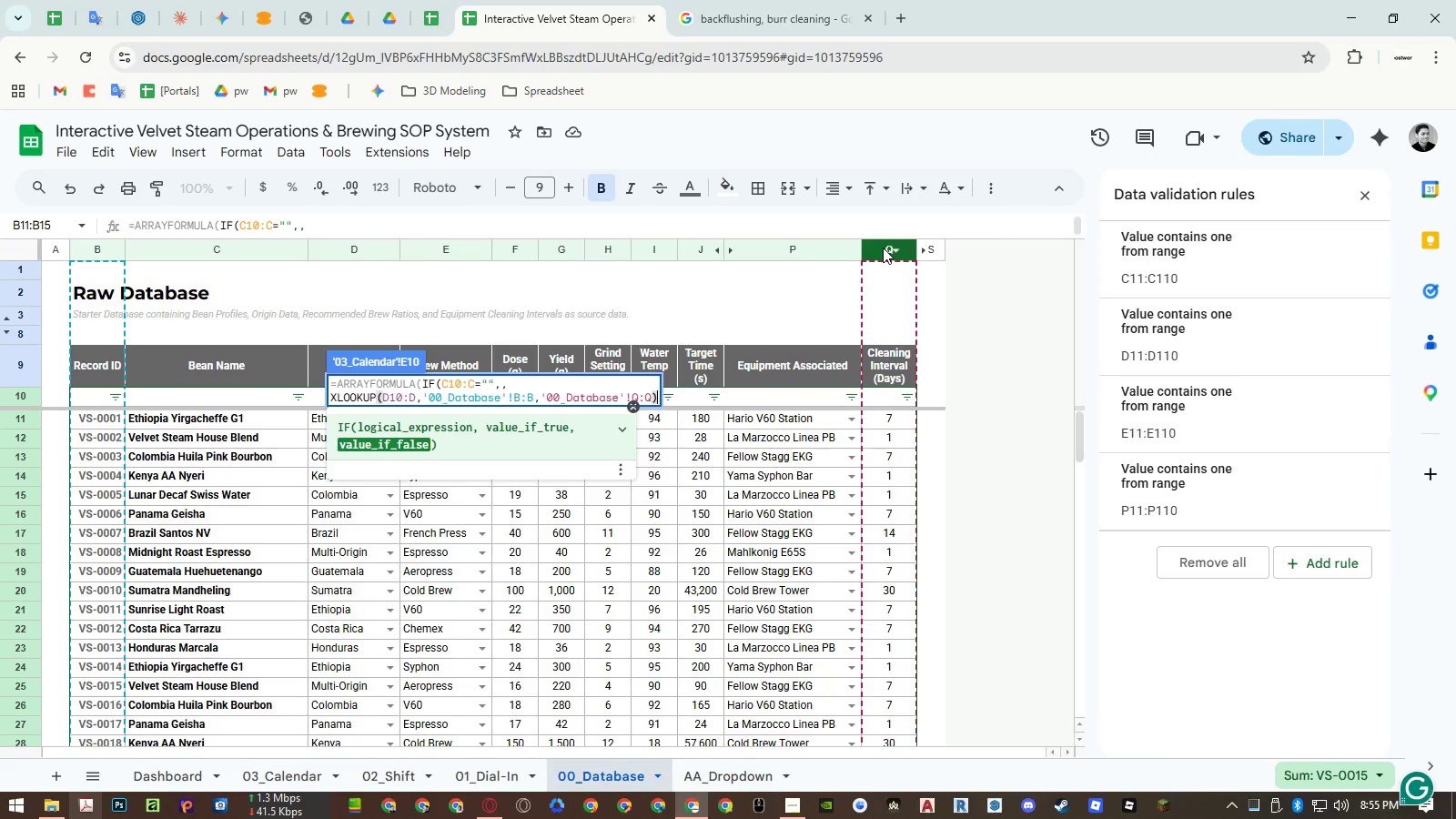 
key(Control+Enter)
 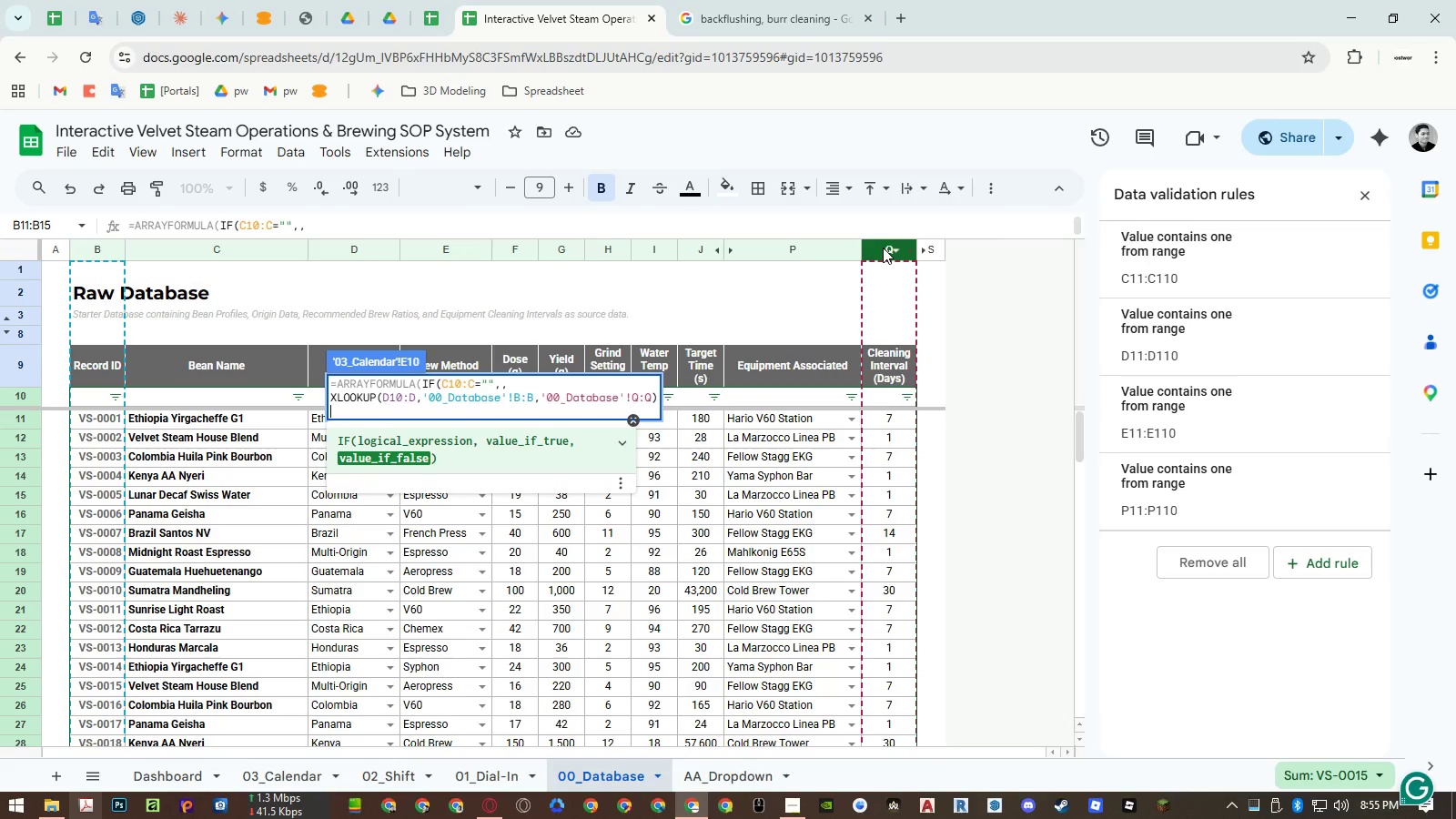 
type()))
 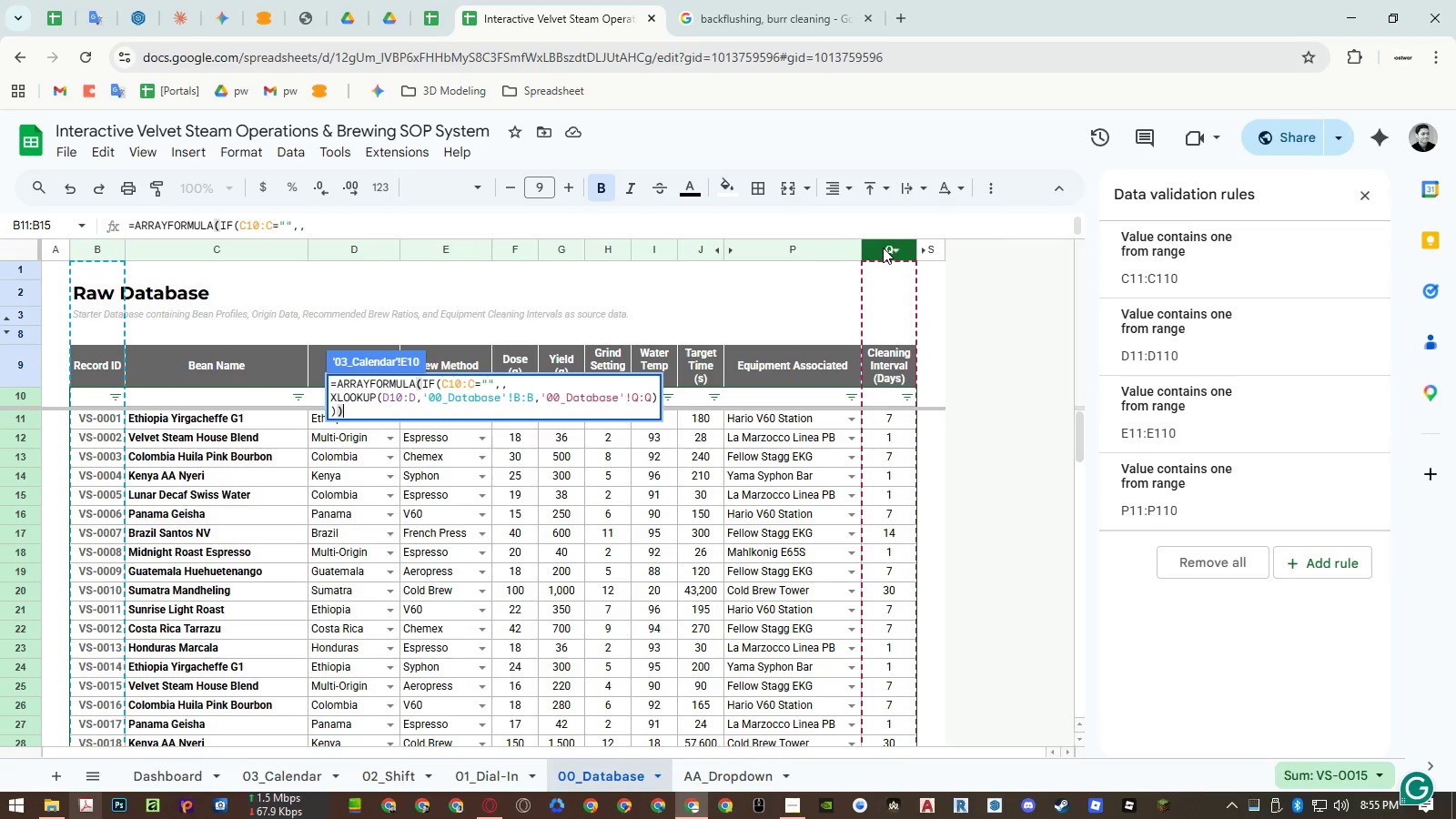 
key(Enter)
 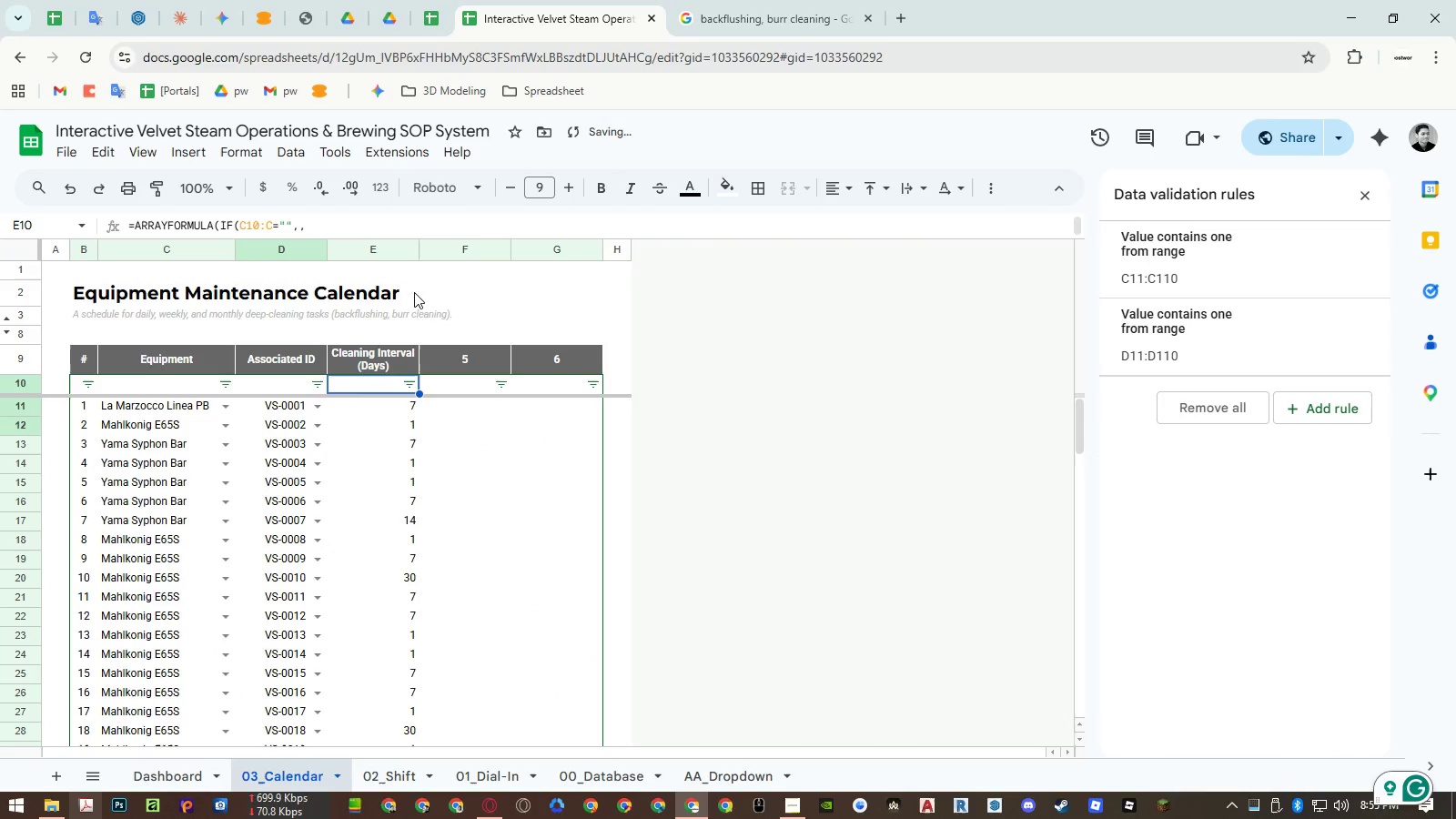 
left_click_drag(start_coordinate=[417, 251], to_coordinate=[399, 251])
 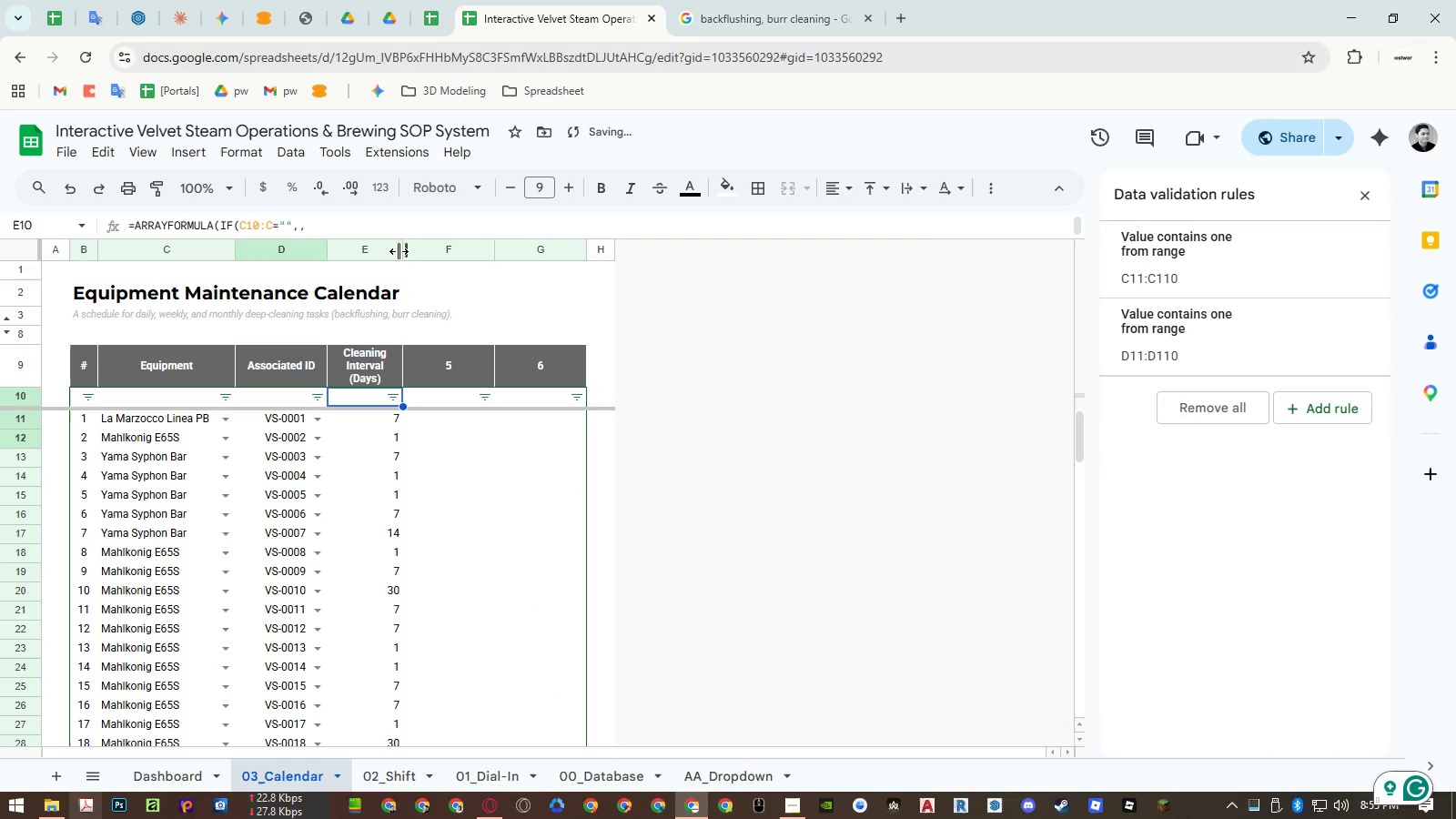 
double_click([399, 251])
 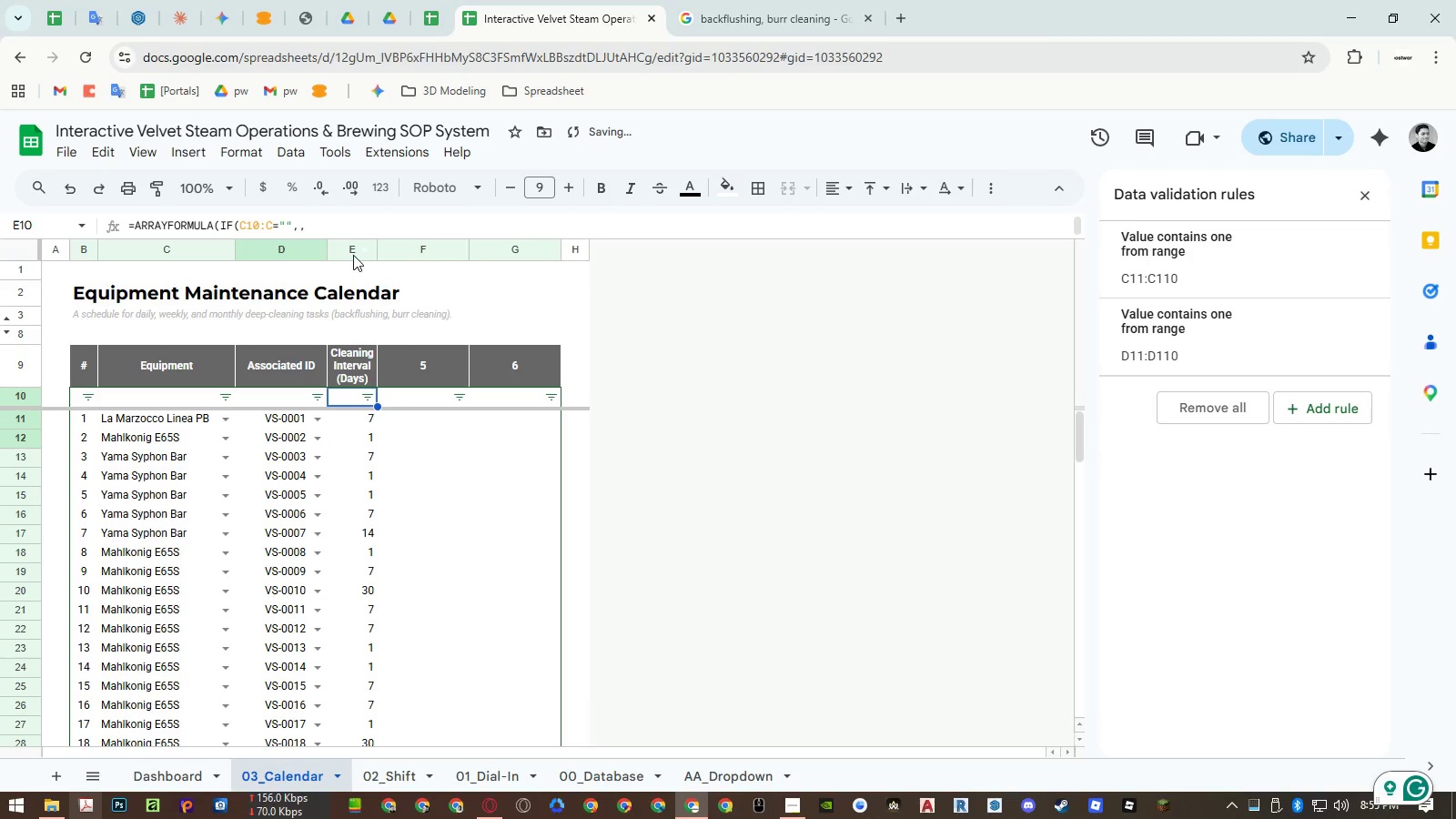 
right_click([351, 252])
 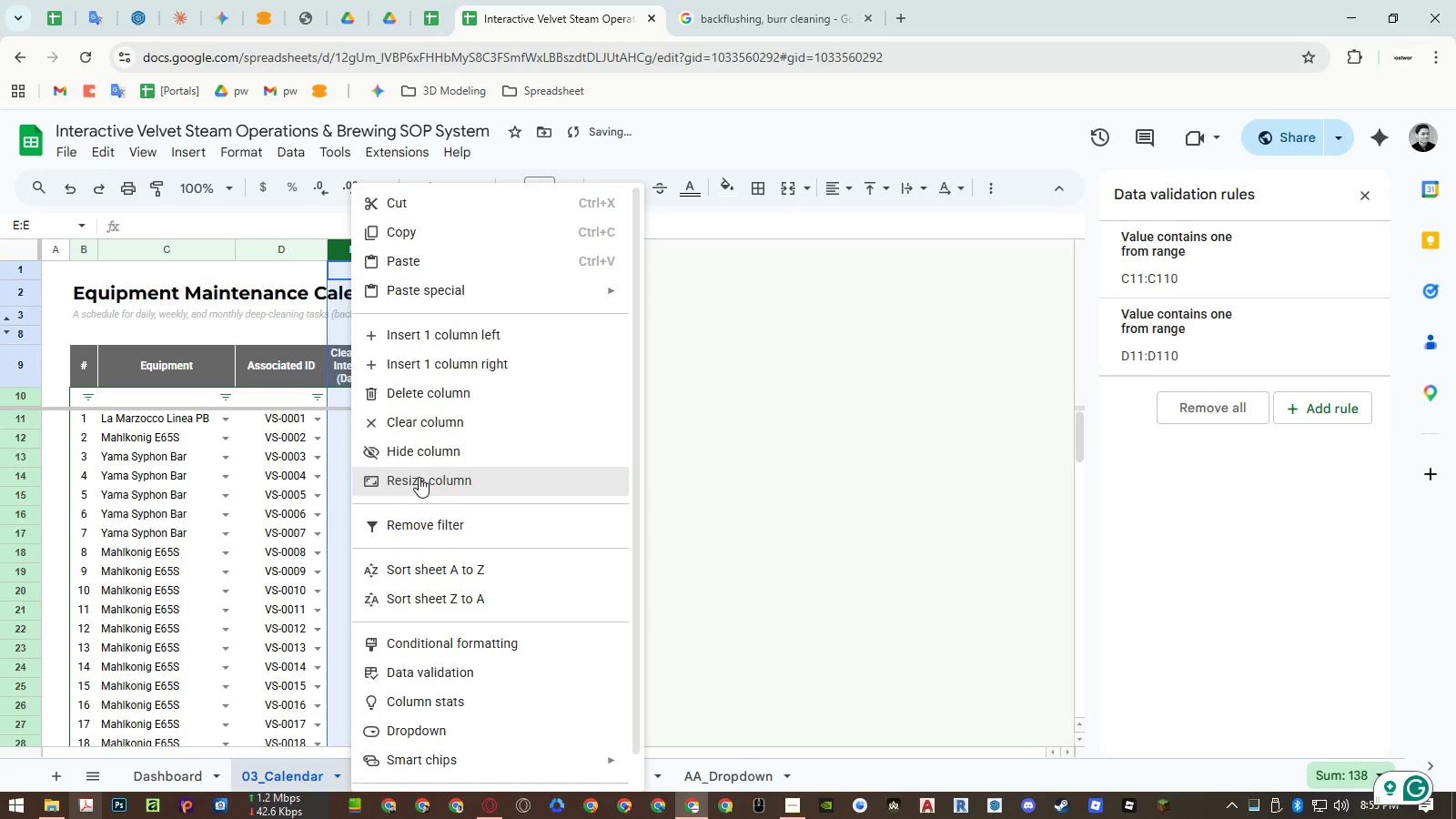 
left_click([420, 480])
 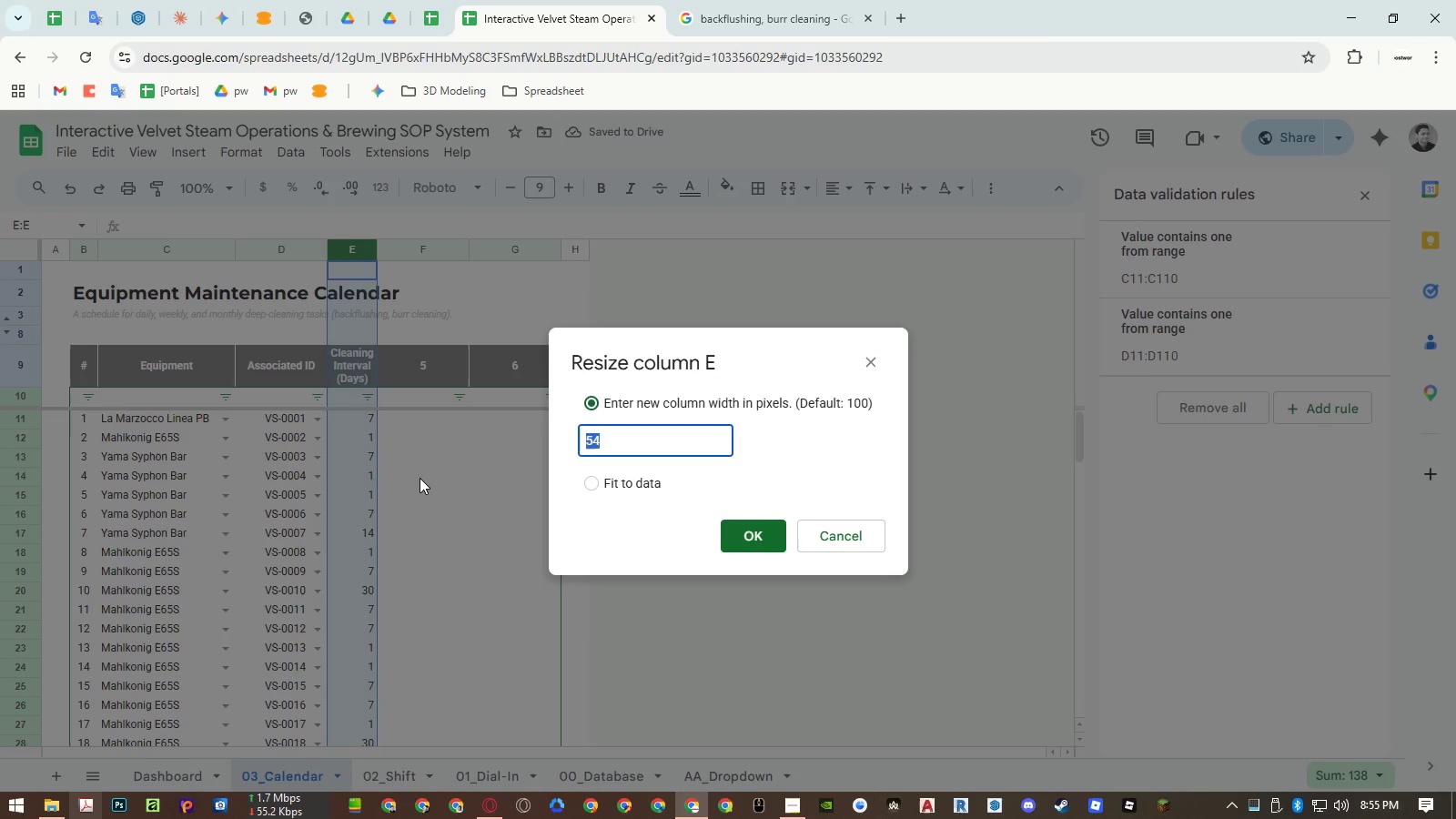 
key(Numpad6)
 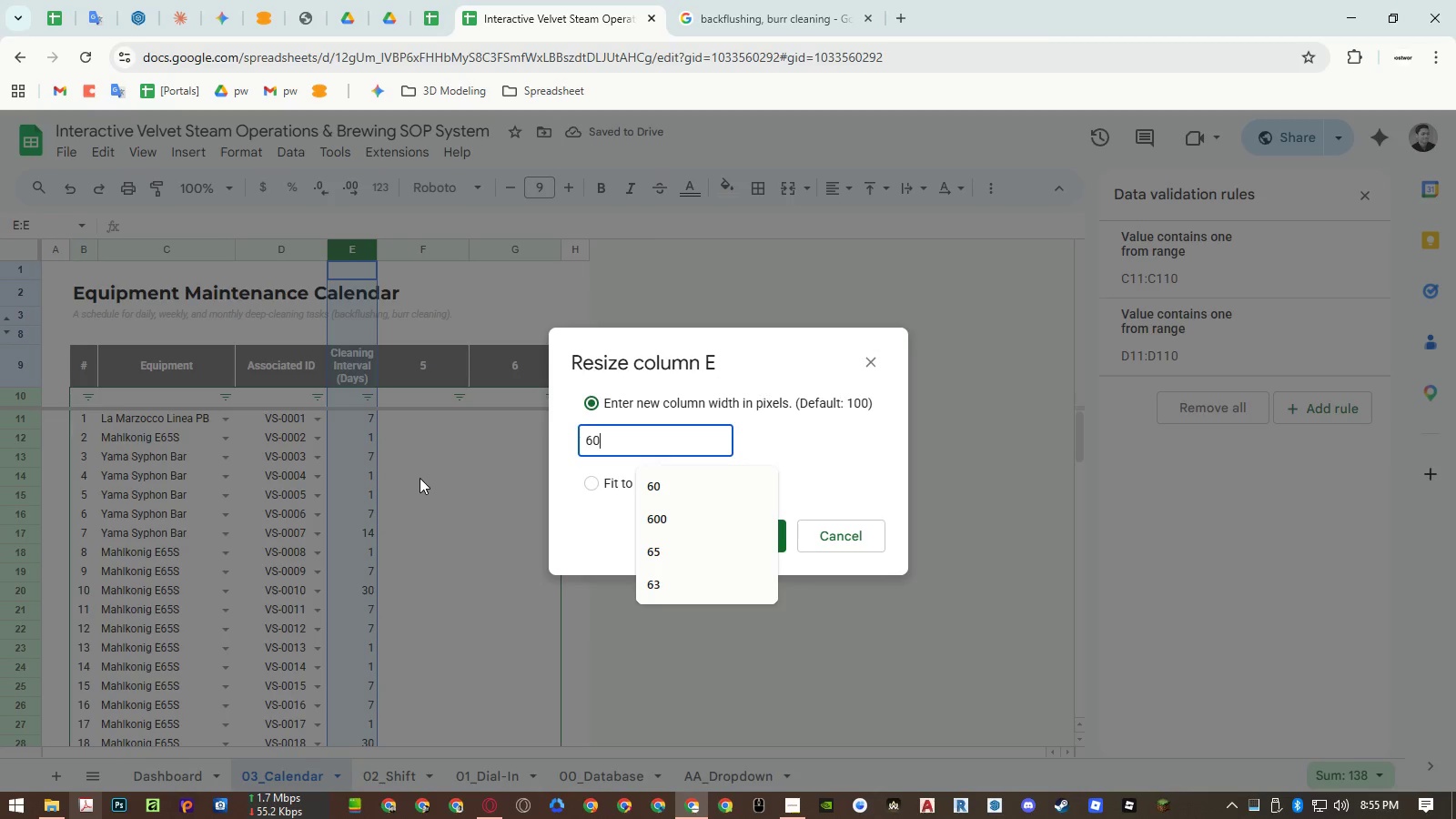 
key(Numpad0)
 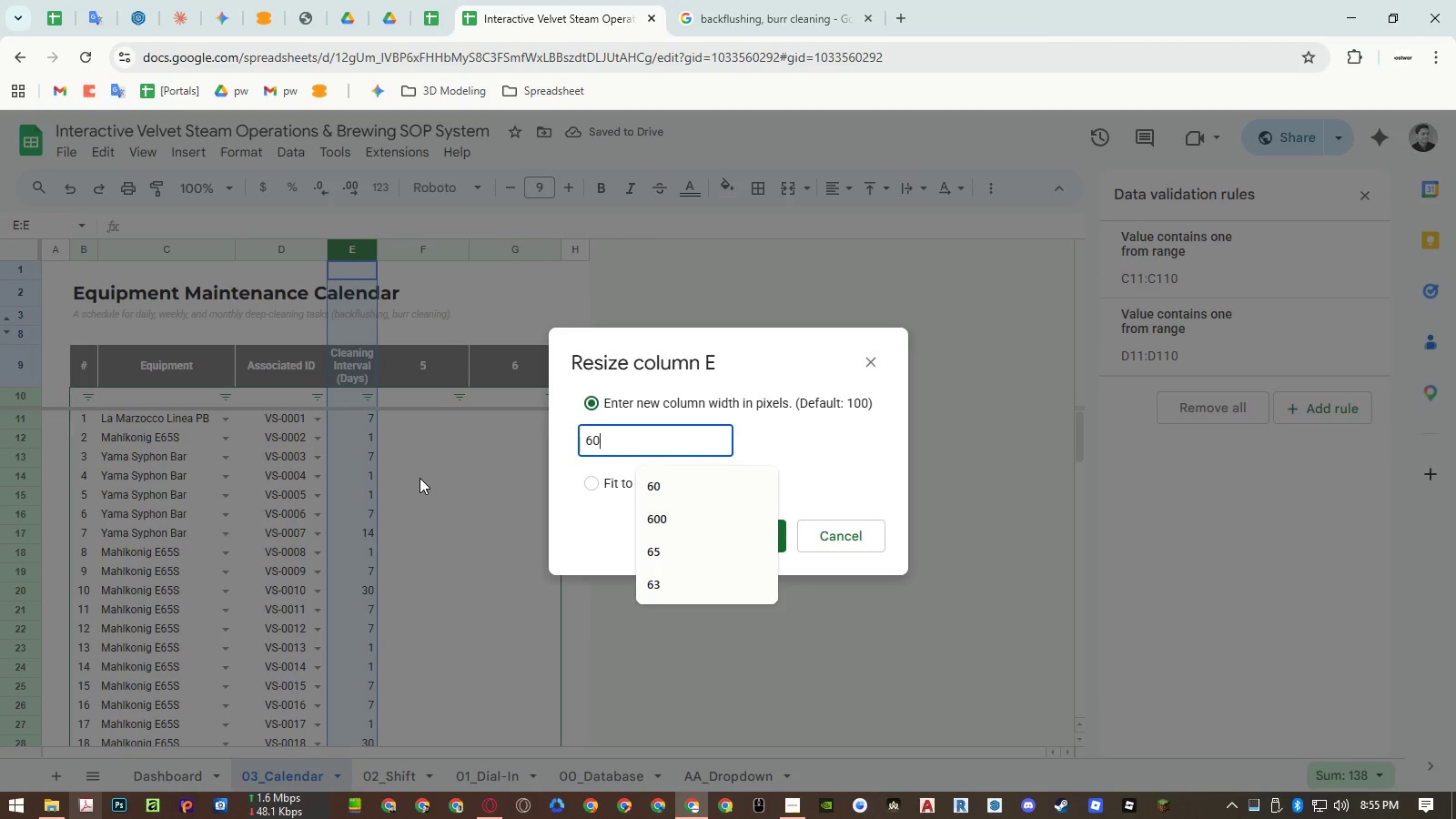 
key(NumpadEnter)
 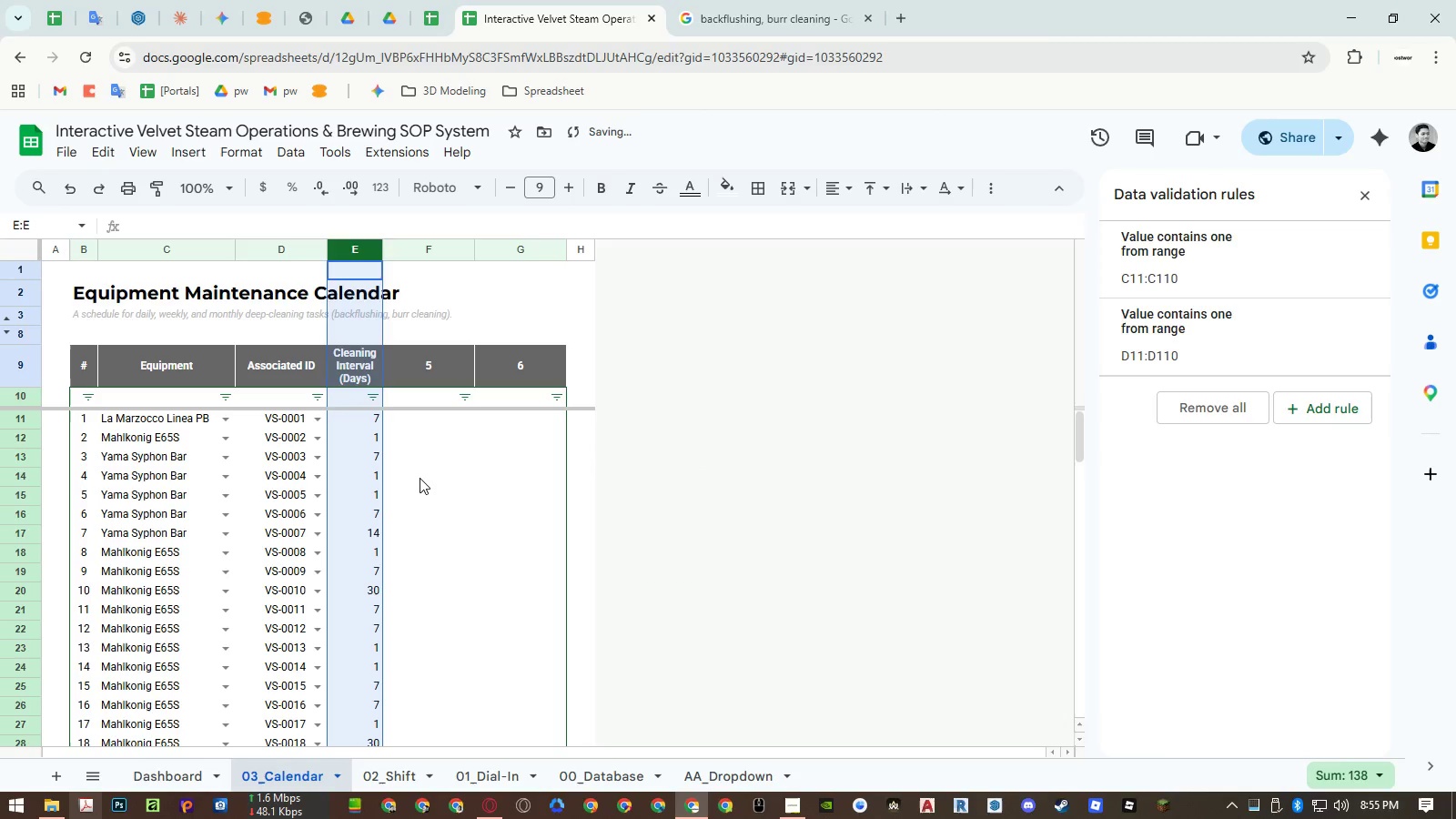 
key(ArrowDown)
 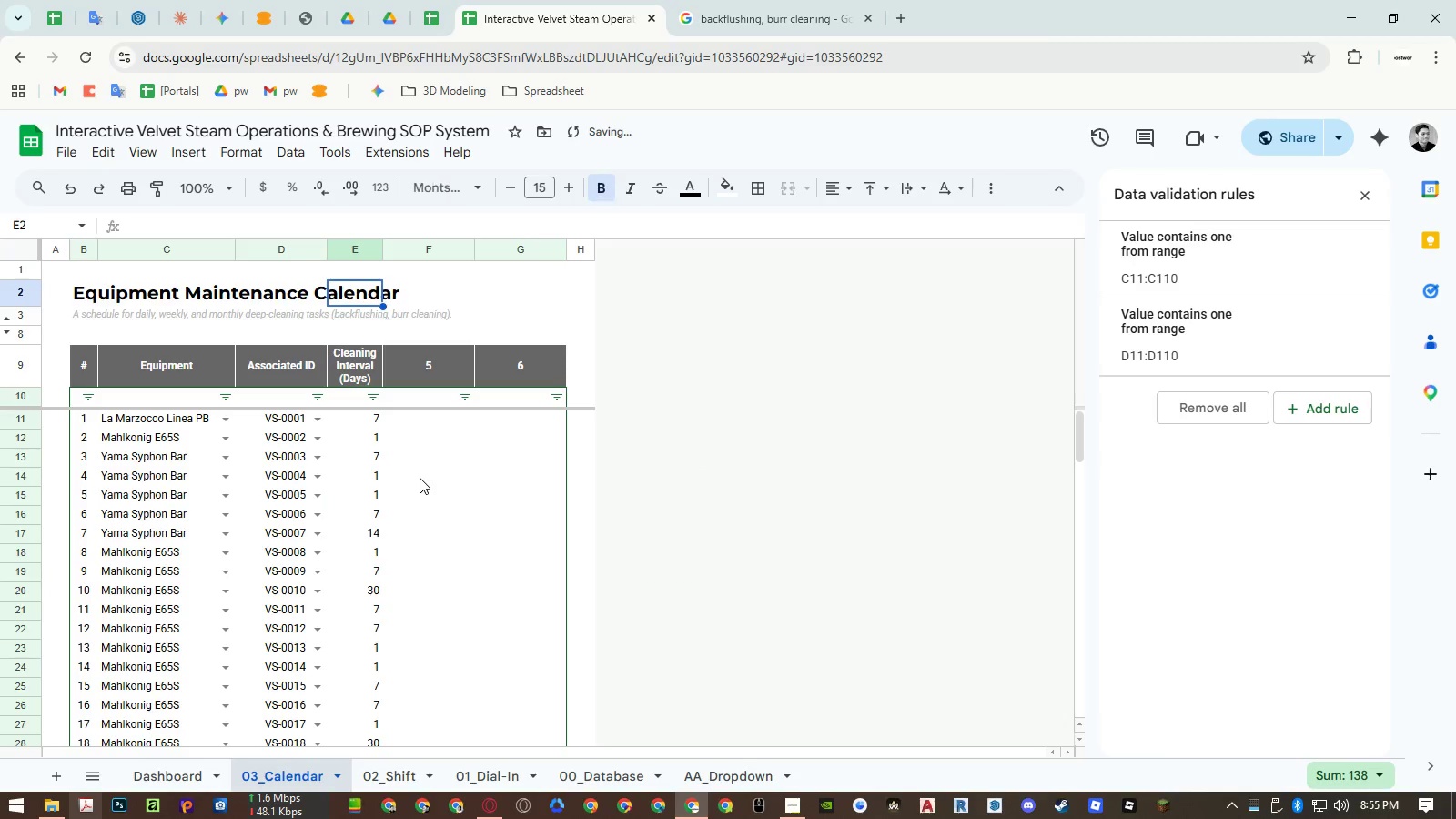 
key(ArrowDown)
 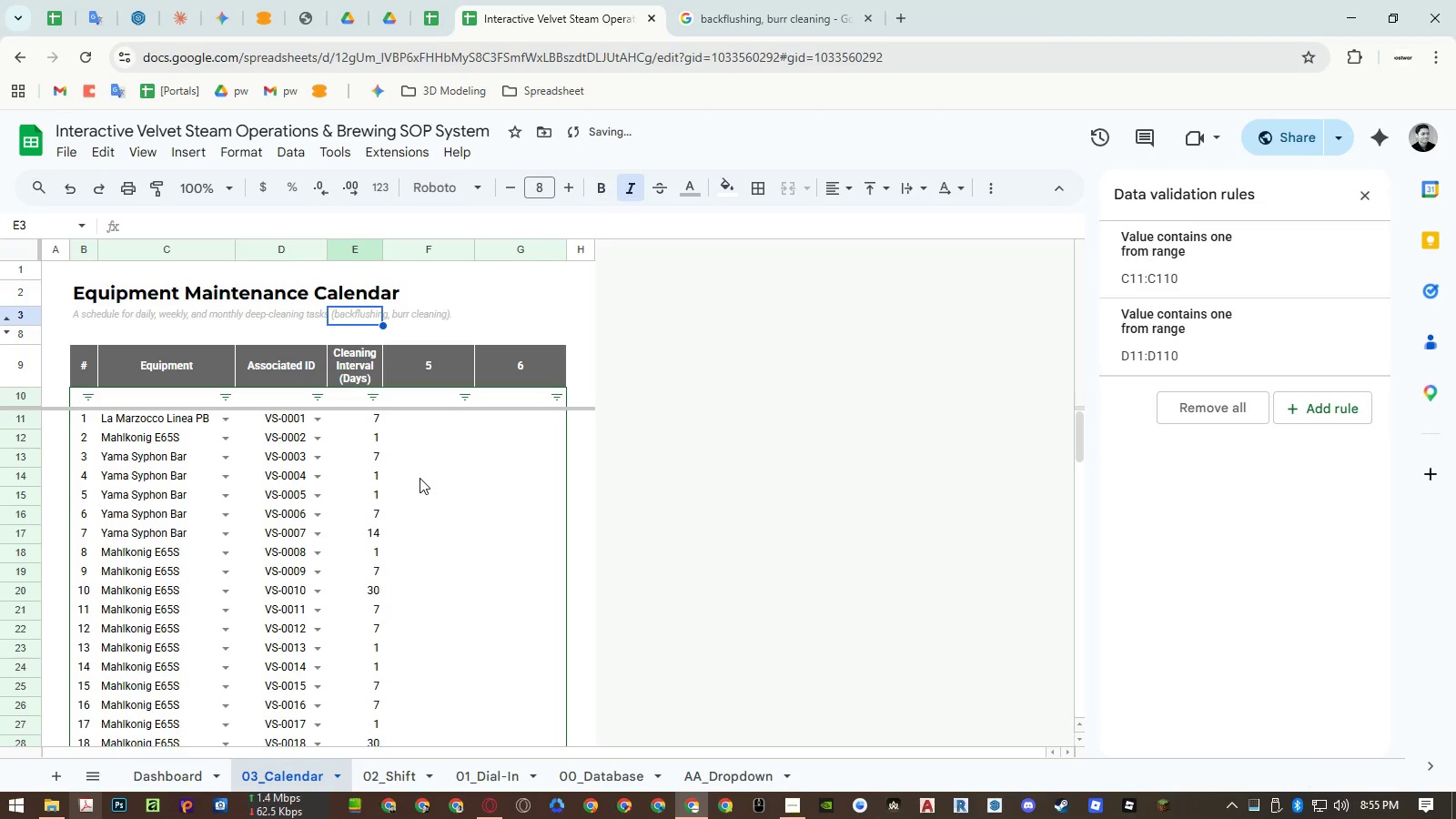 
key(ArrowDown)
 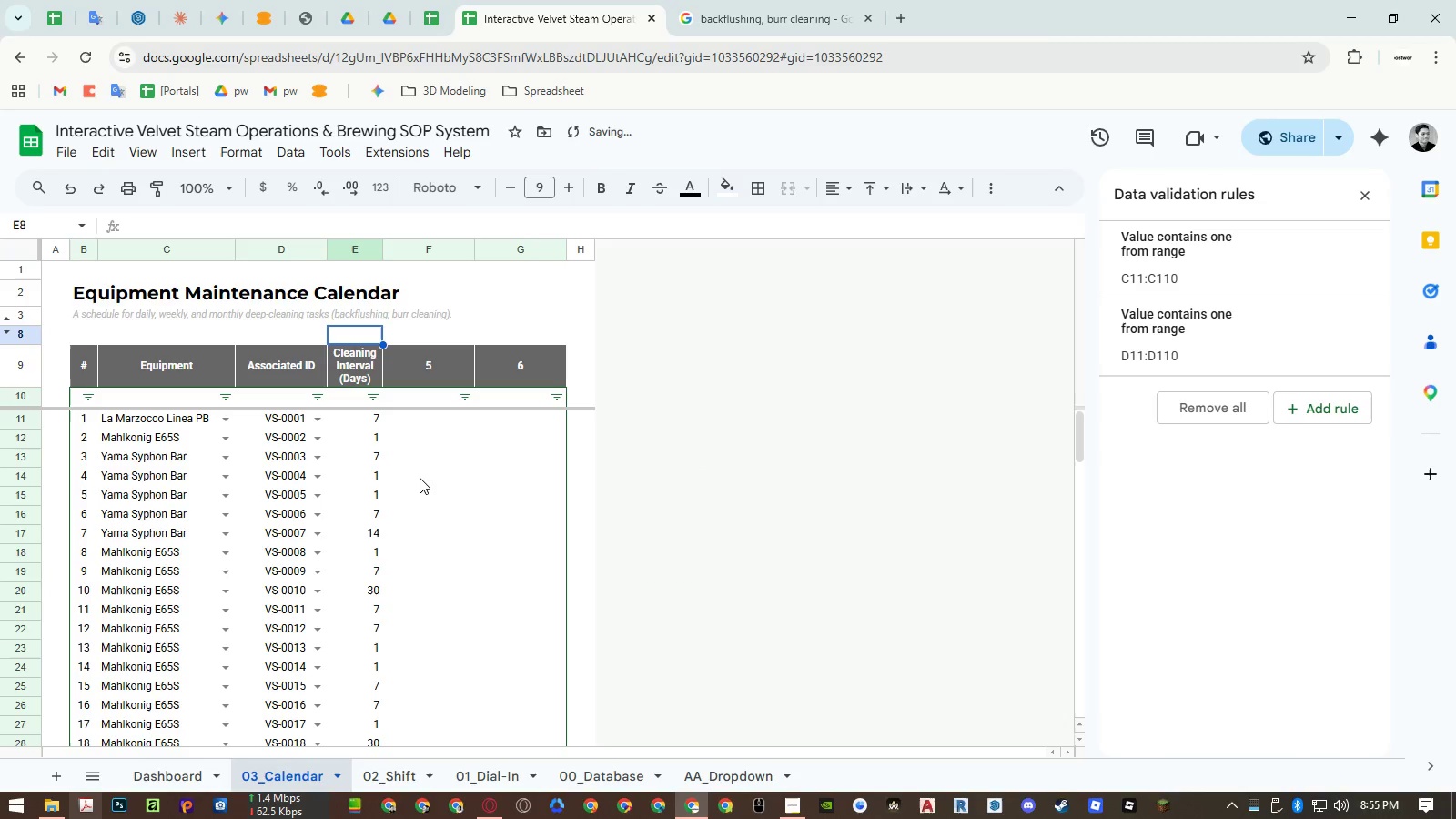 
key(Control+ArrowDown)
 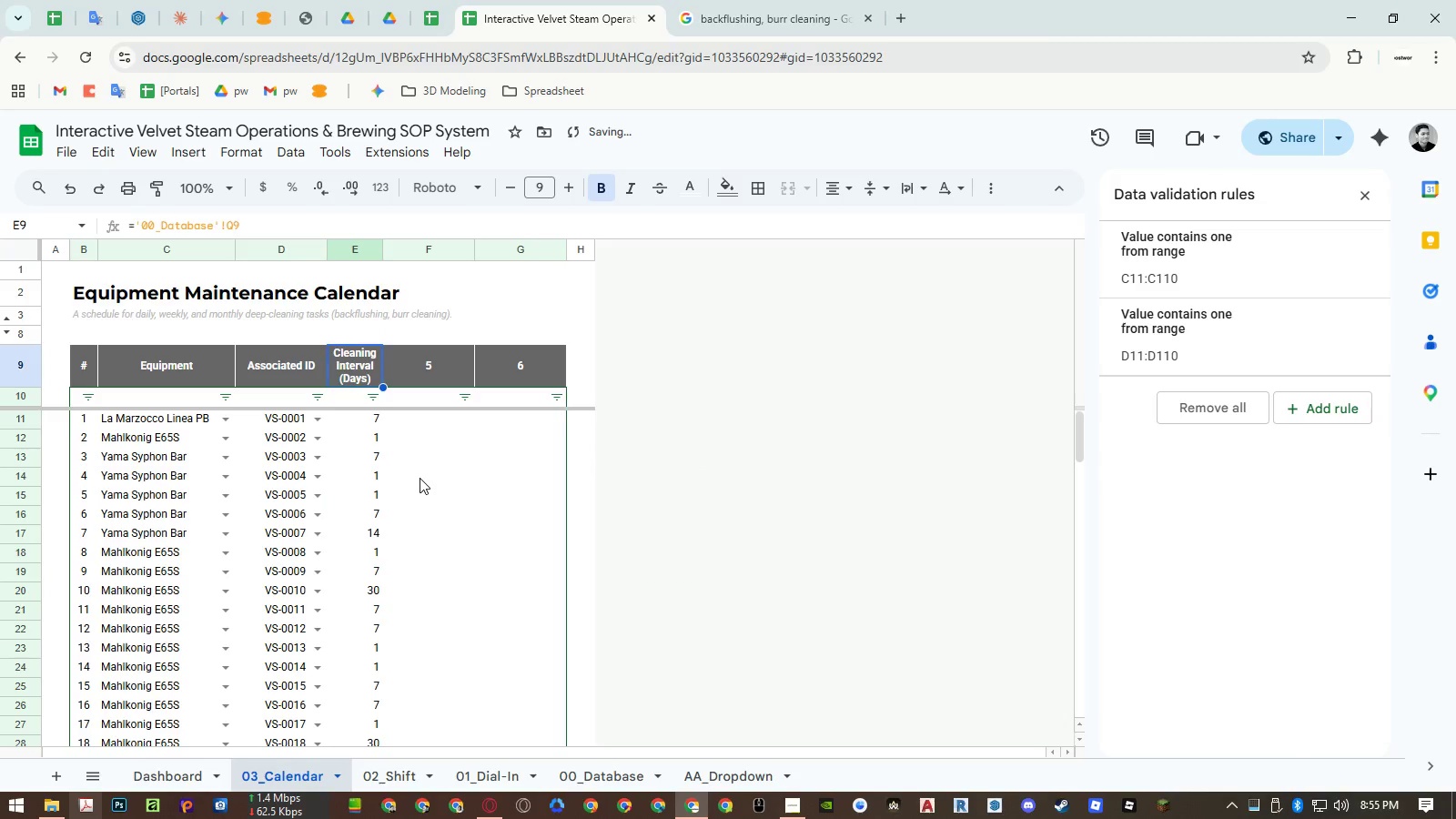 
key(Control+ArrowDown)
 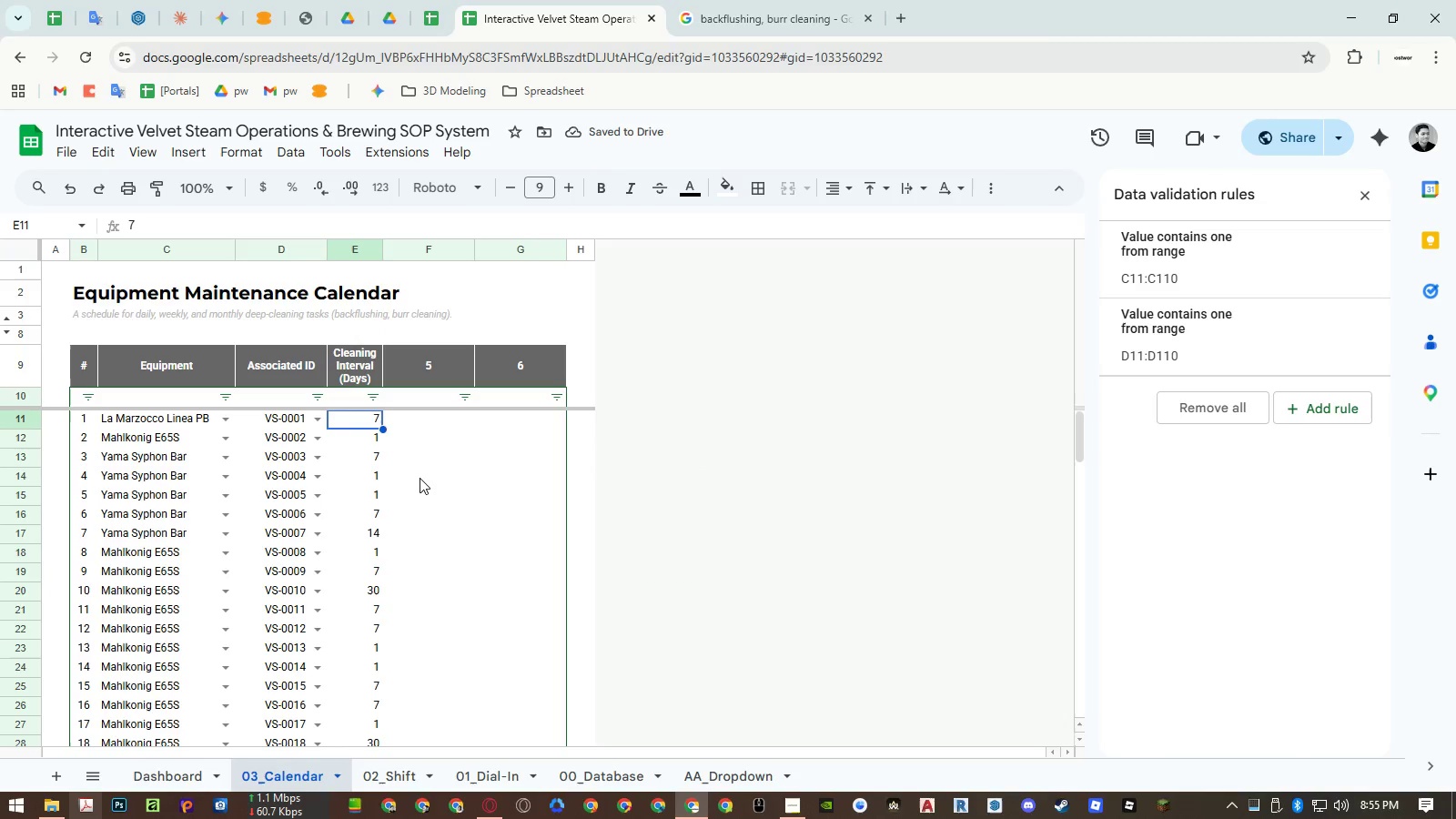 
key(Control+ControlLeft)
 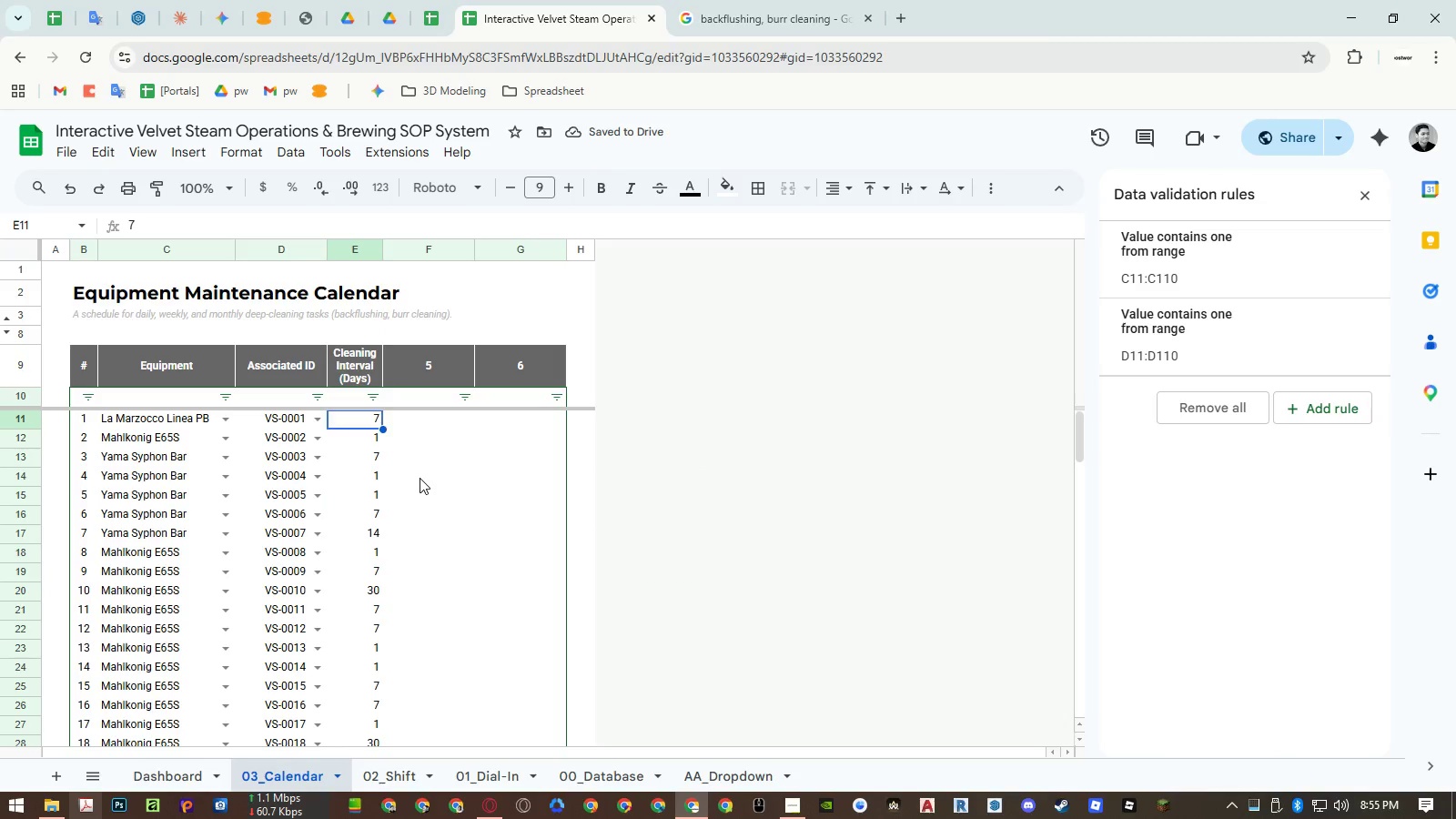 
key(Control+ArrowUp)
 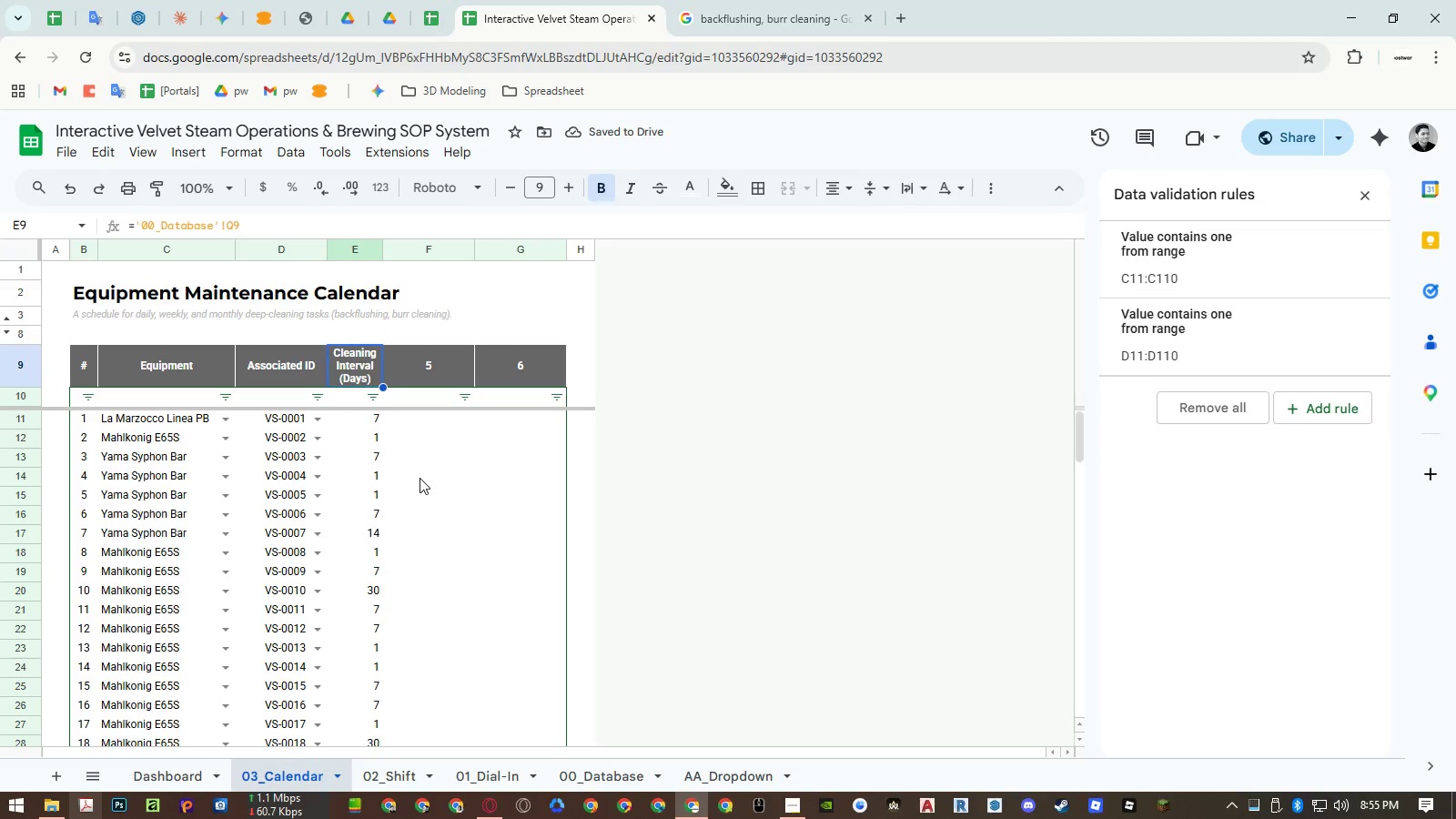 
key(ArrowDown)
 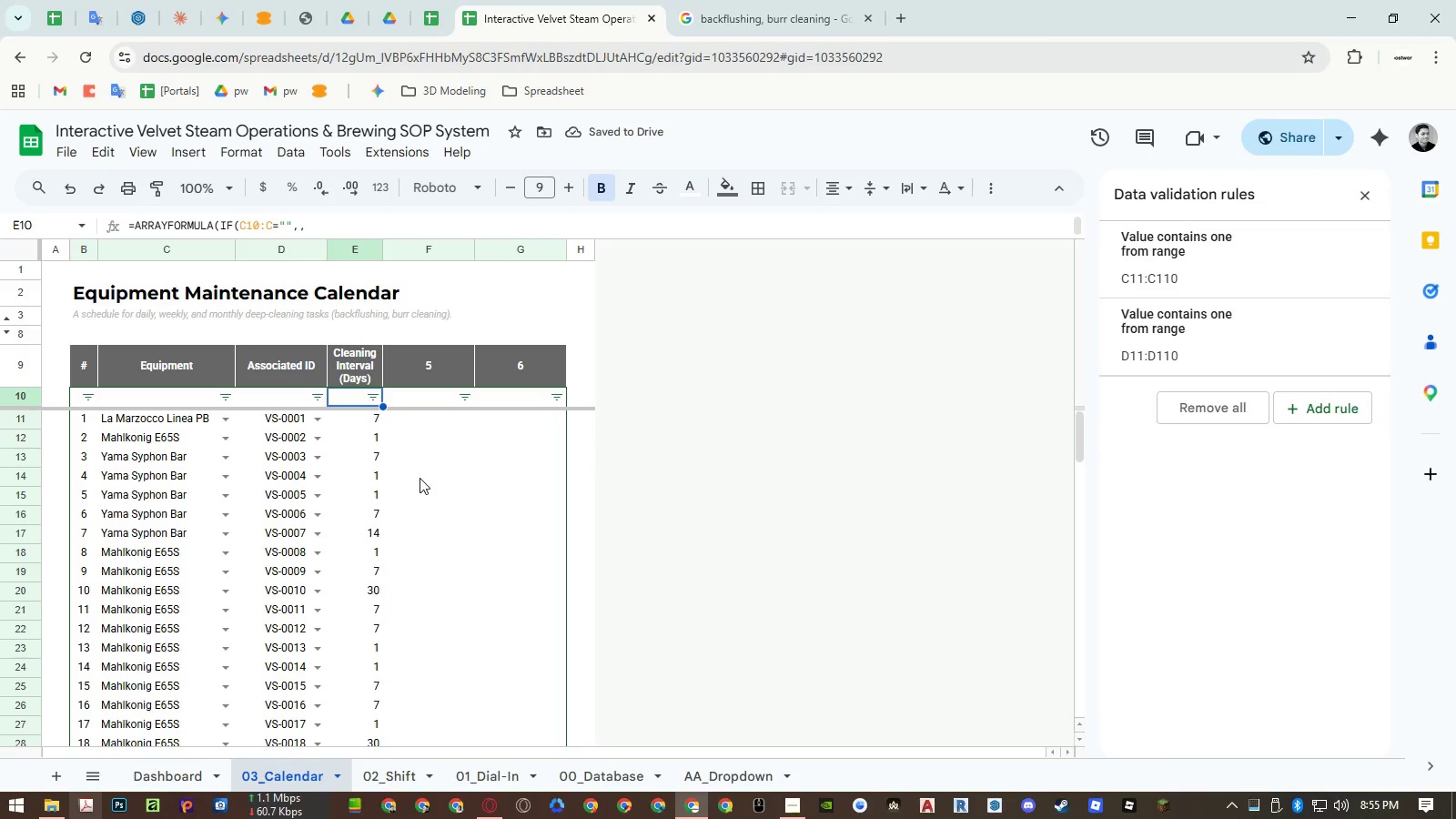 
key(ArrowDown)
 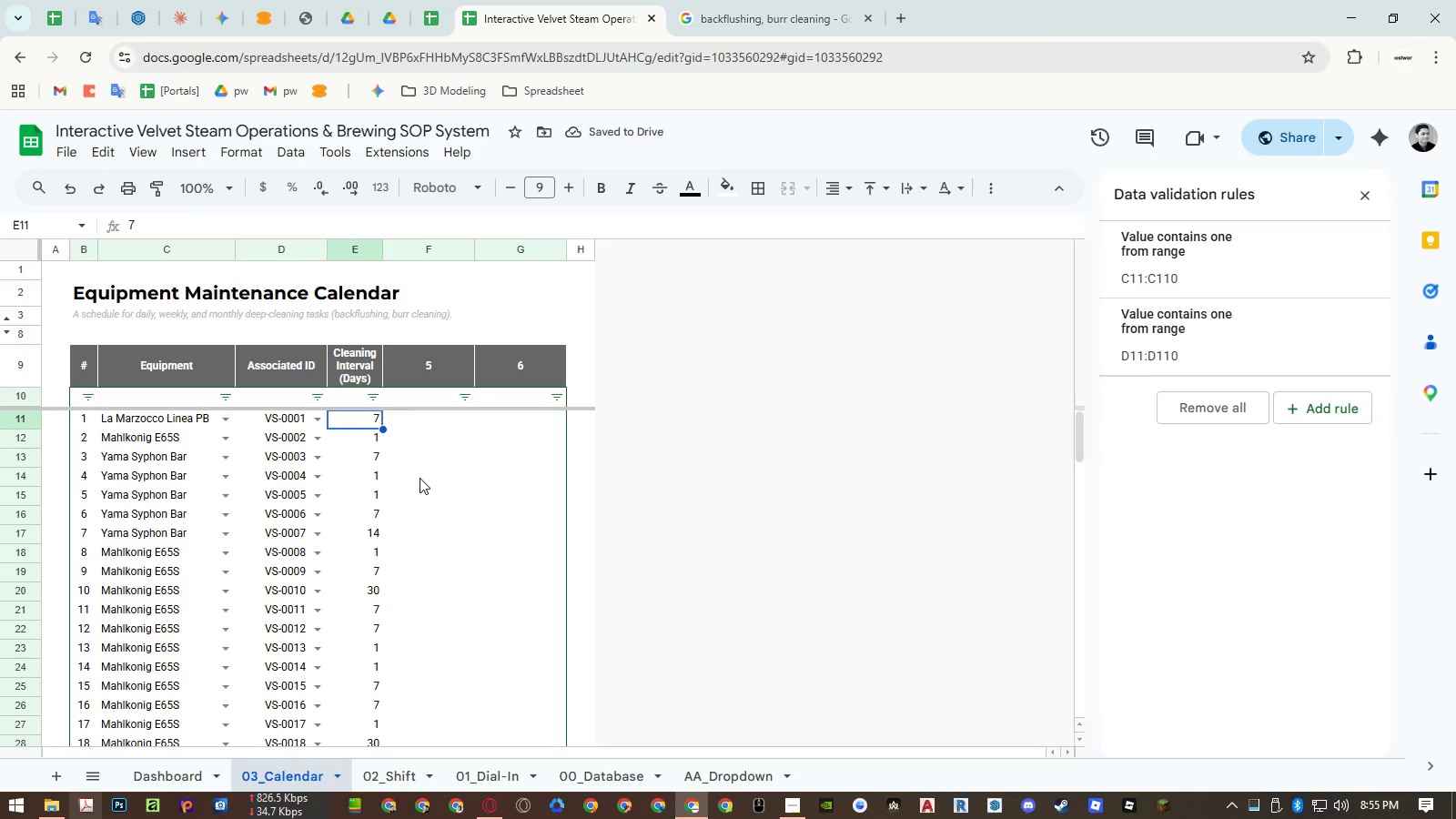 
key(Control+Shift+ArrowDown)
 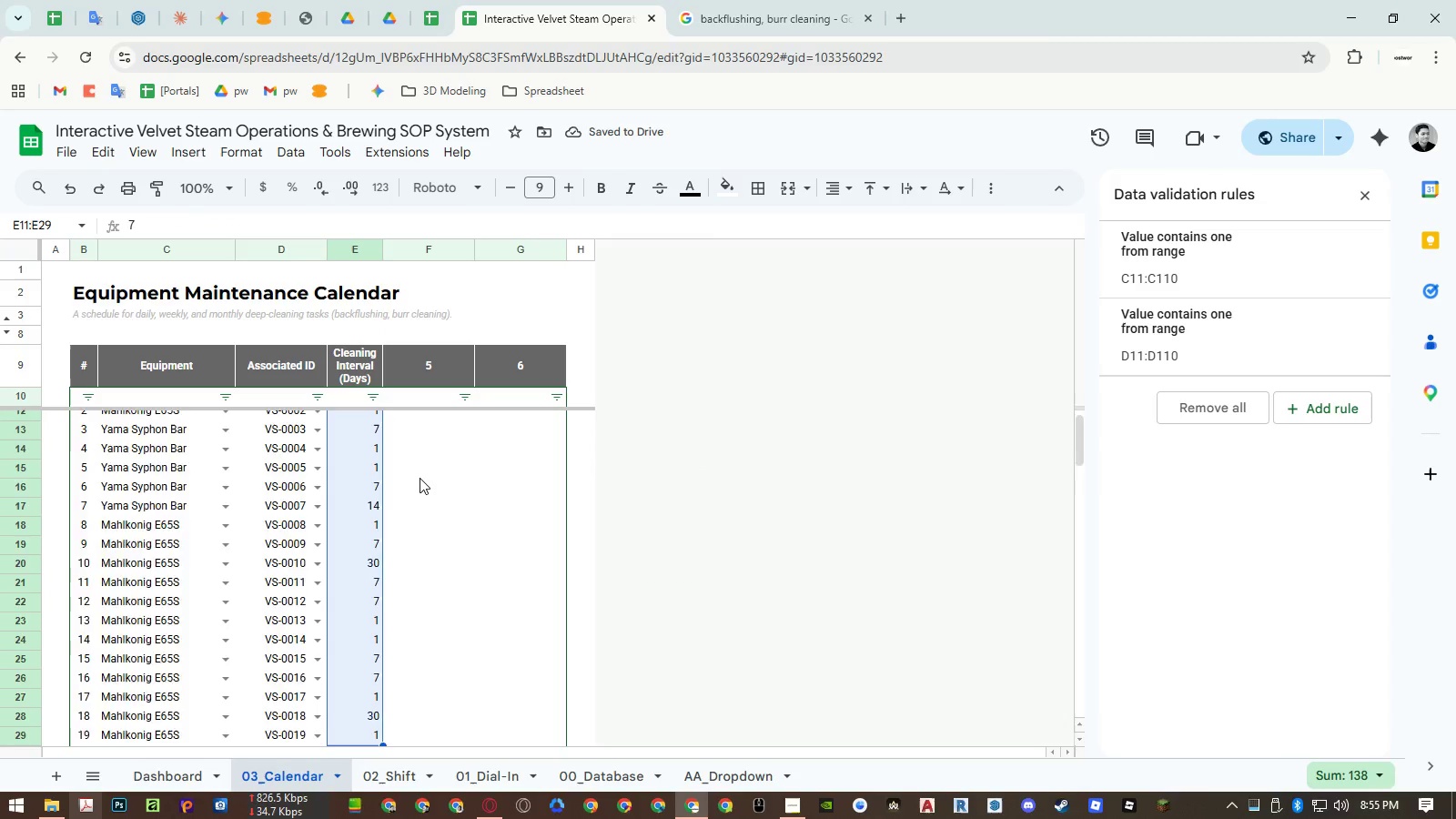 
key(Control+Shift+ArrowDown)
 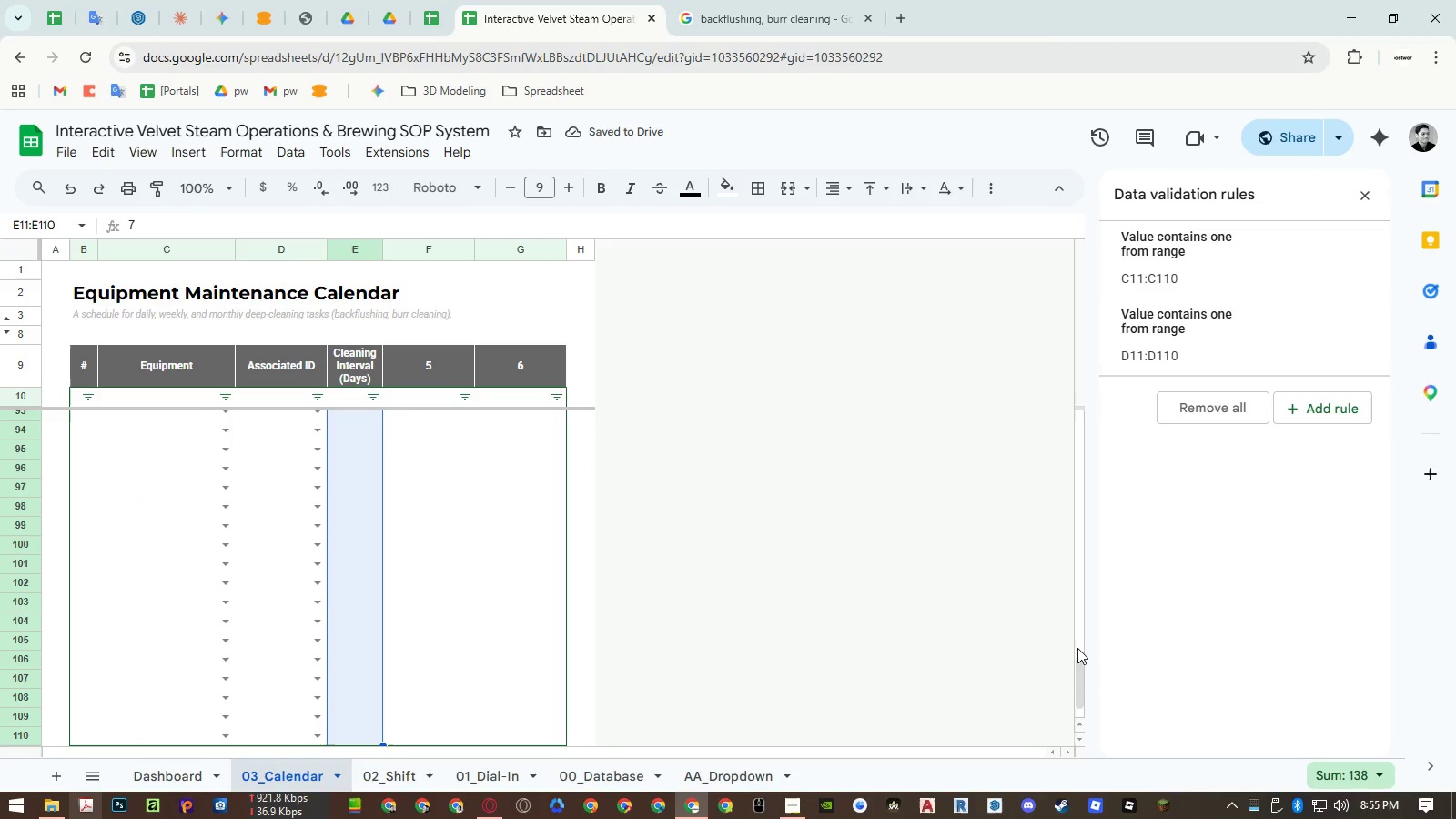 
left_click_drag(start_coordinate=[1080, 665], to_coordinate=[1091, 353])
 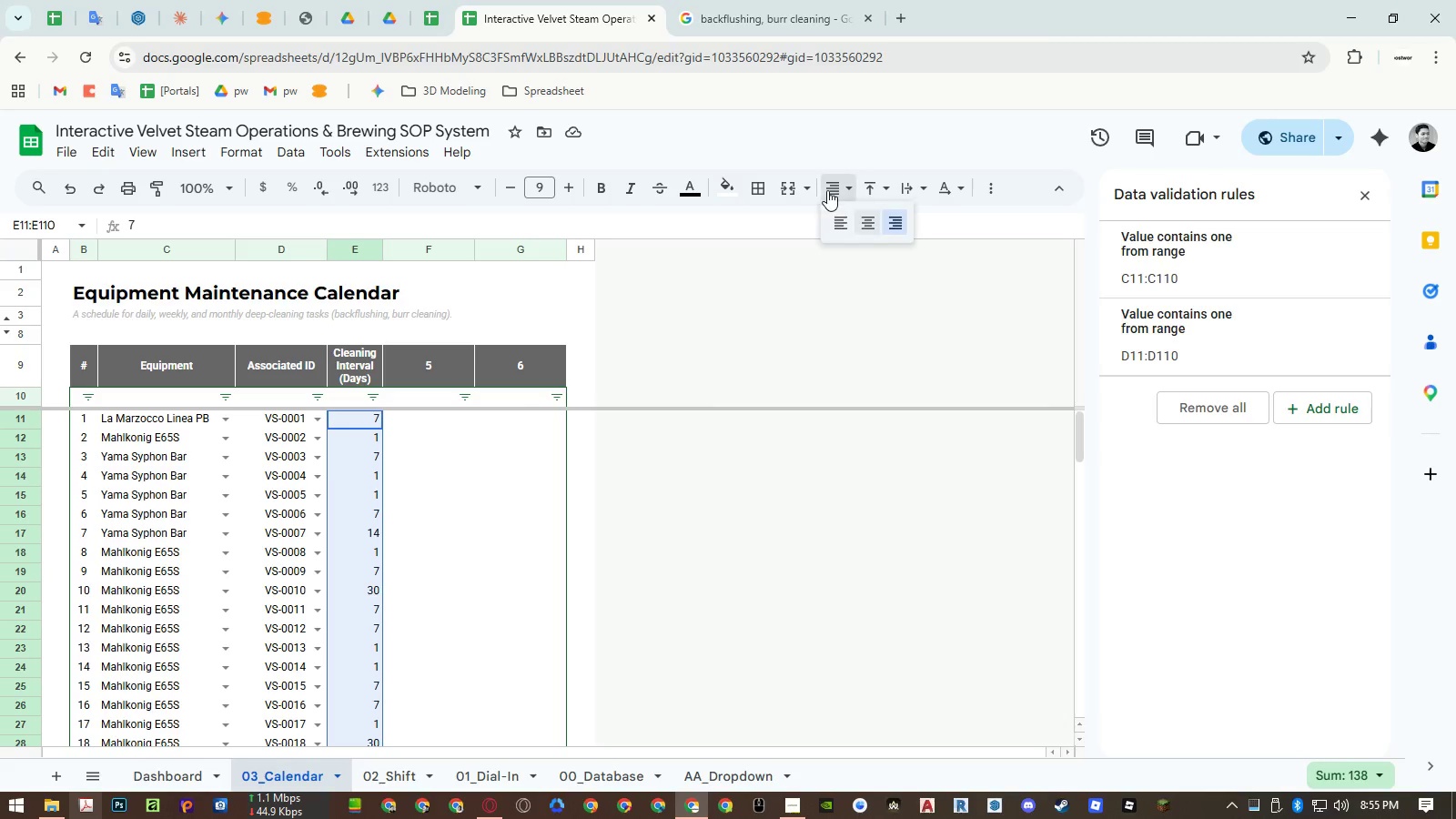 
double_click([863, 212])
 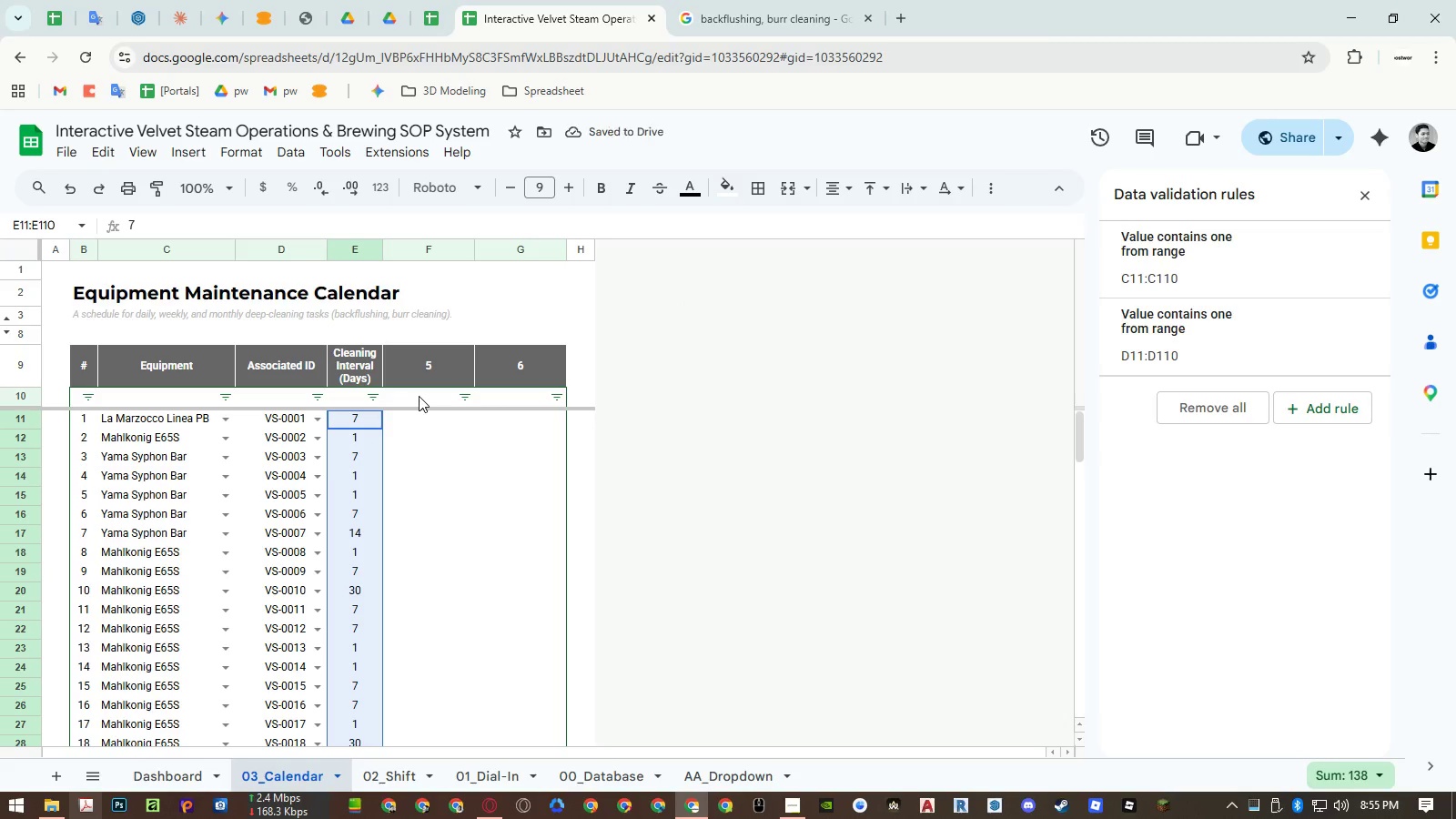 
left_click([427, 367])
 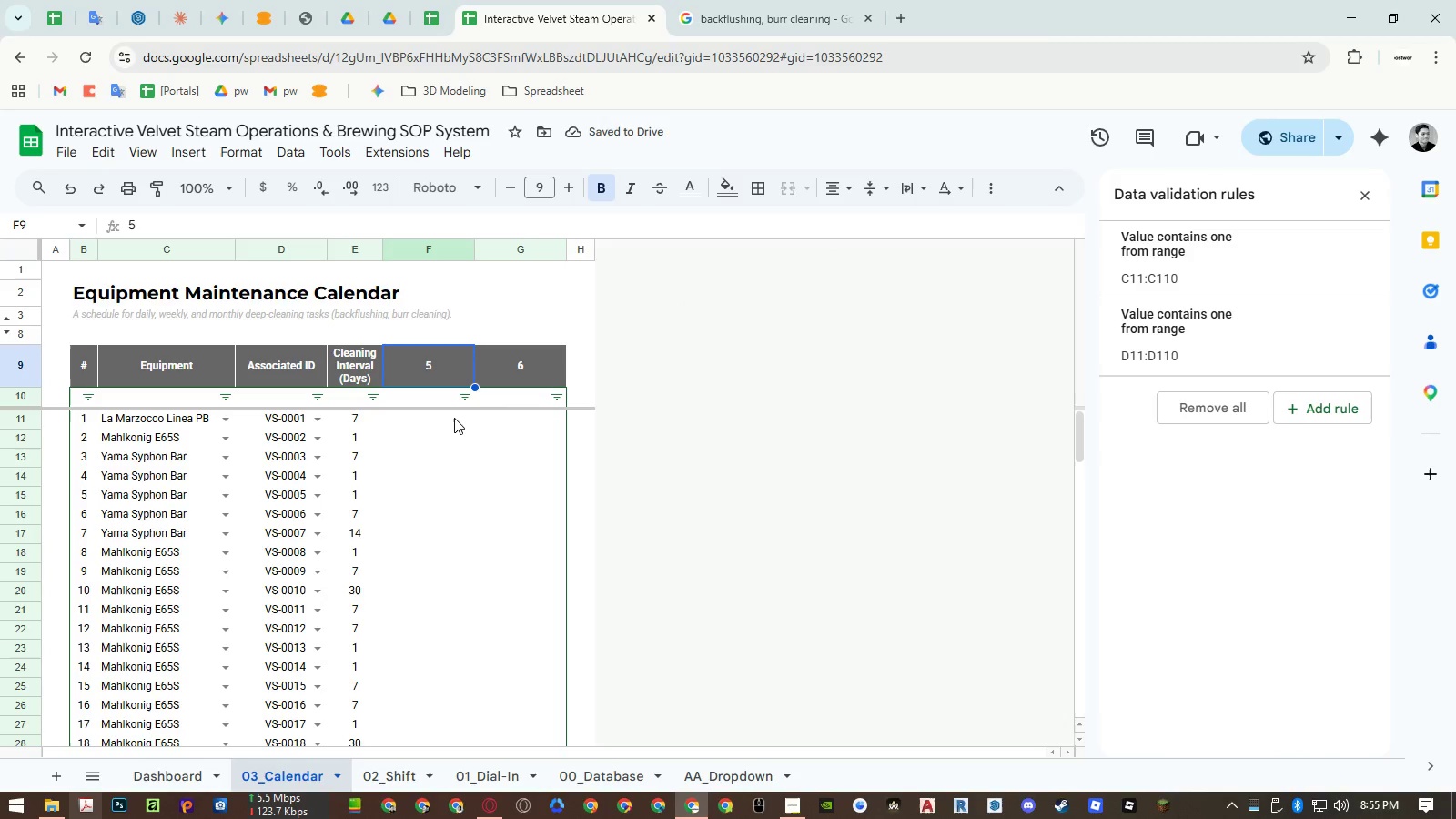 
hold_key(key=ShiftLeft, duration=1.5)
 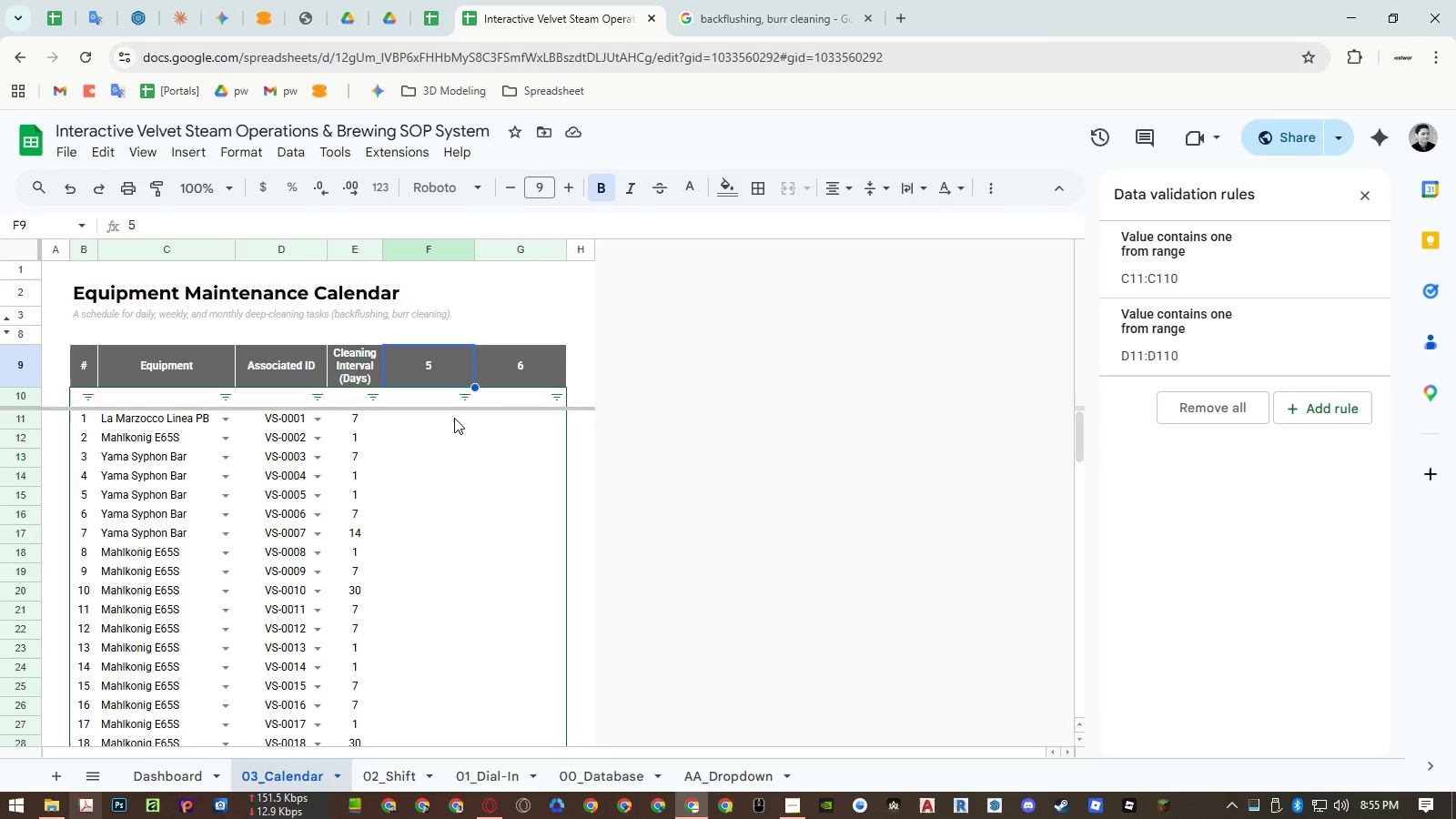 
hold_key(key=ShiftLeft, duration=1.51)
 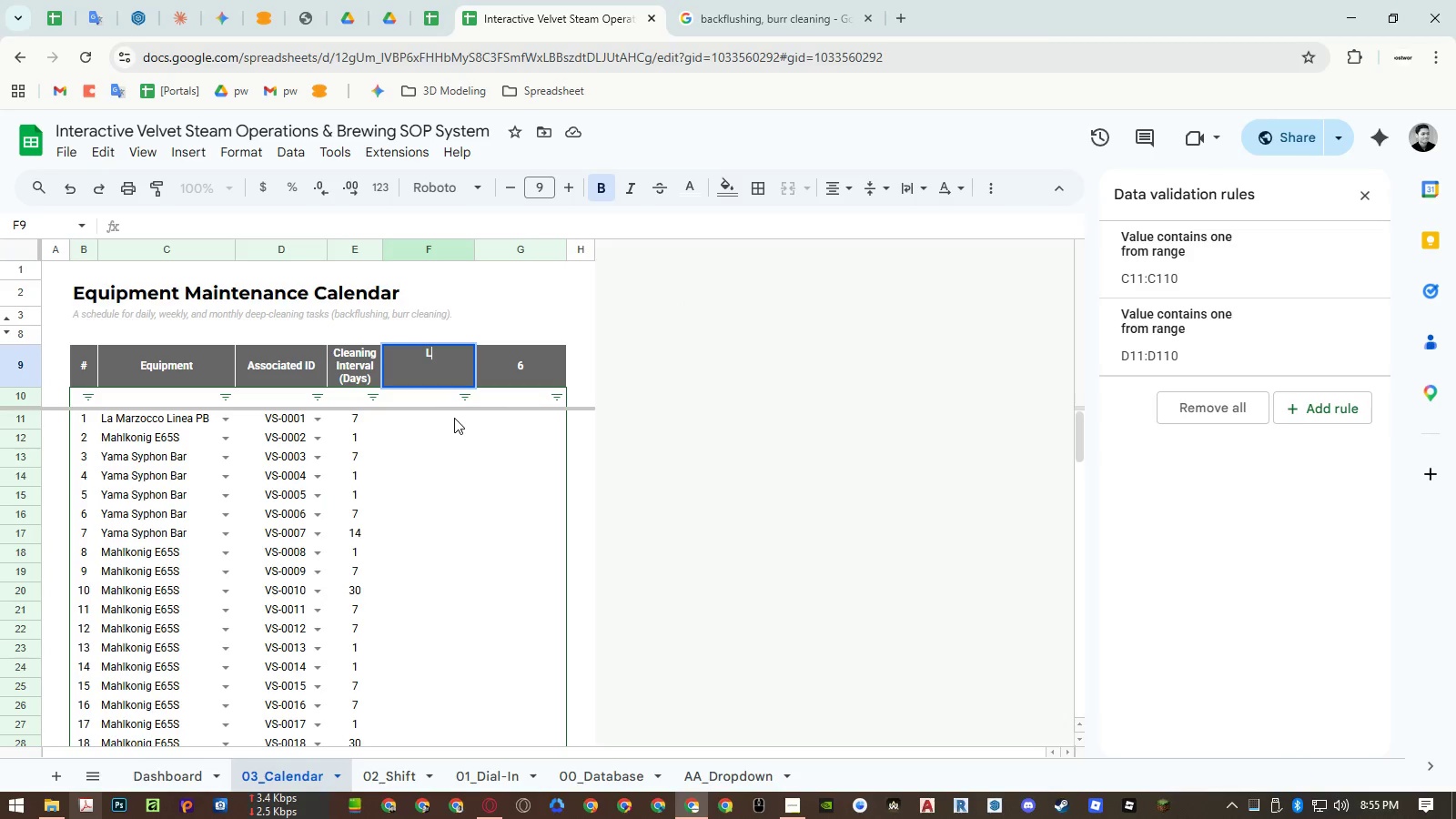 
type(Last Cleaned Date)
 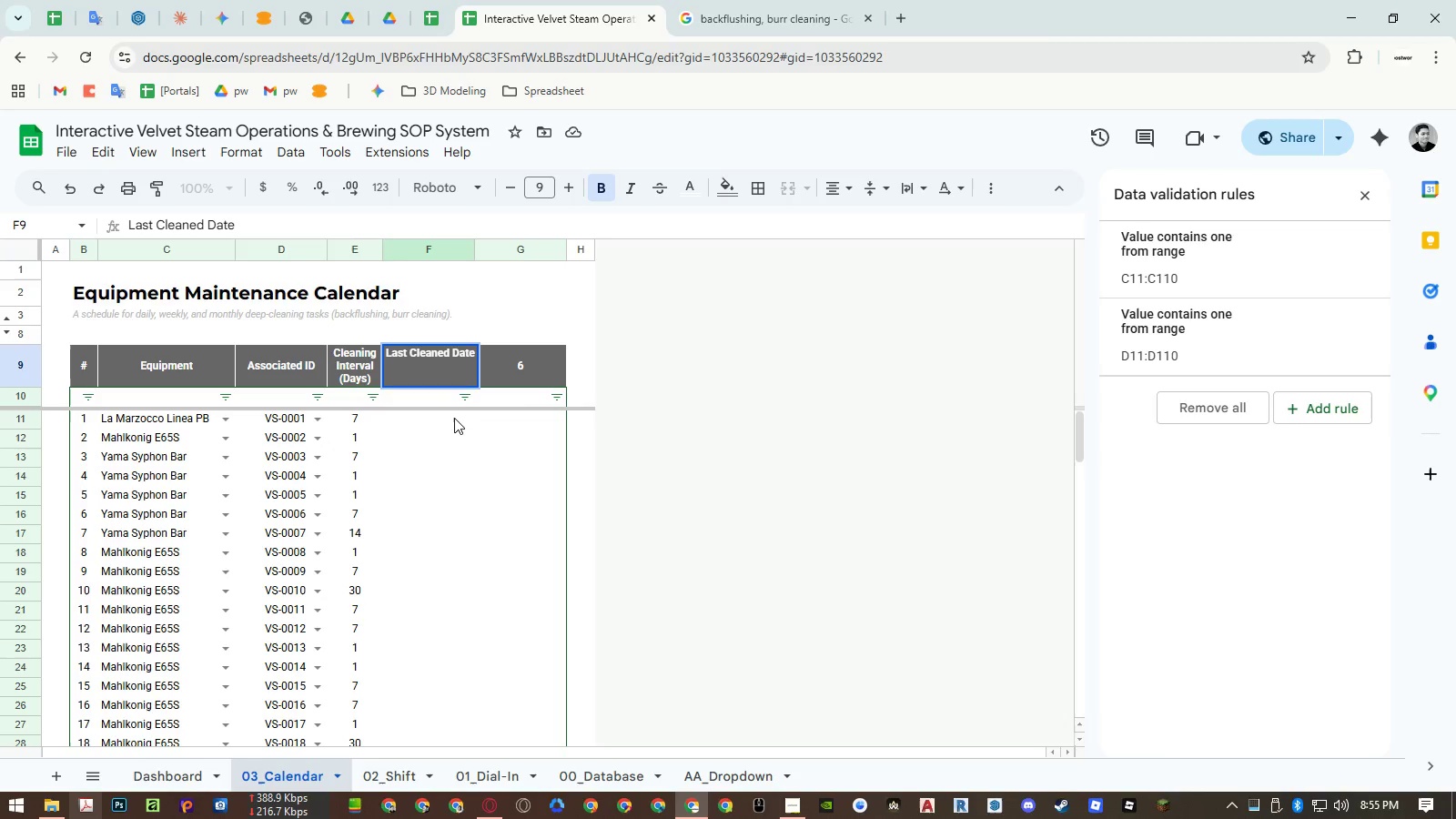 
key(Enter)
 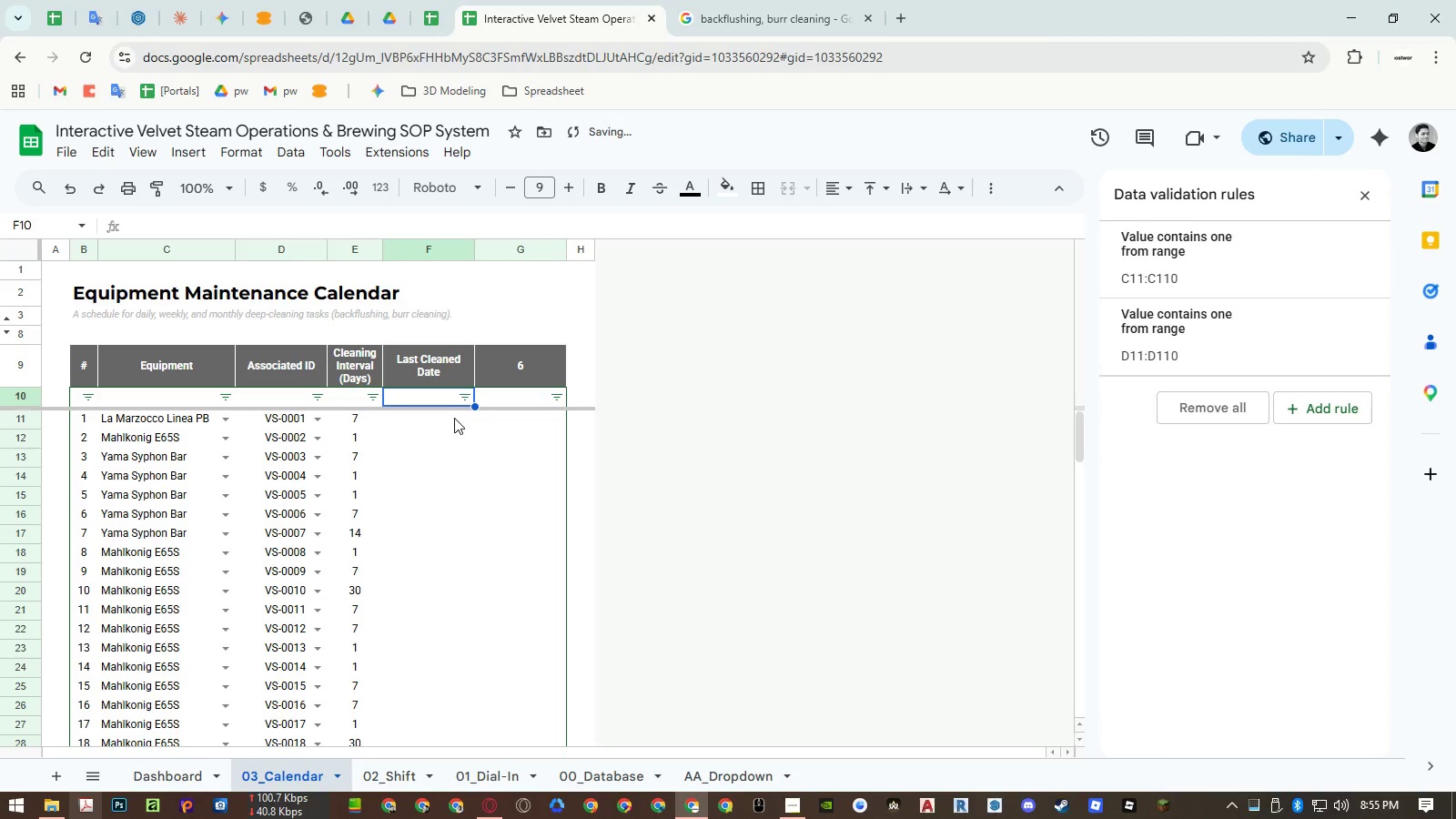 
key(ArrowDown)
 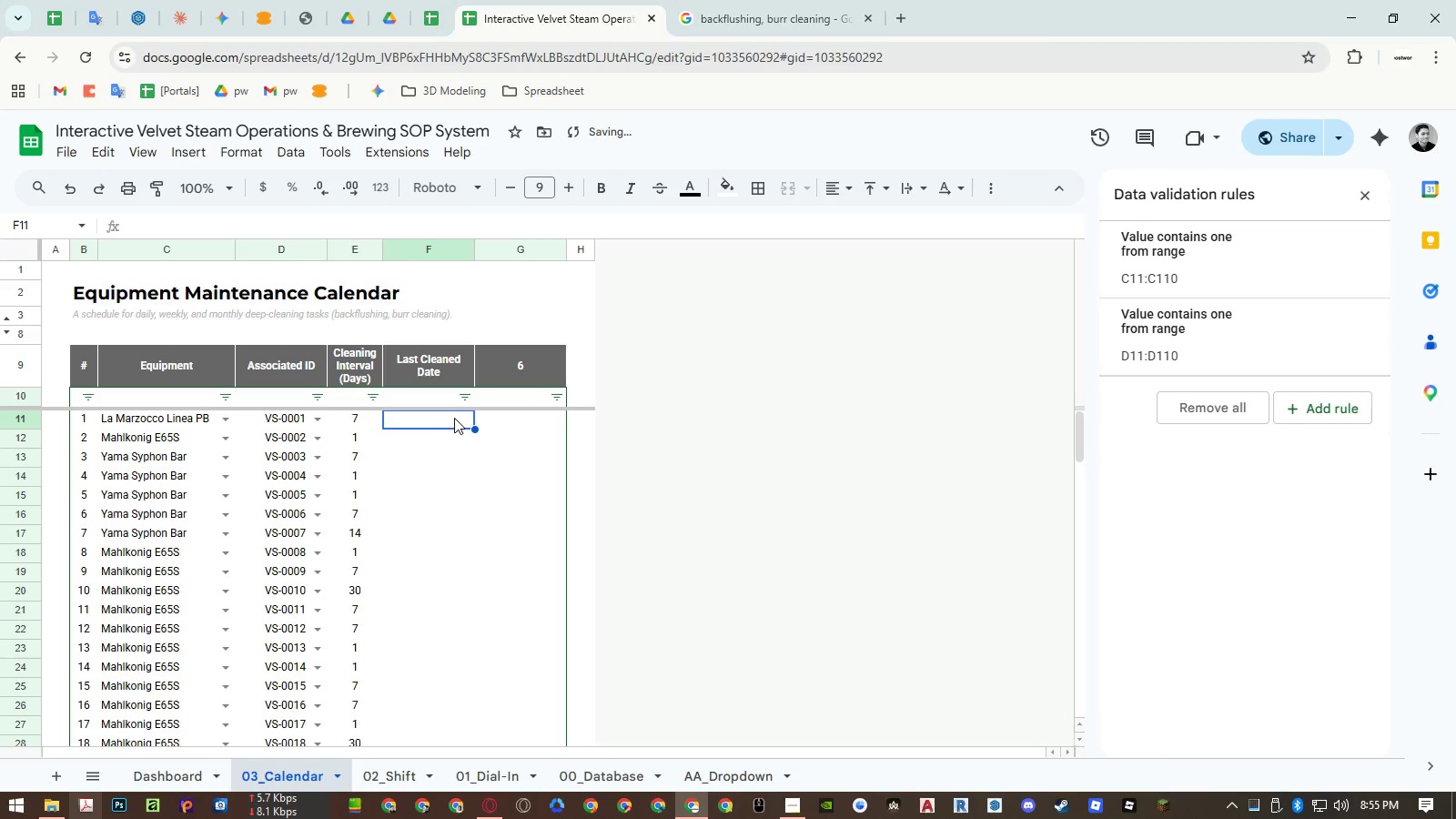 
type(=today)
 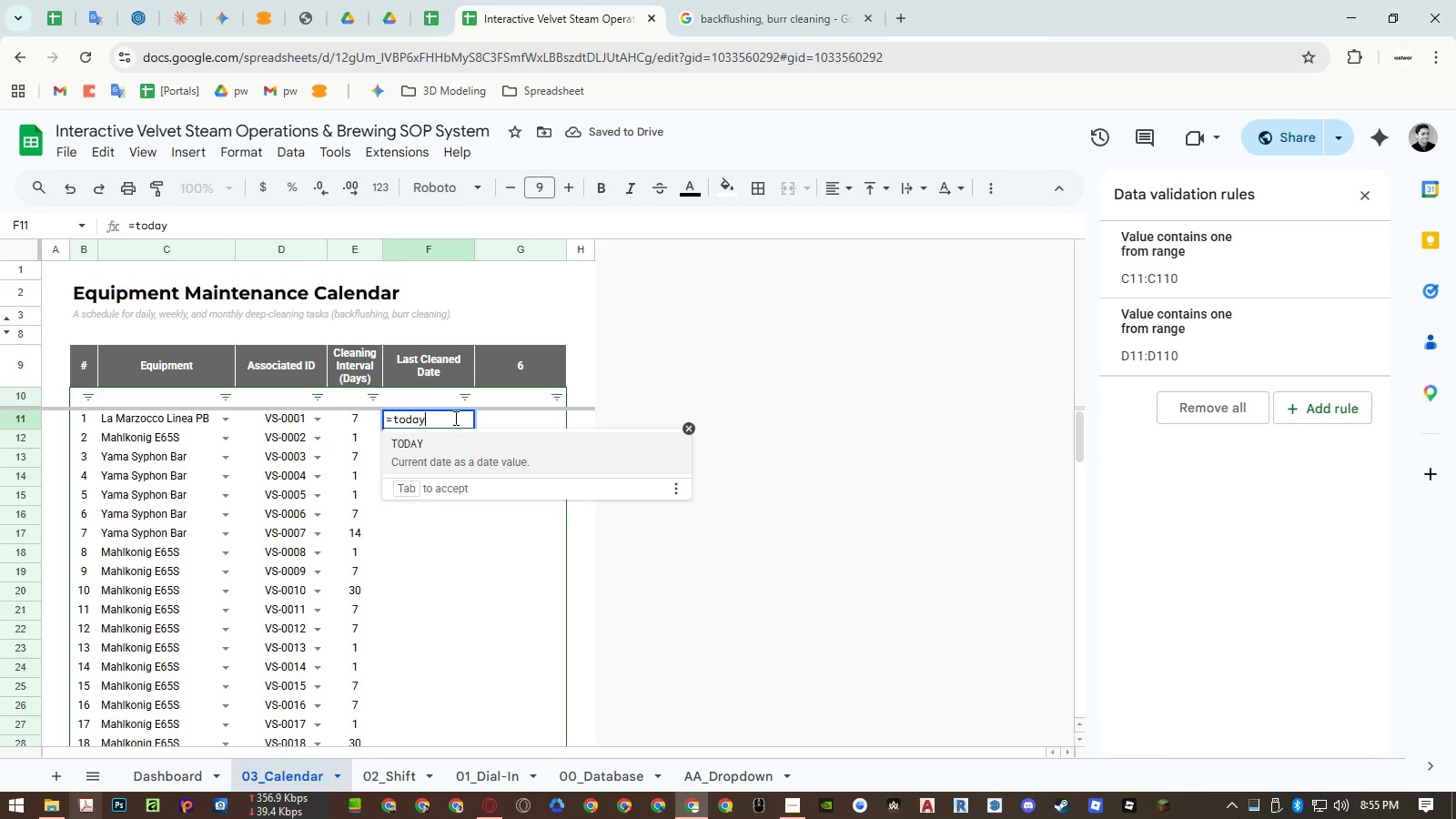 
key(Enter)
 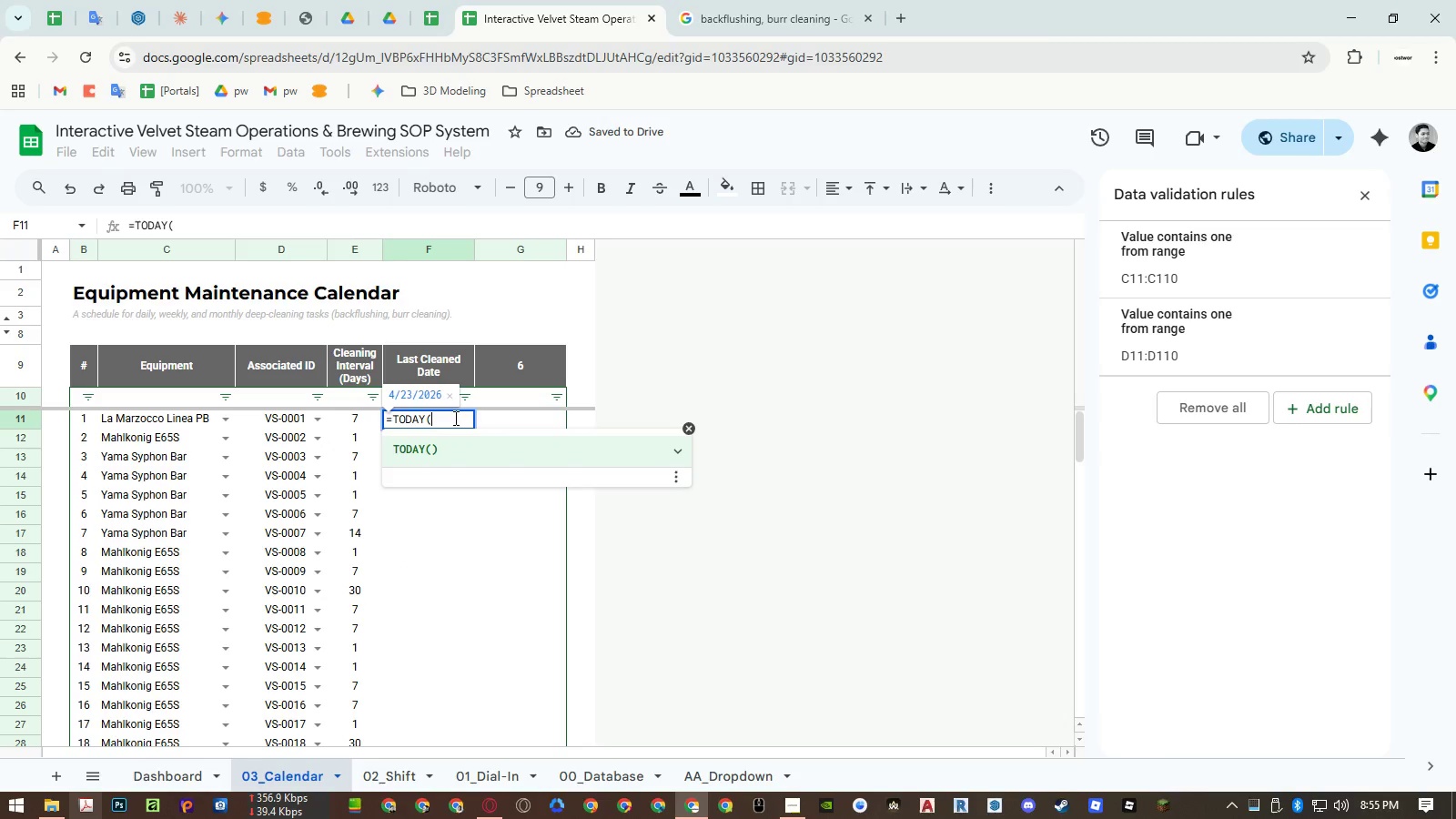 
key(Enter)
 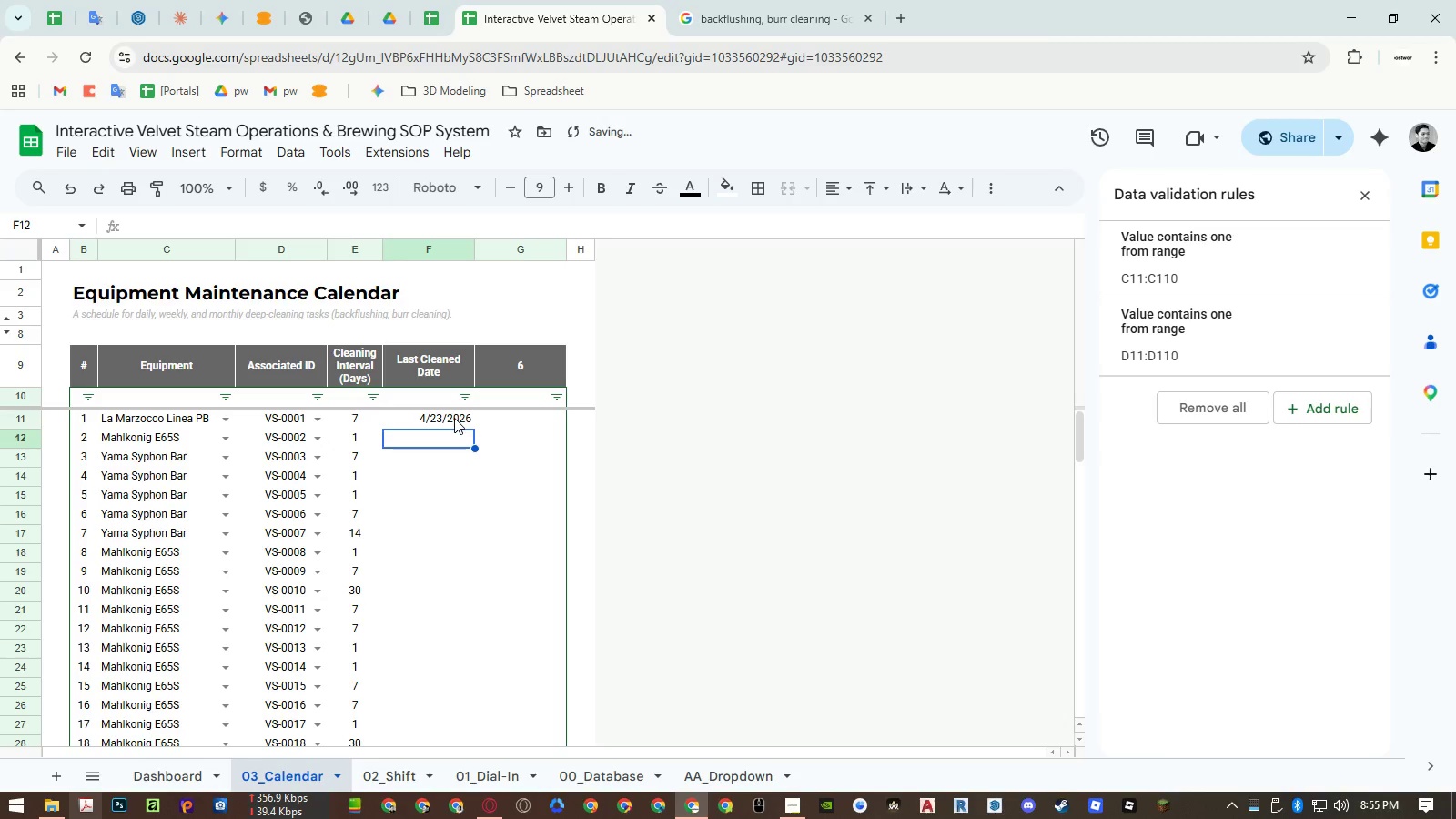 
key(ArrowUp)
 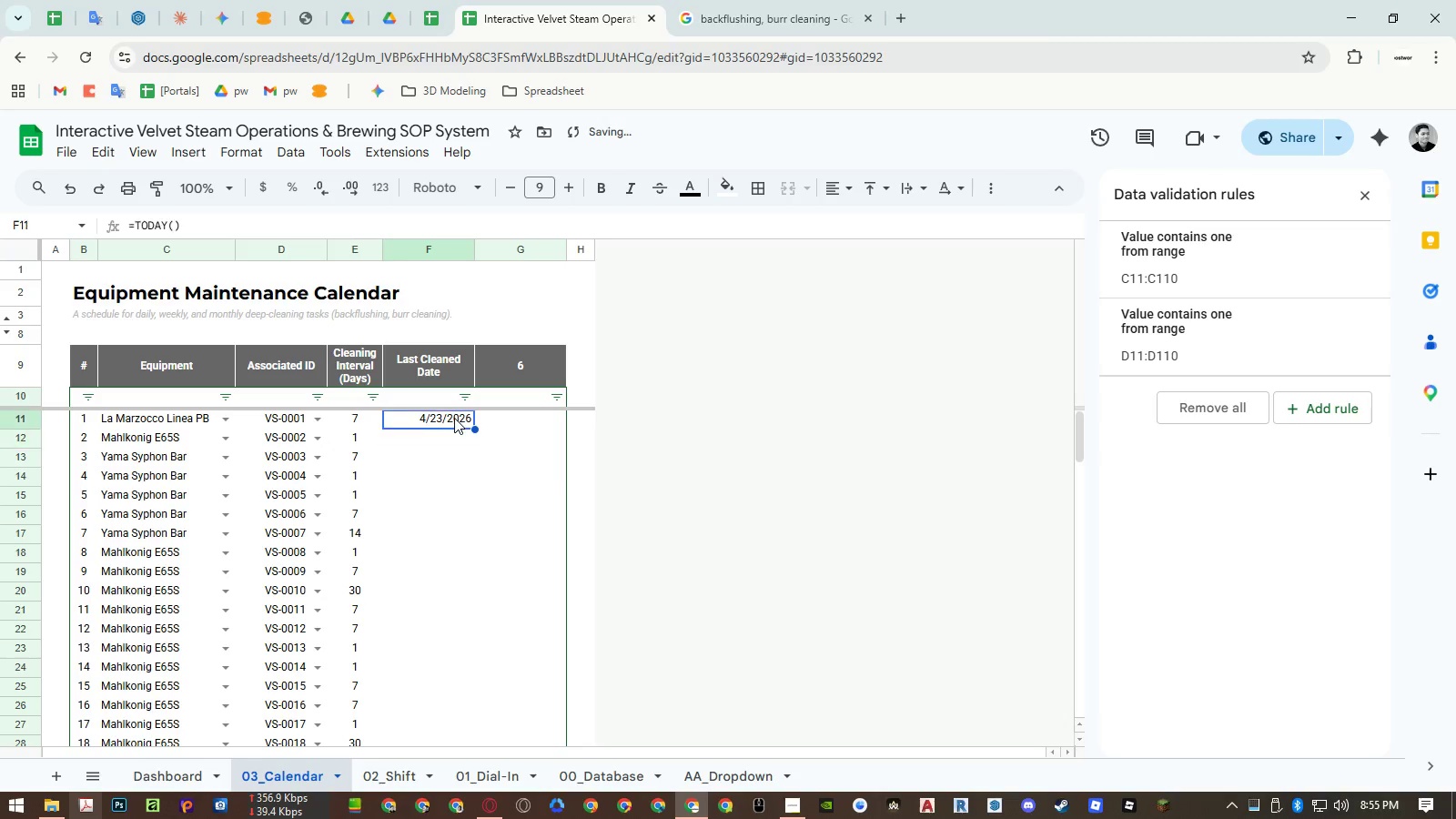 
key(Control+C)
 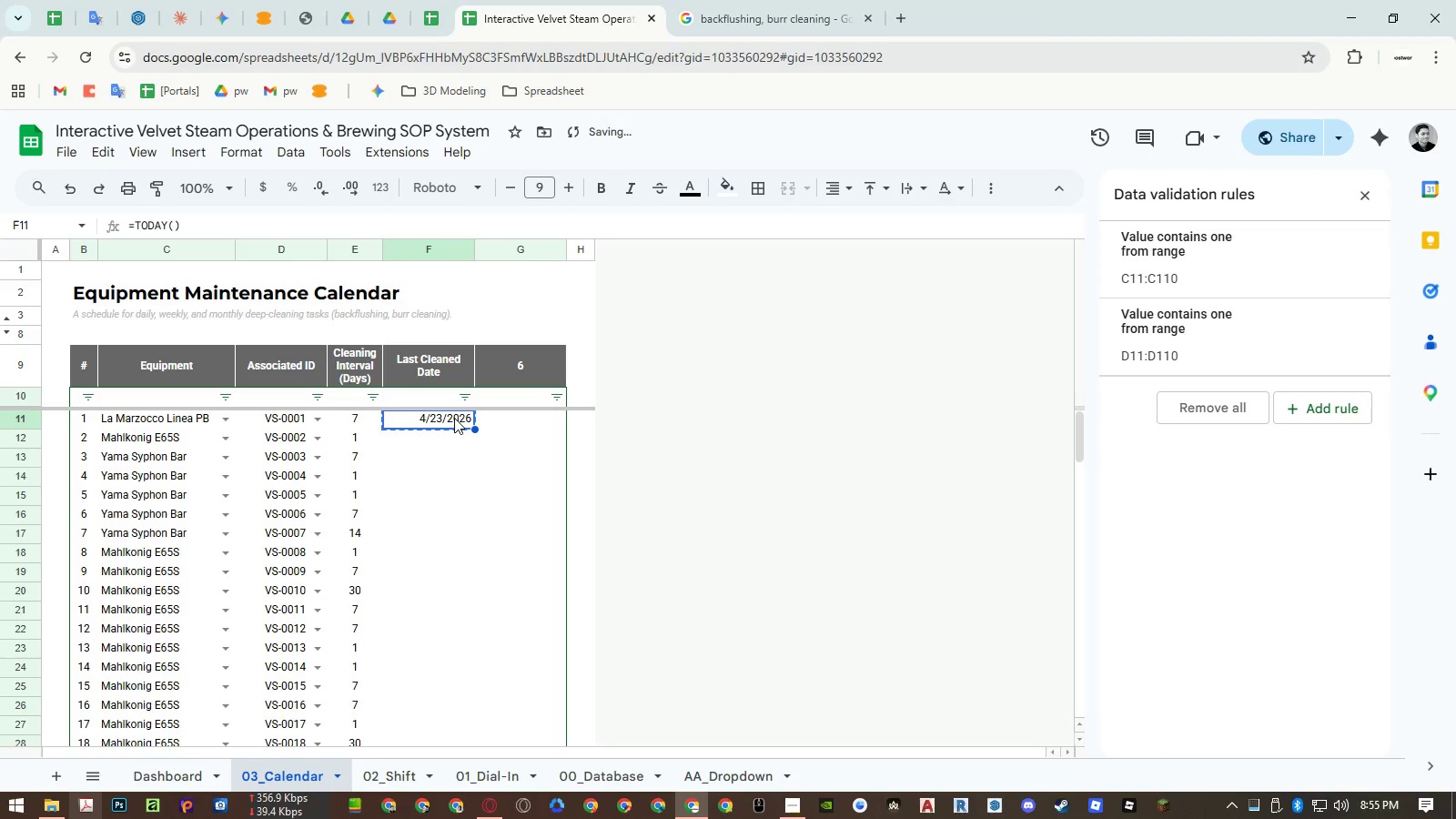 
key(Control+Shift+V)
 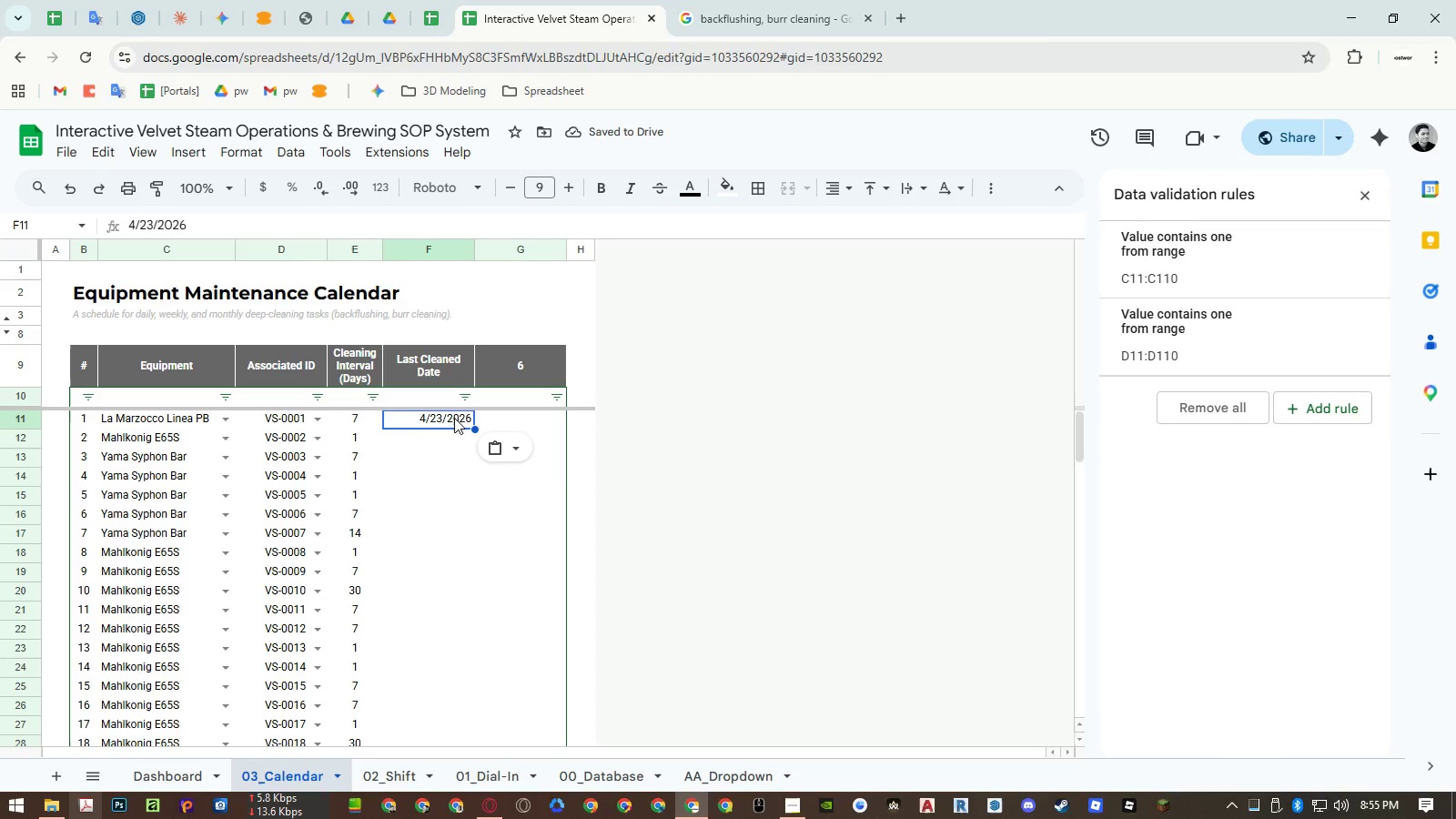 
mouse_move([260, 175])
 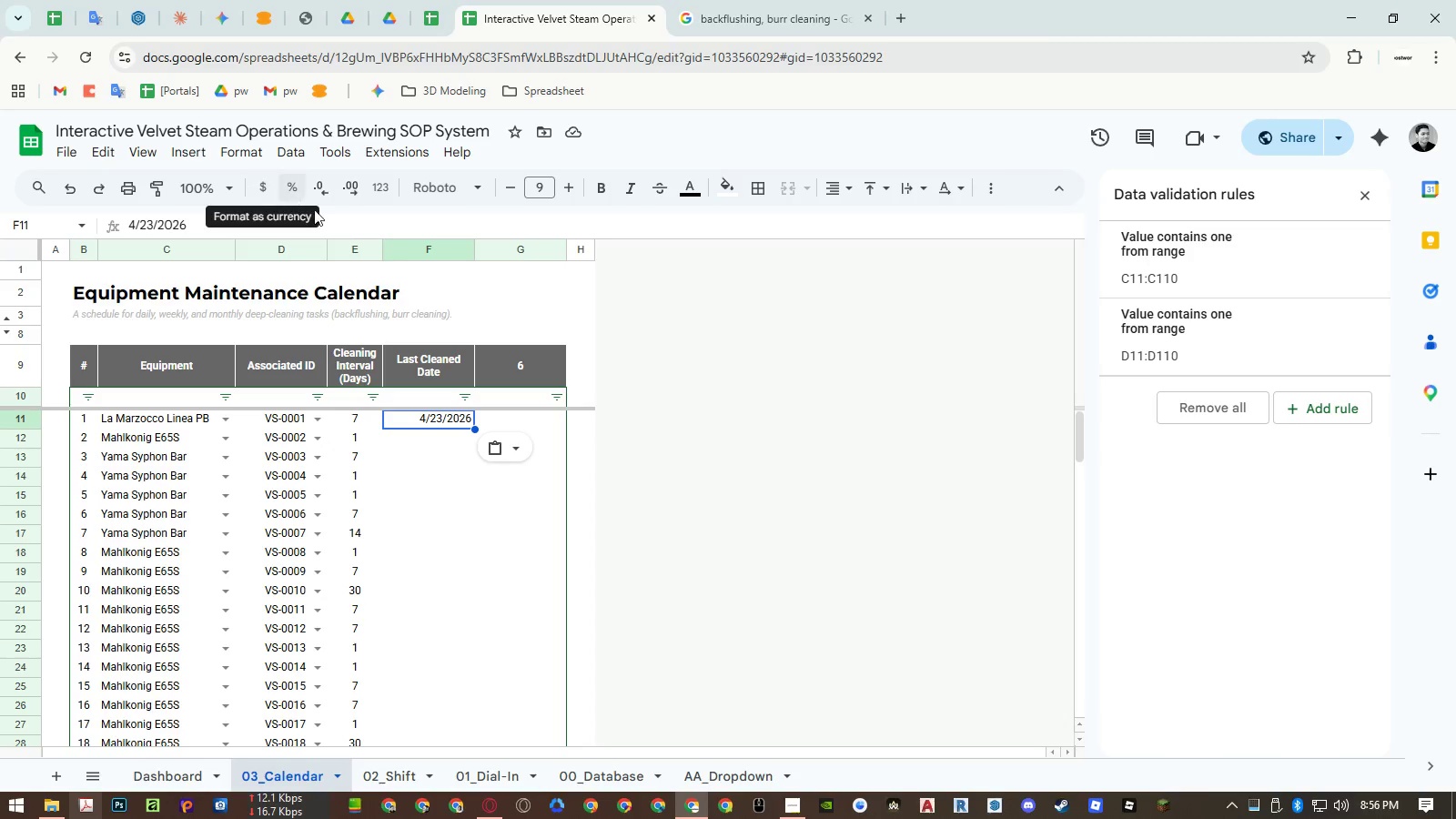 
key(Control+ArrowDown)
 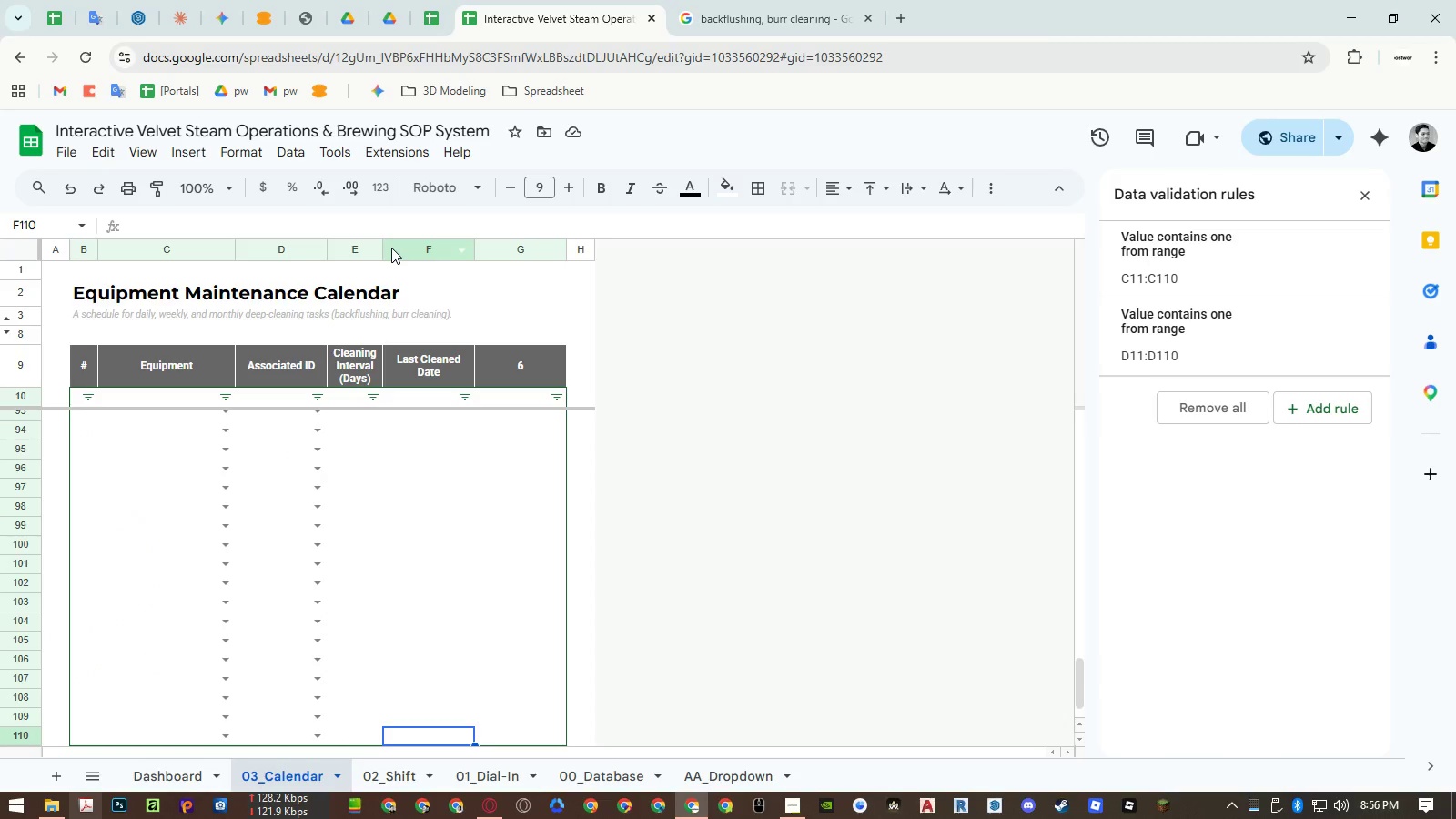 
key(Control+ArrowDown)
 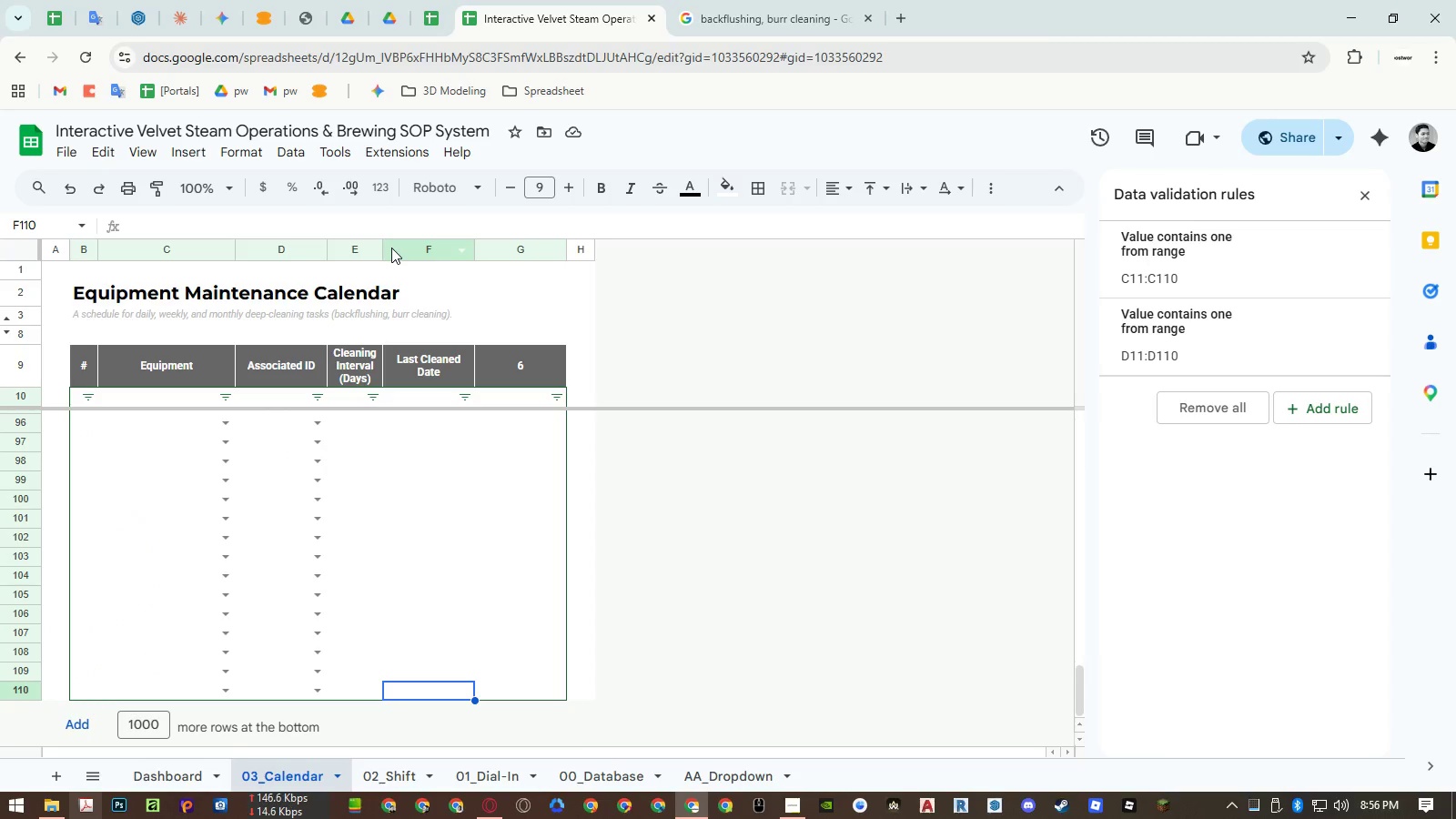 
key(Control+Shift+ArrowUp)
 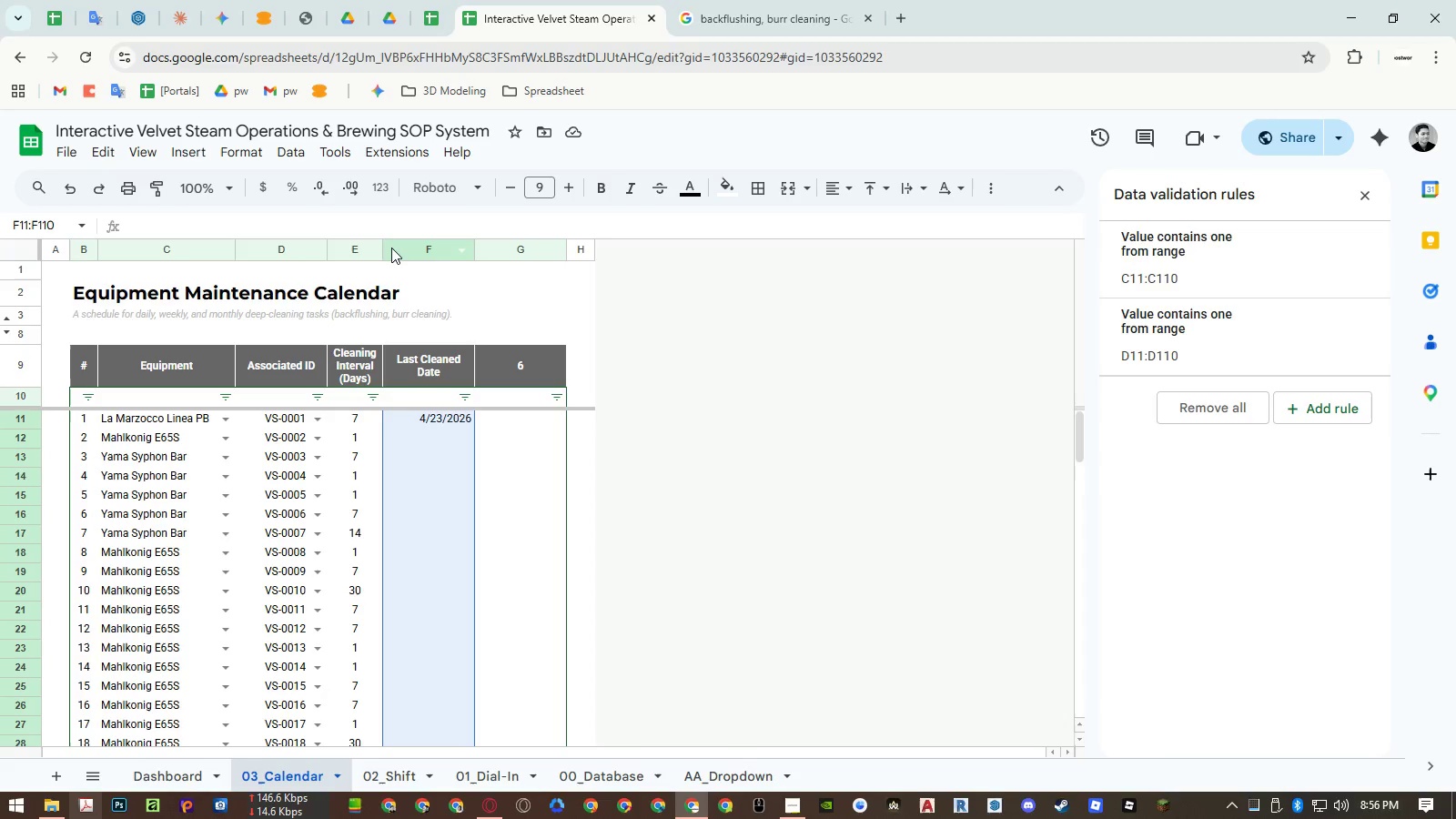 
key(Control+Shift+ArrowUp)
 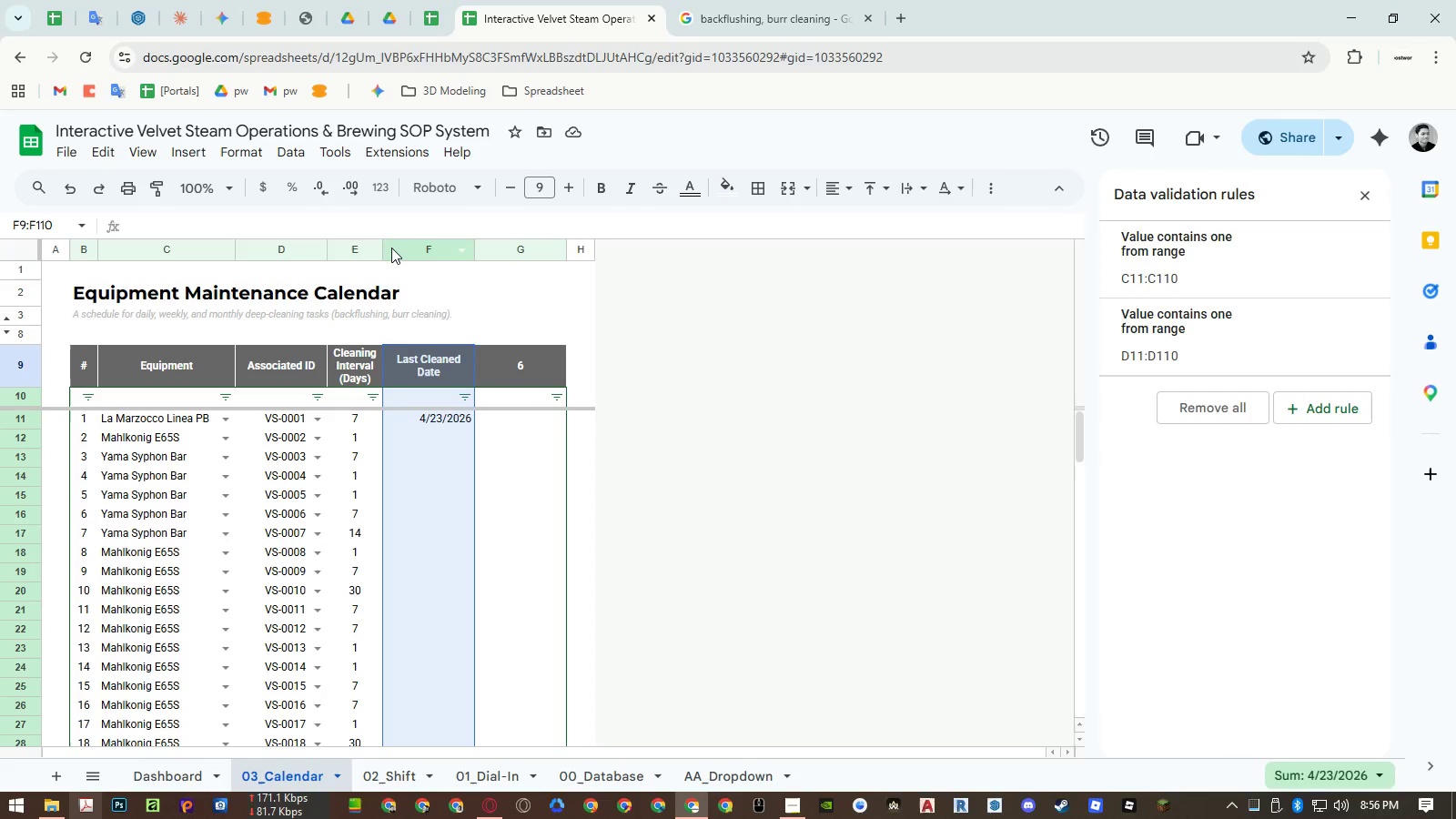 
key(Control+Shift+ArrowDown)
 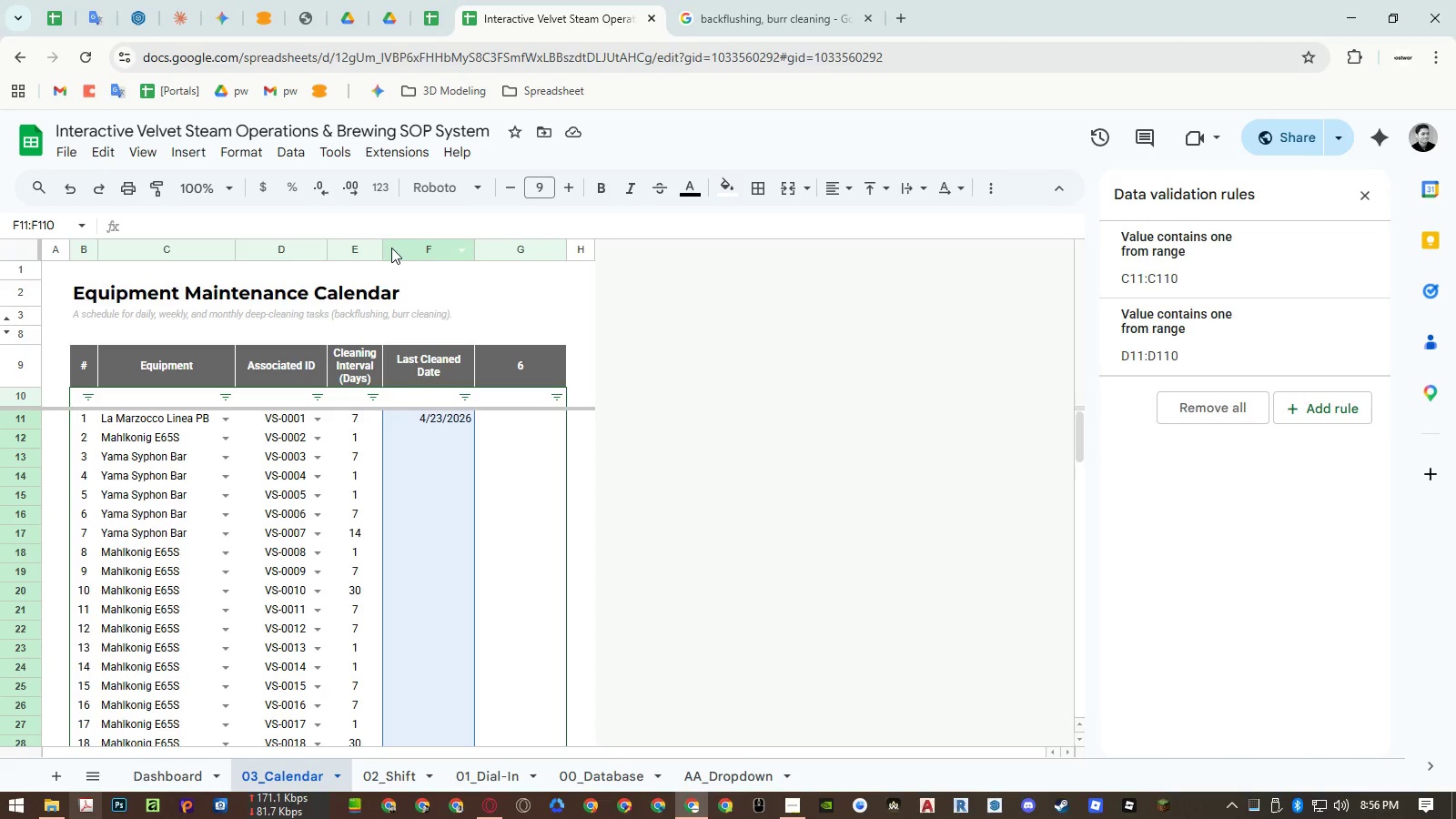 
key(Control+Shift+ArrowUp)
 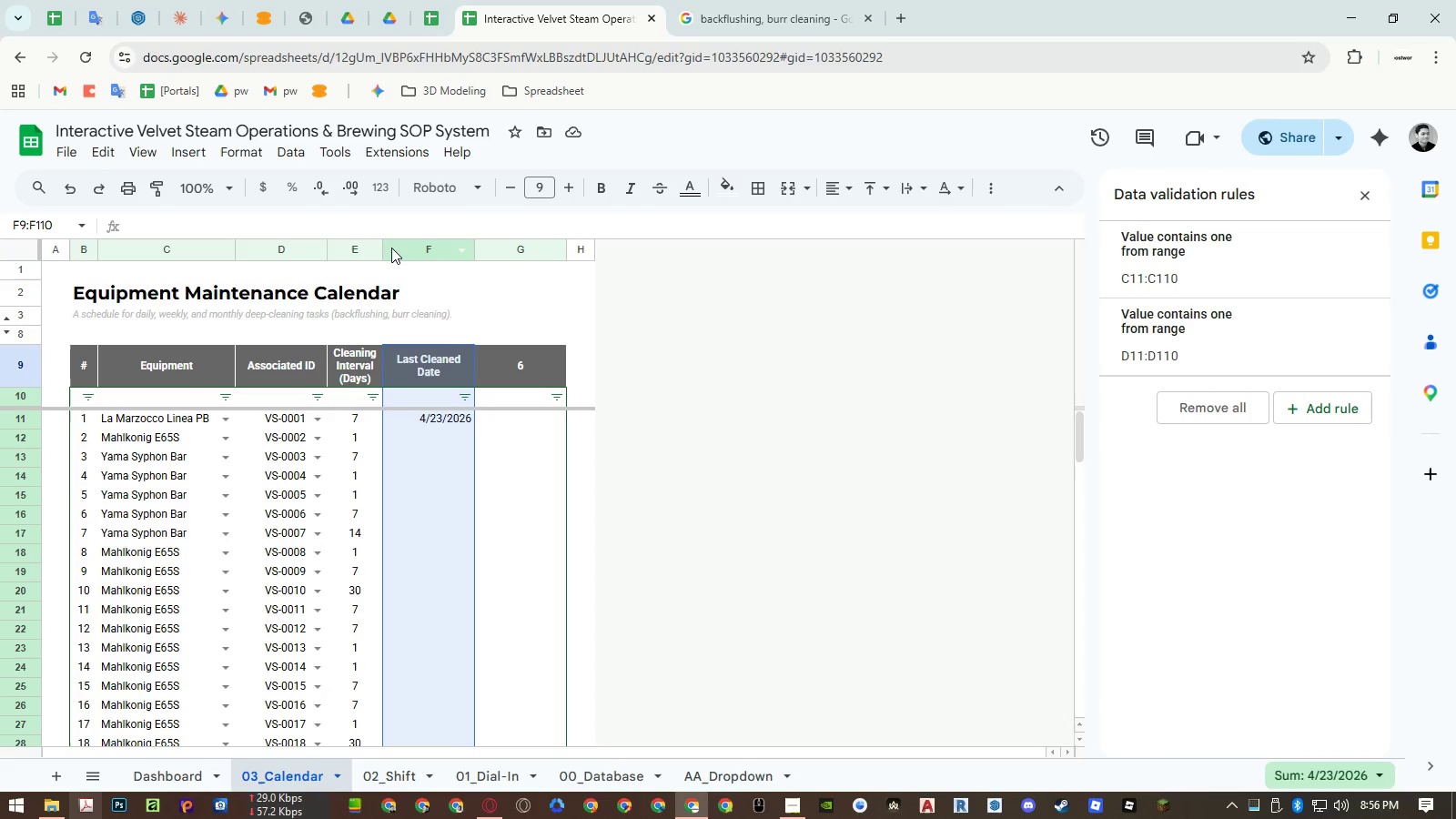 
key(Shift+ArrowDown)
 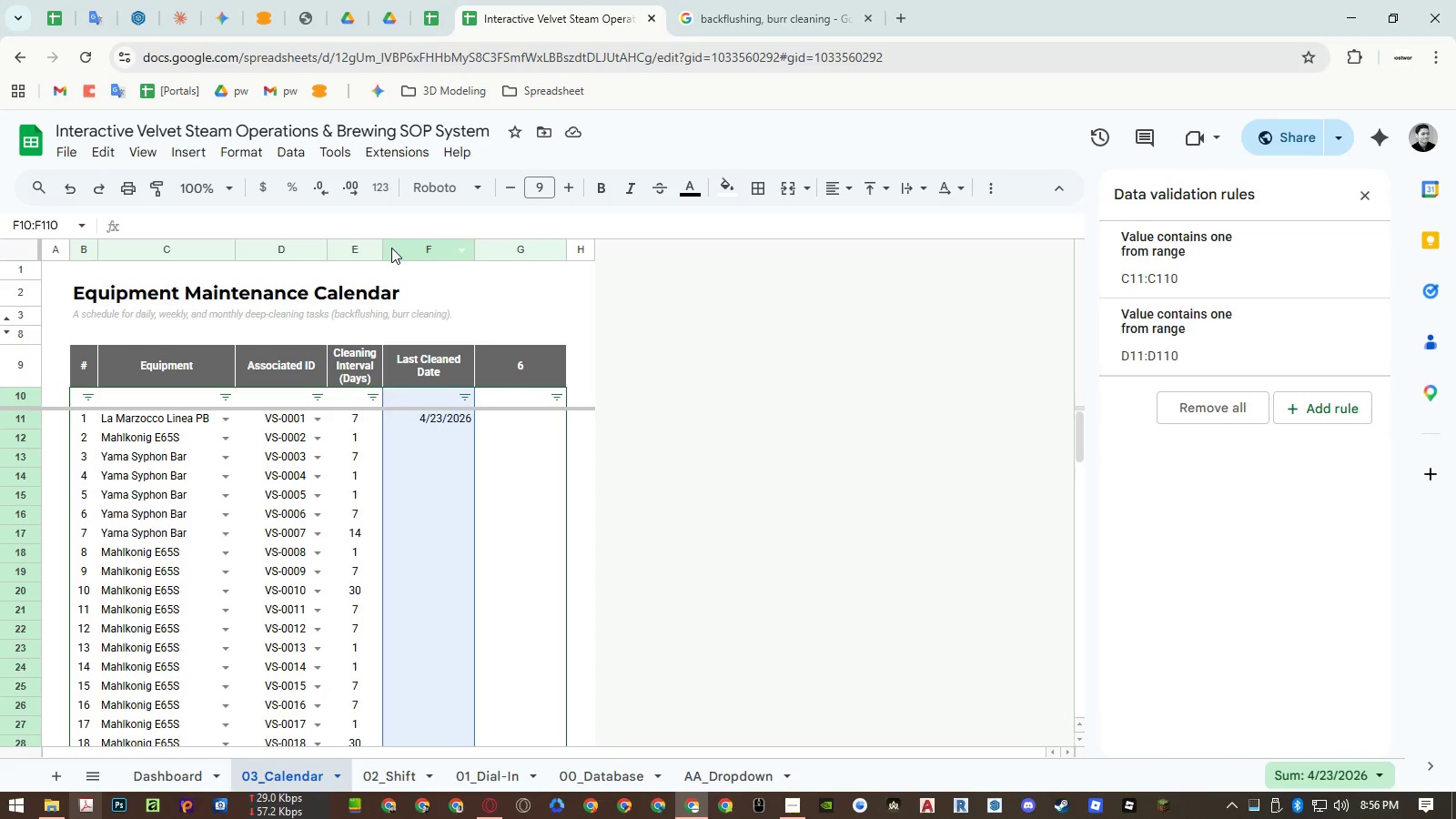 
key(Shift+ArrowDown)
 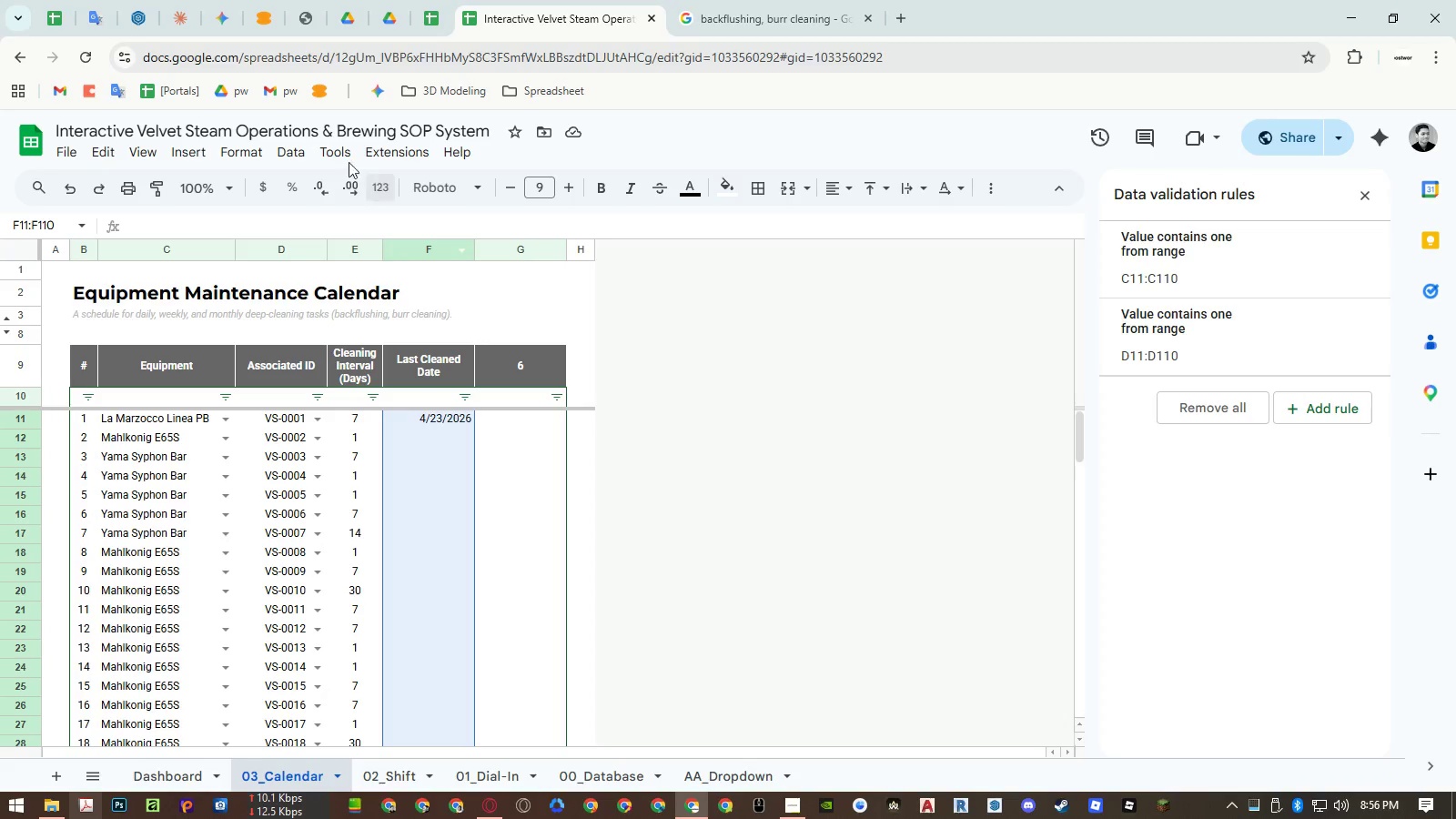 
left_click([255, 152])
 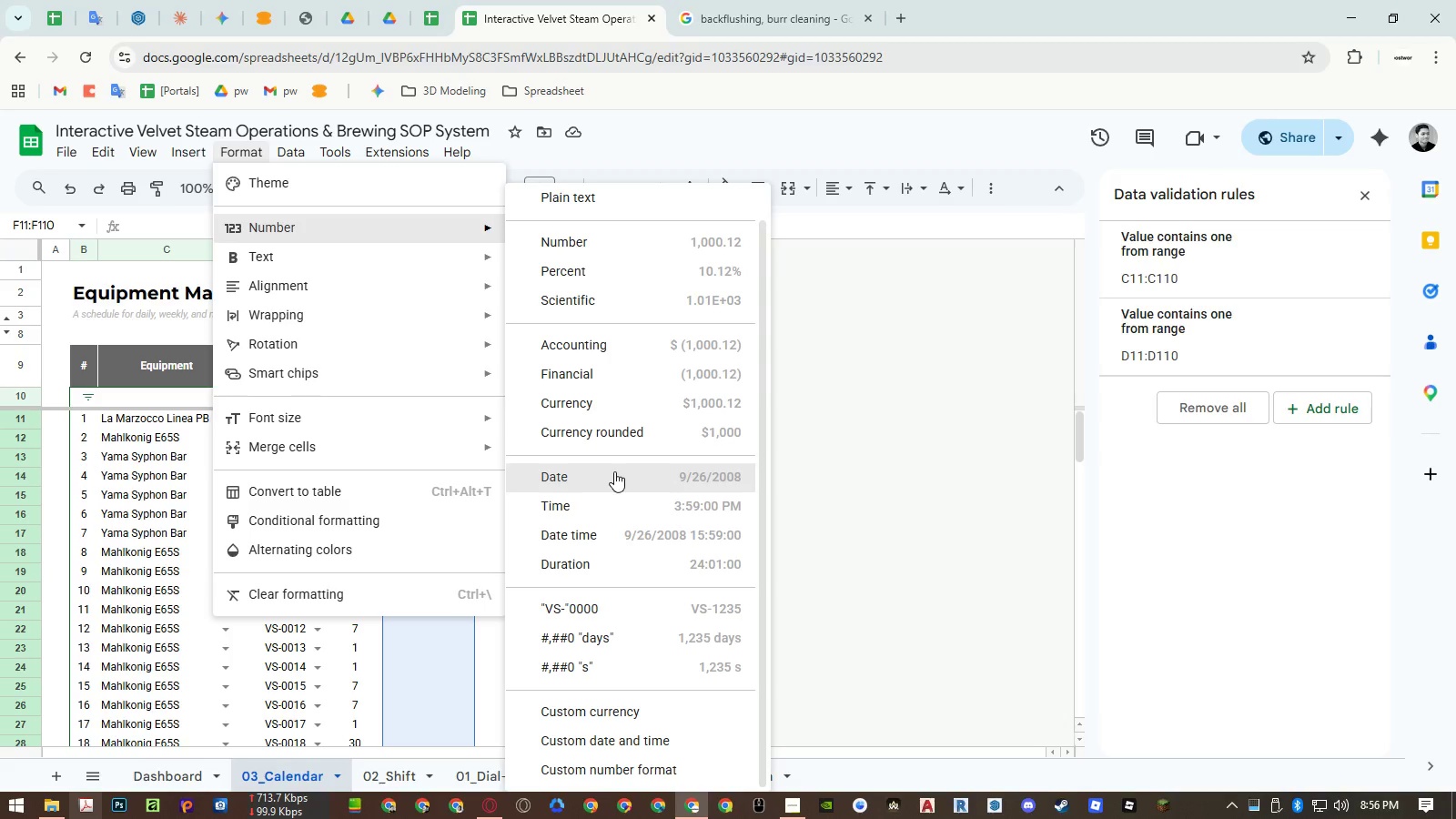 
left_click([614, 471])
 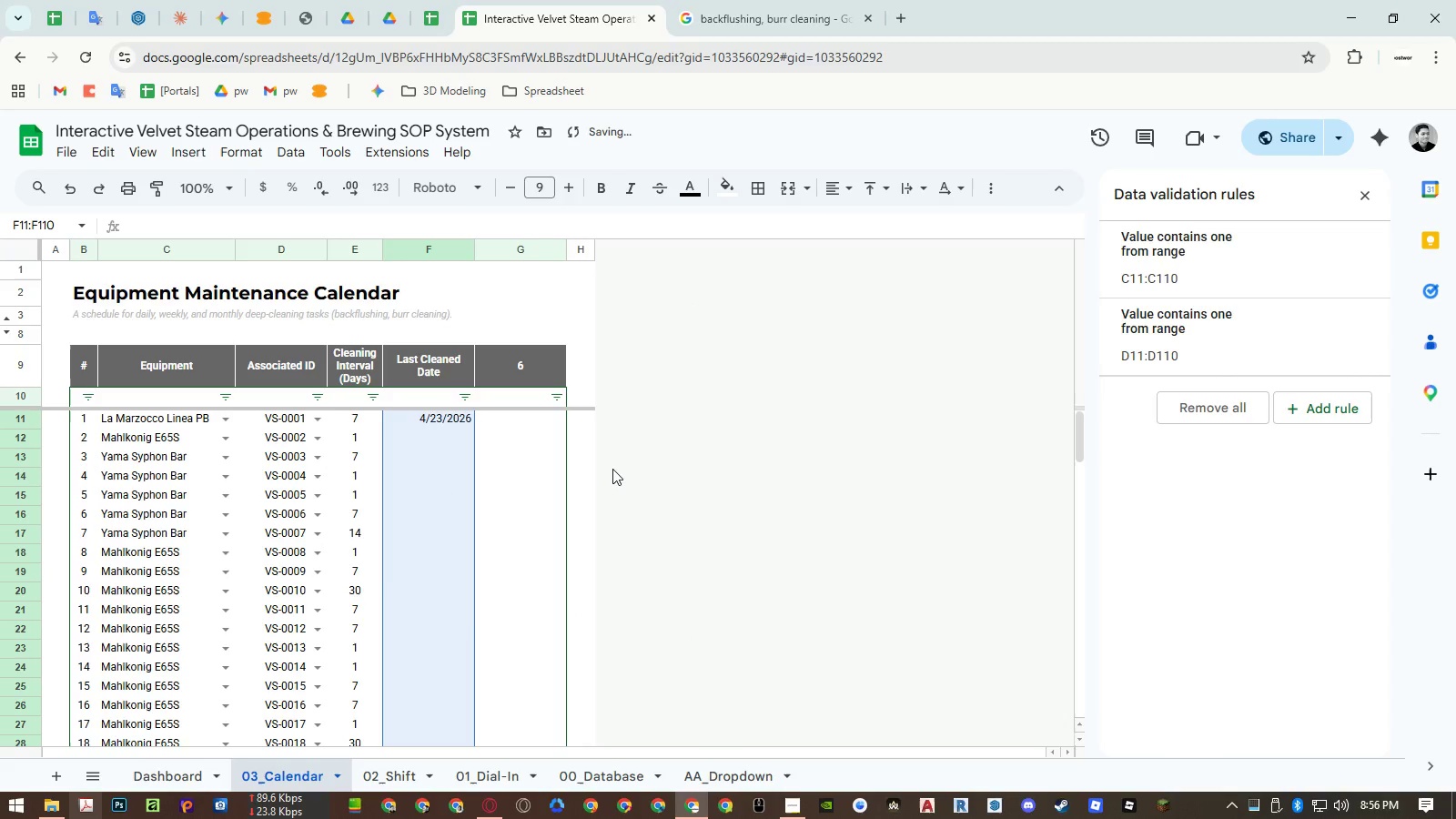 
key(Shift+ArrowRight)
 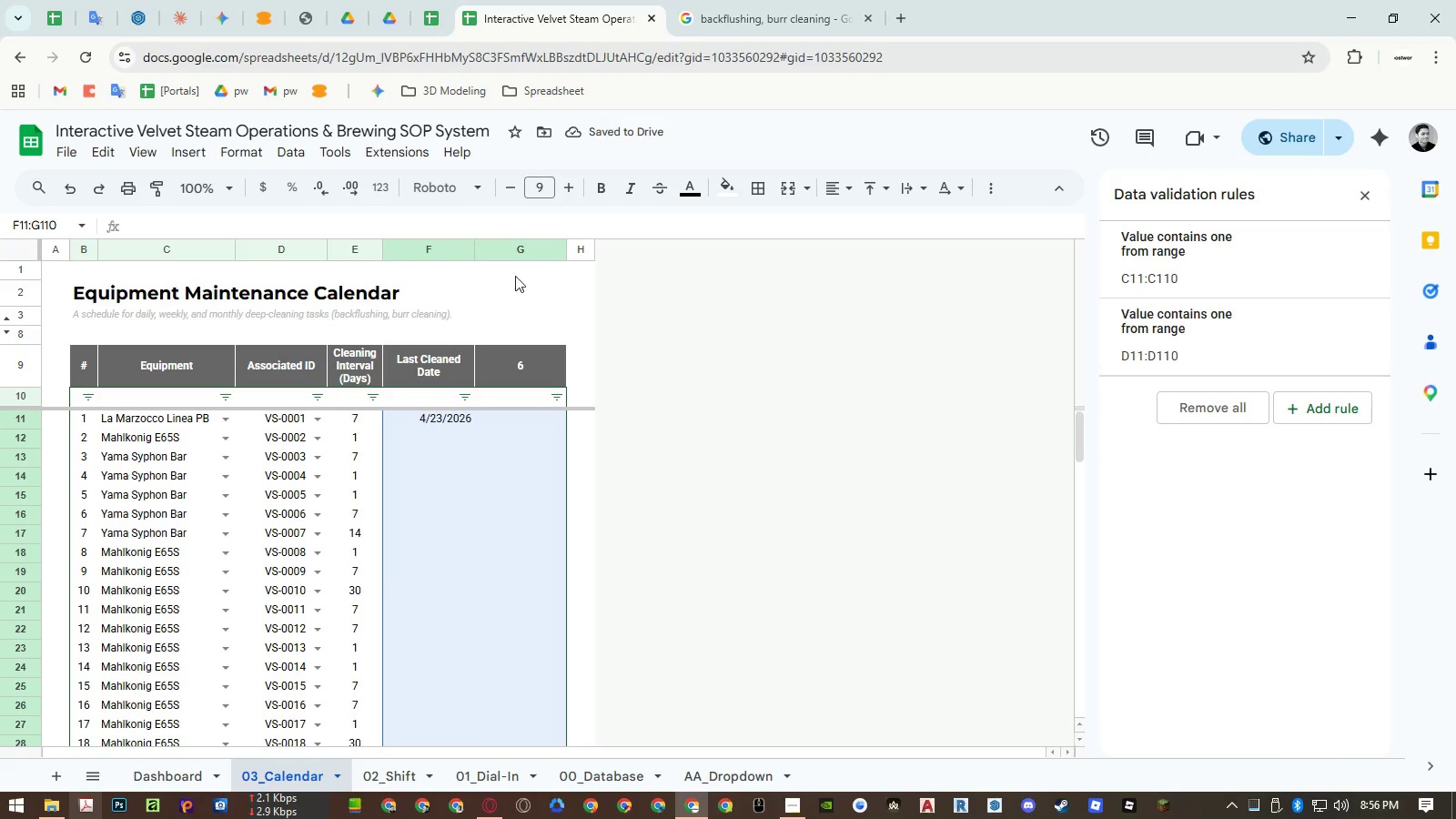 
right_click([519, 248])
 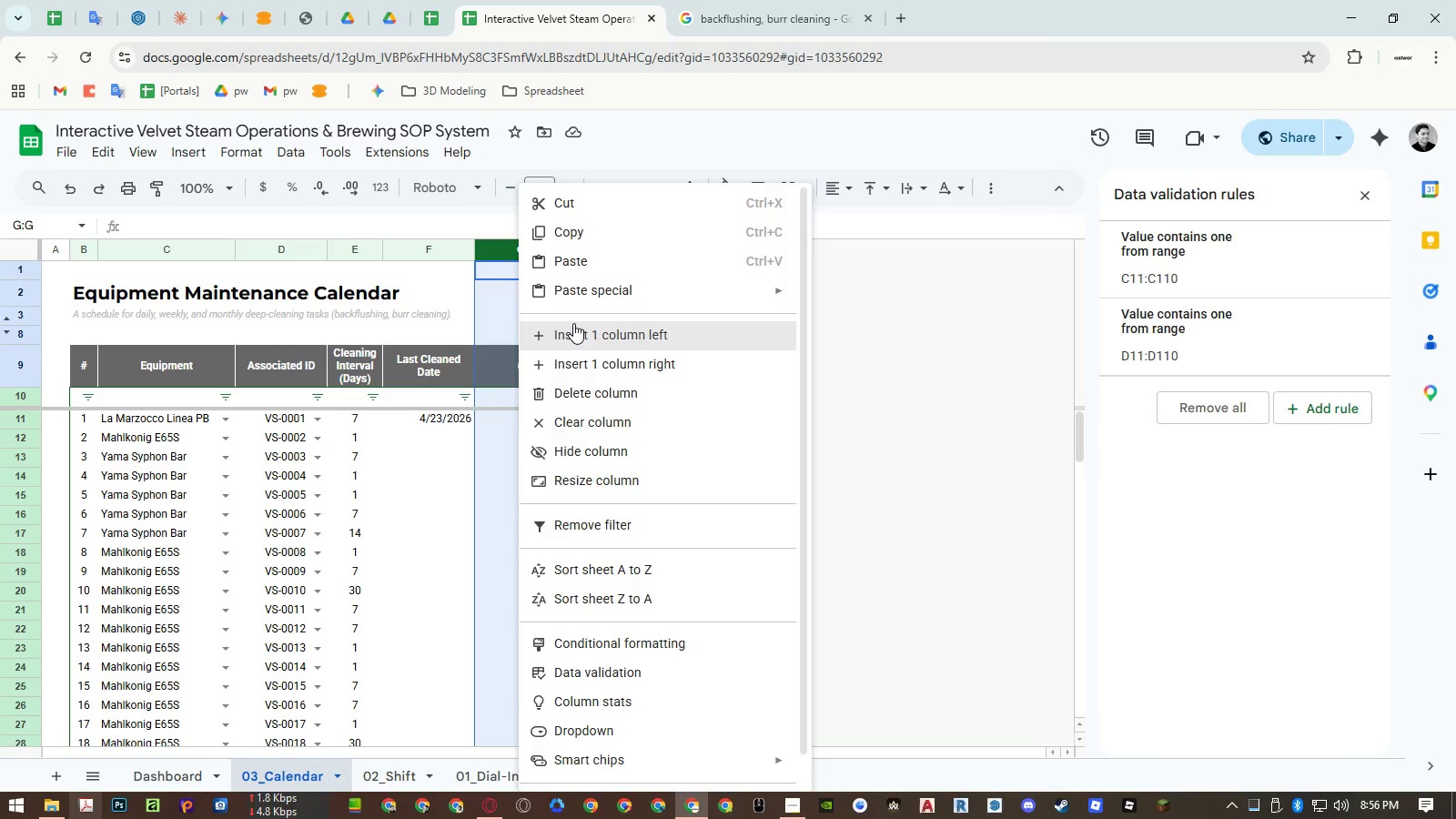 
left_click([574, 323])
 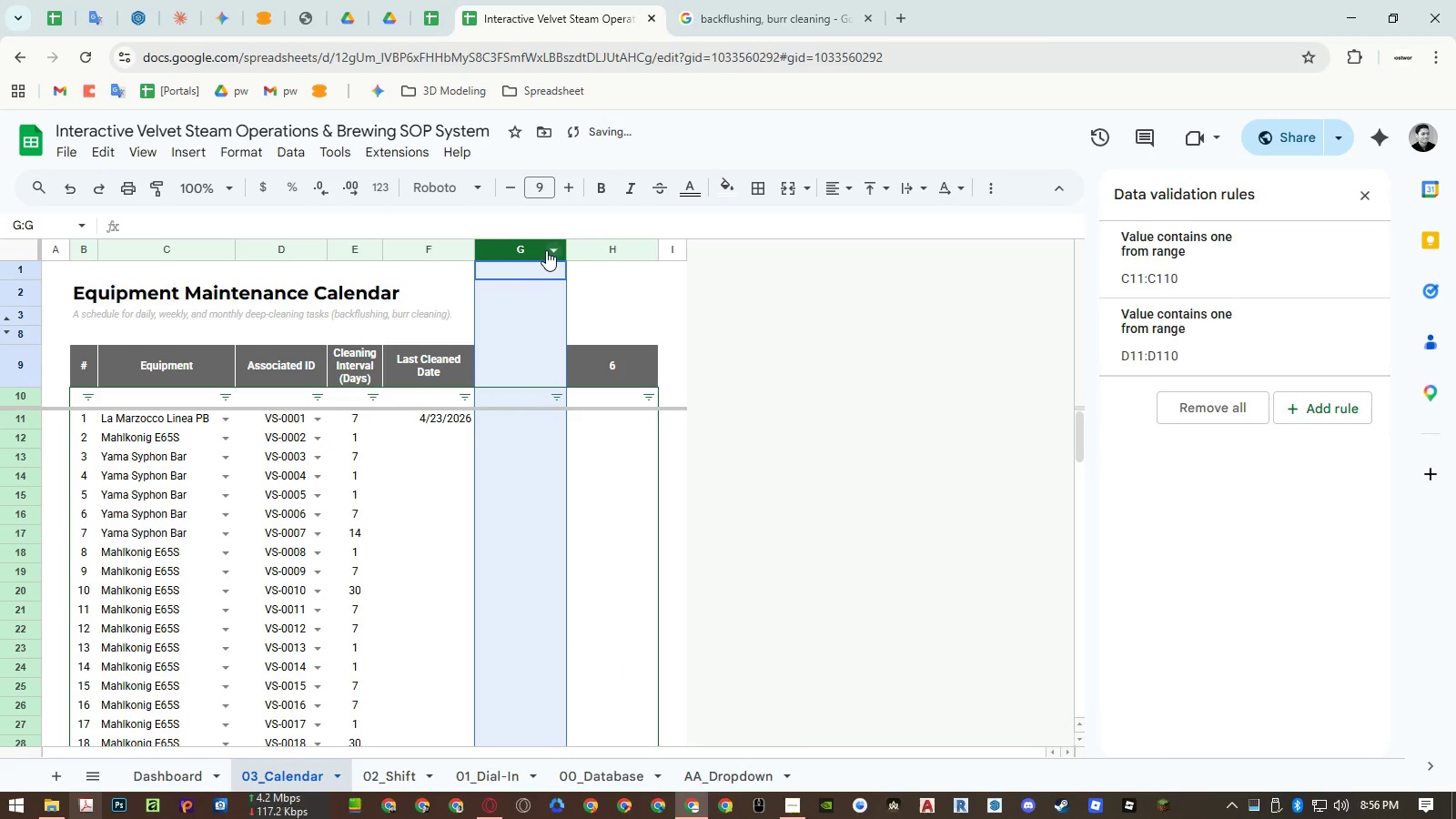 
right_click([529, 250])
 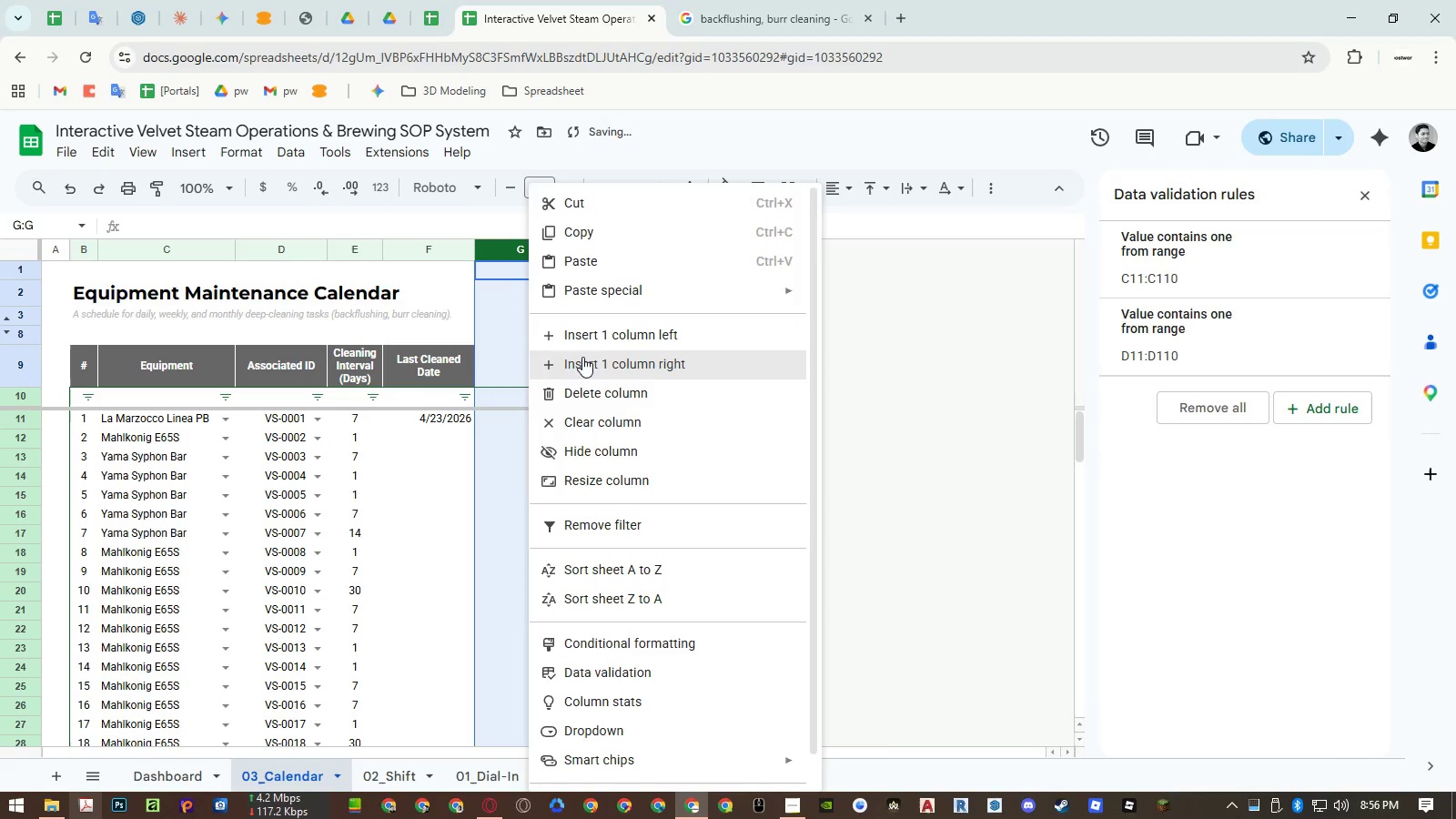 
left_click([584, 362])
 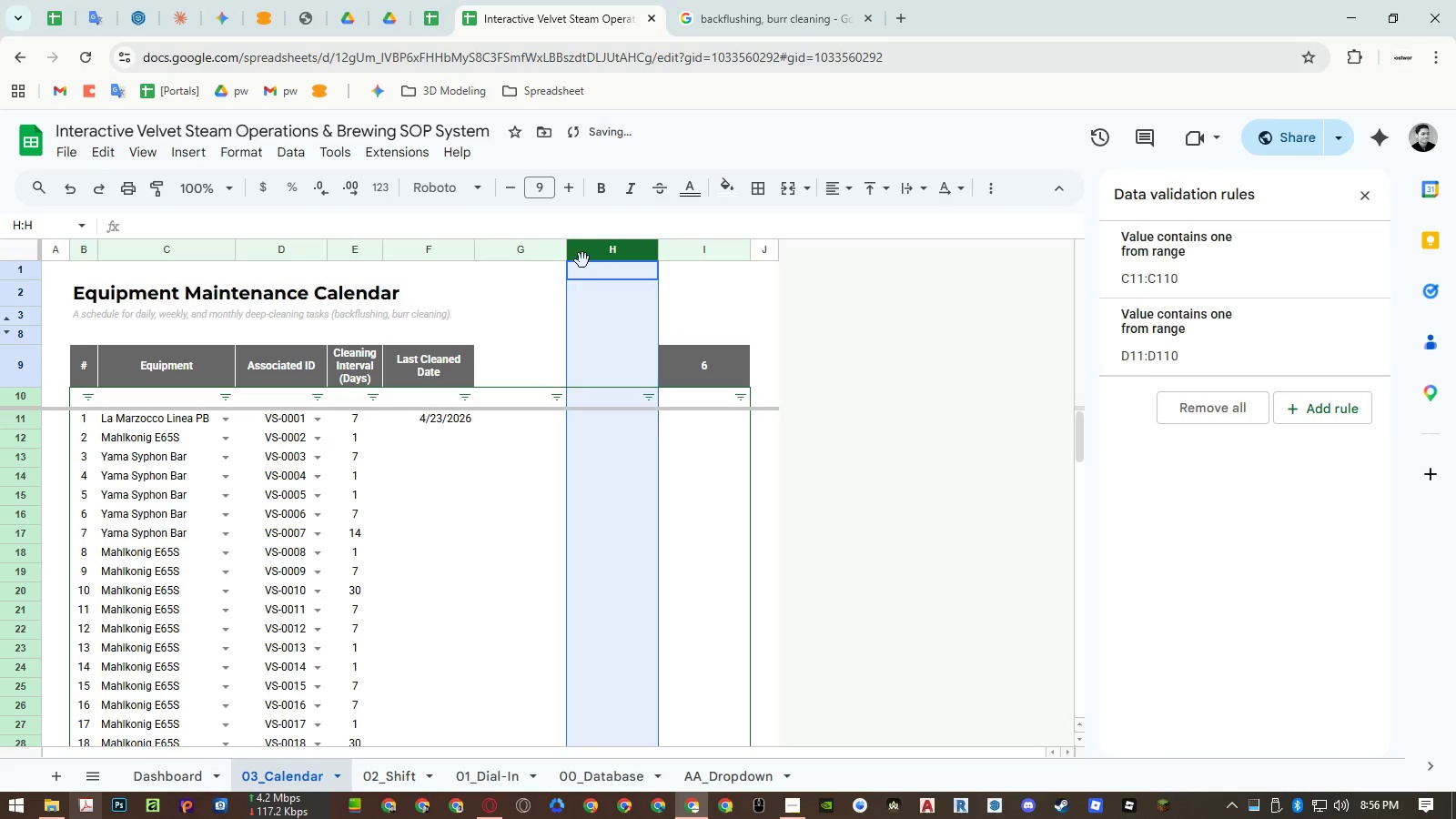 
right_click([585, 250])
 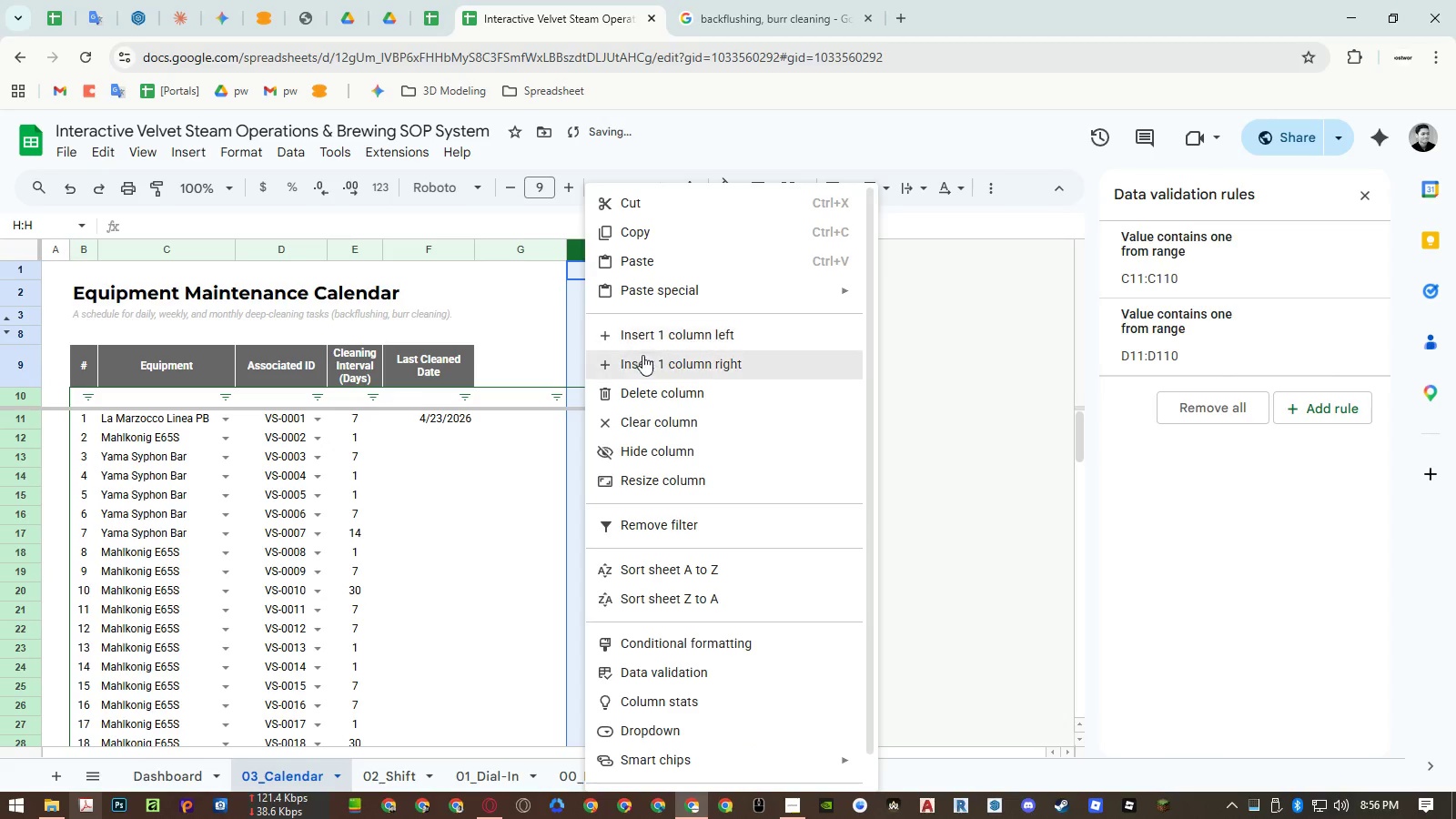 
left_click([647, 363])
 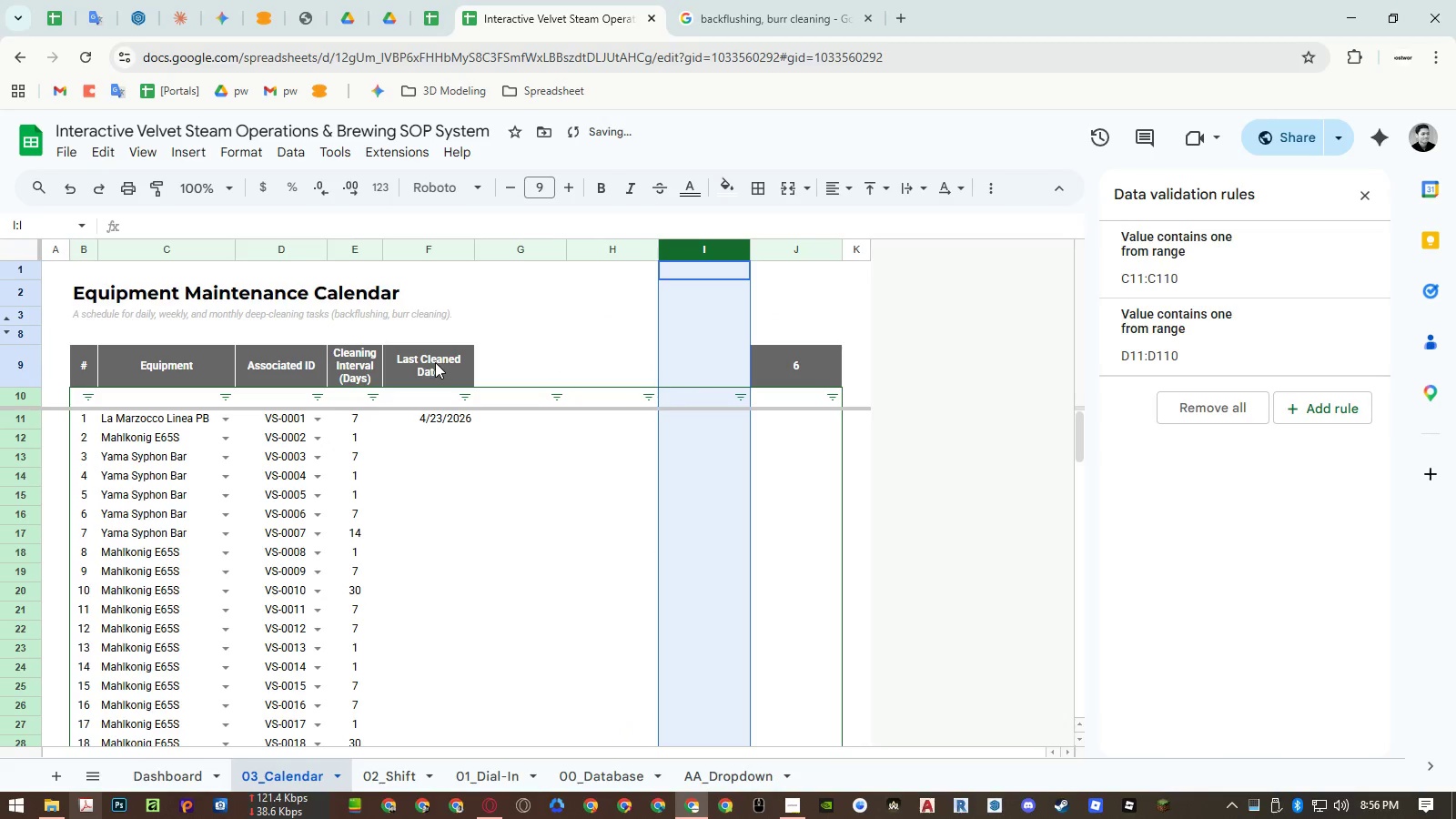 
left_click([435, 362])
 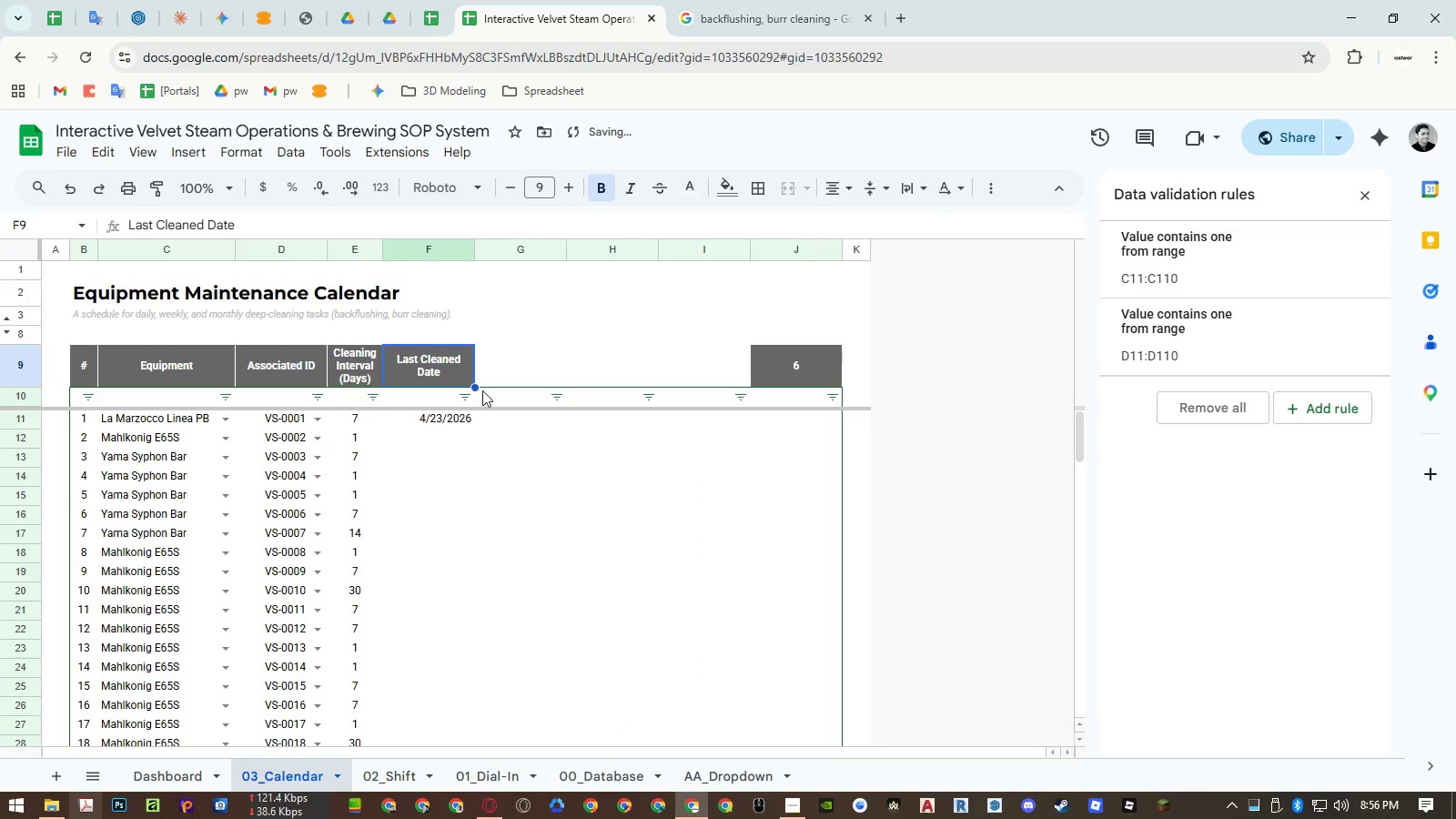 
key(Control+ControlLeft)
 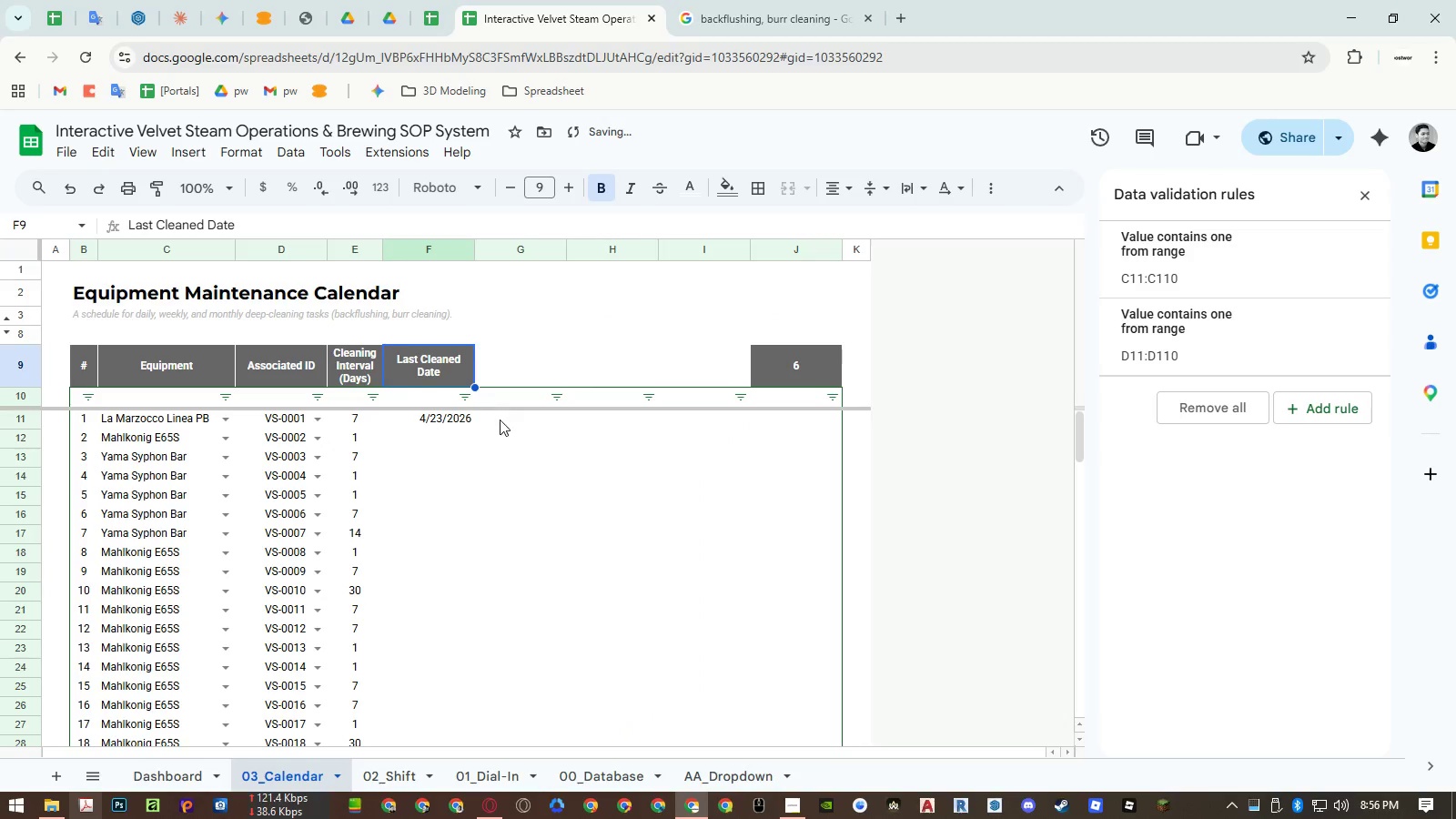 
key(Control+C)
 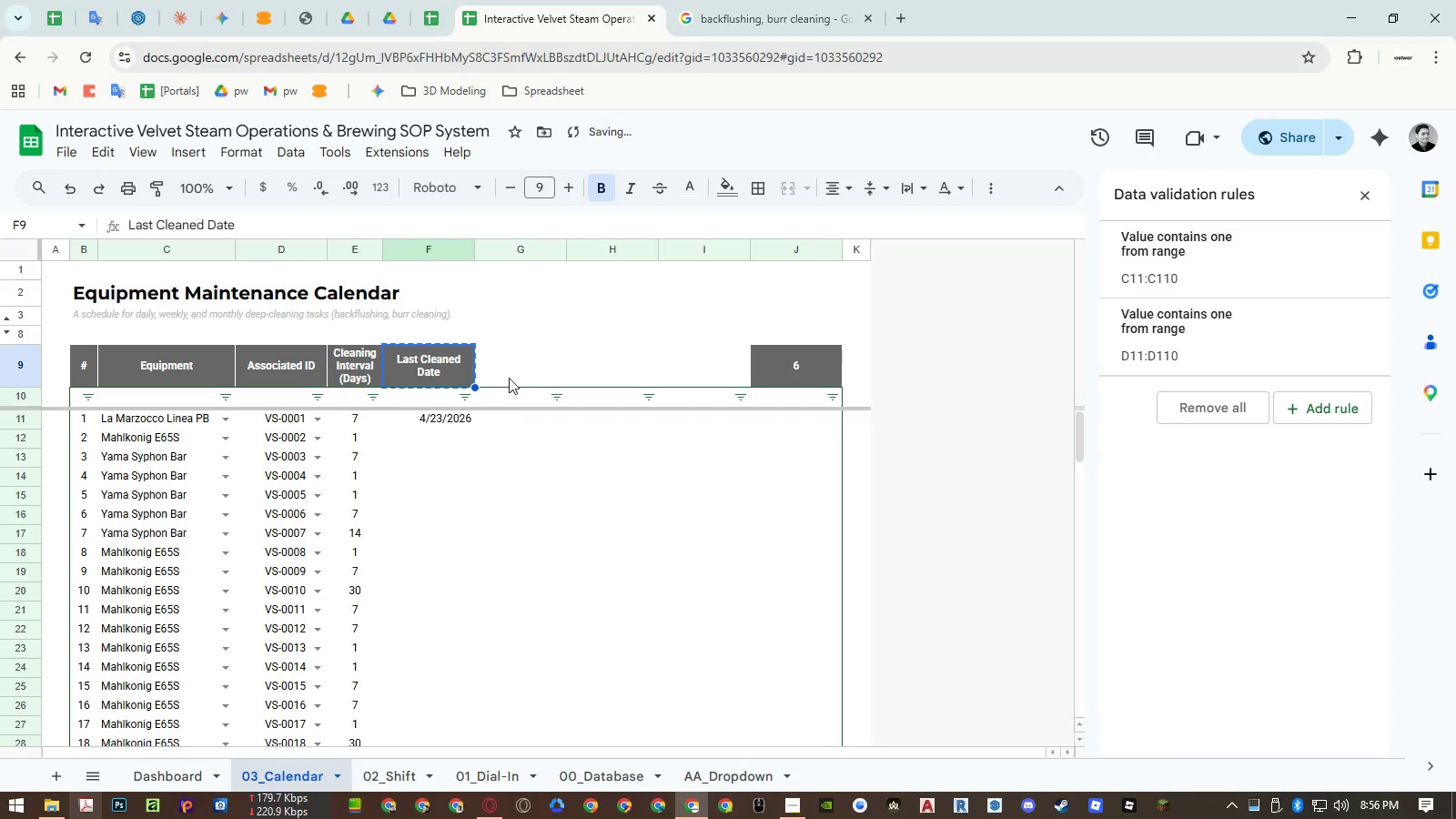 
left_click([509, 370])
 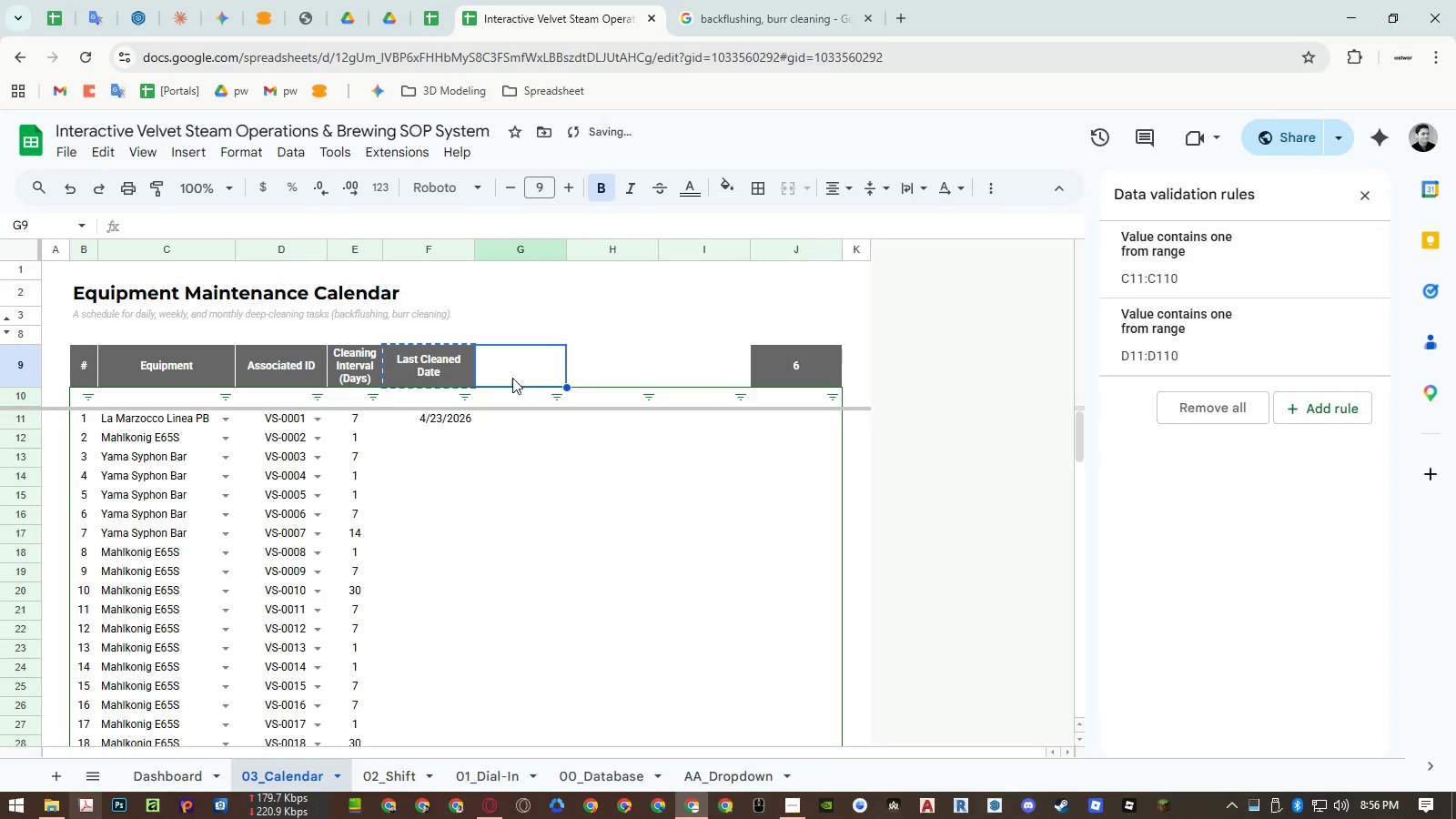 
key(Control+ControlLeft)
 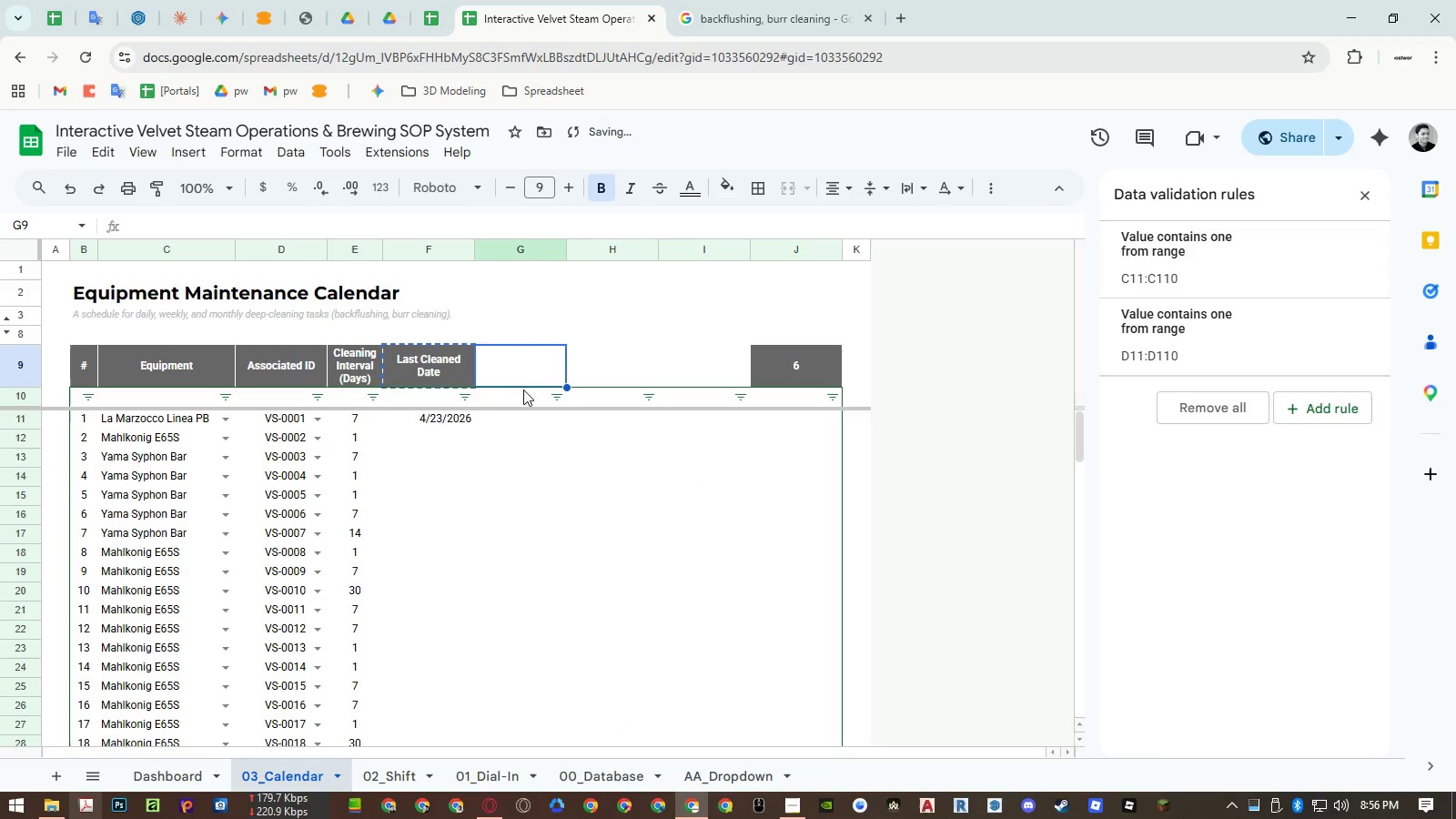 
key(Control+Shift+ShiftLeft)
 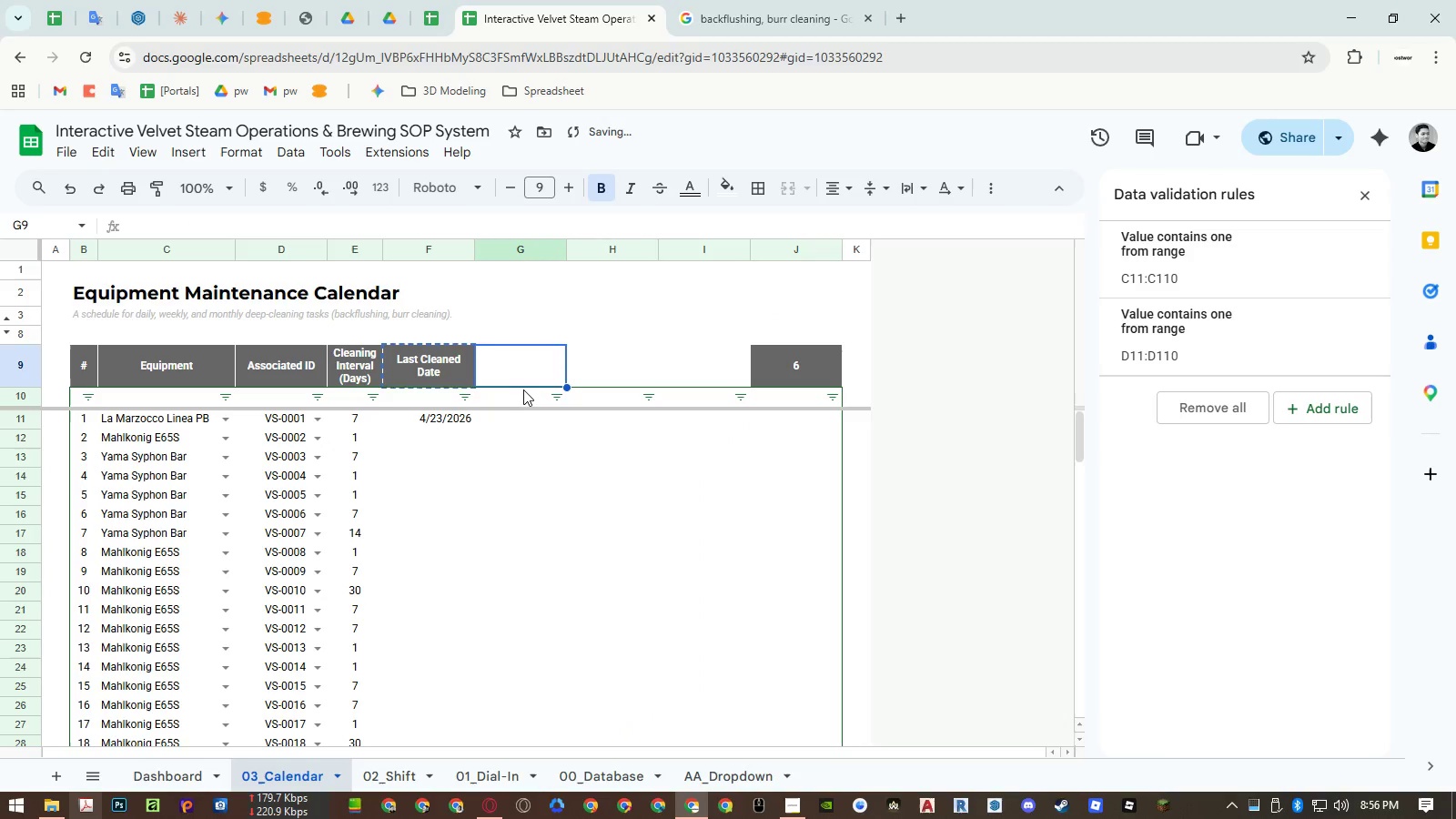 
key(Control+Shift+V)
 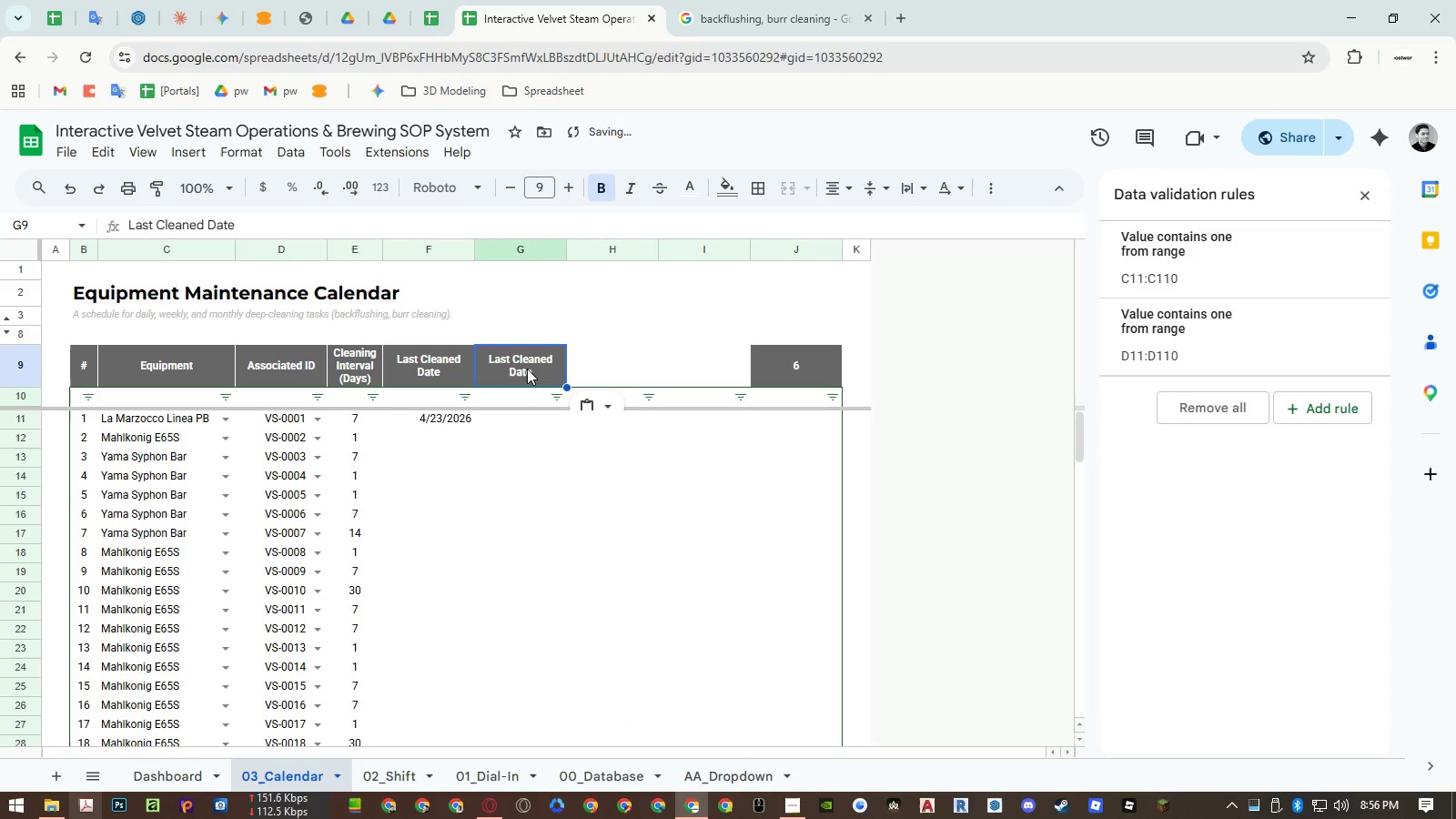 
double_click([527, 368])
 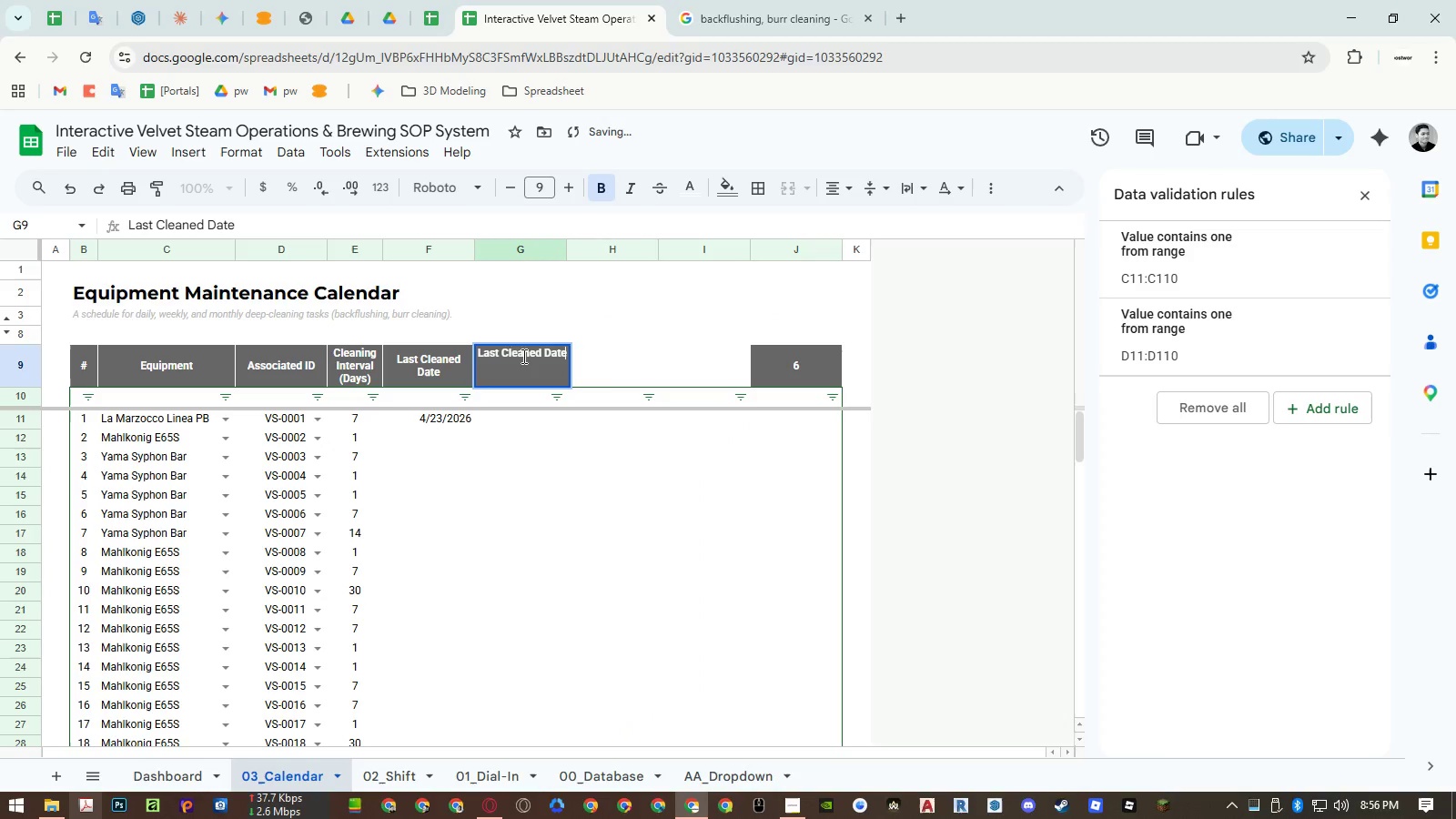 
left_click([522, 352])
 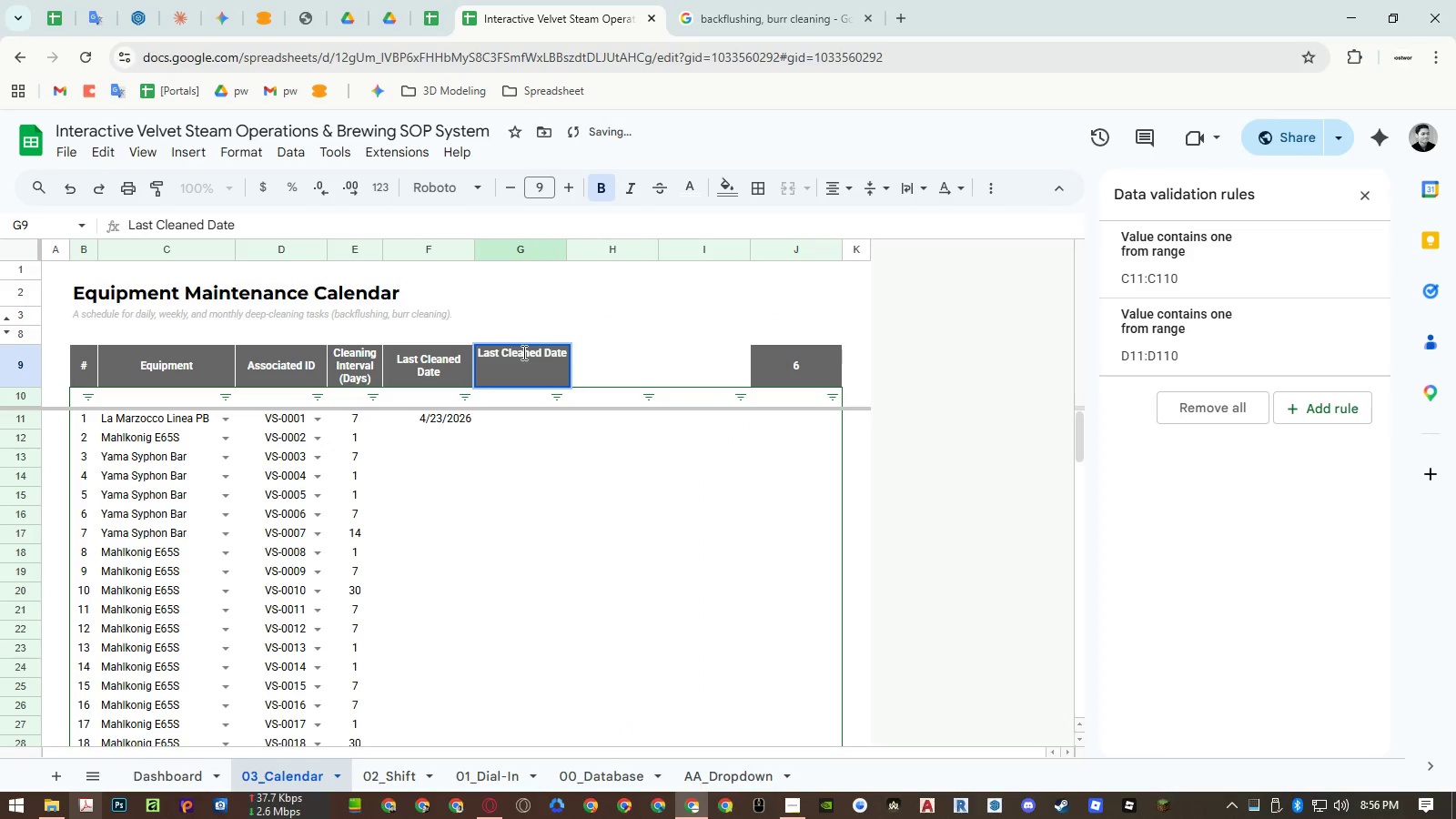 
left_click_drag(start_coordinate=[522, 352], to_coordinate=[437, 348])
 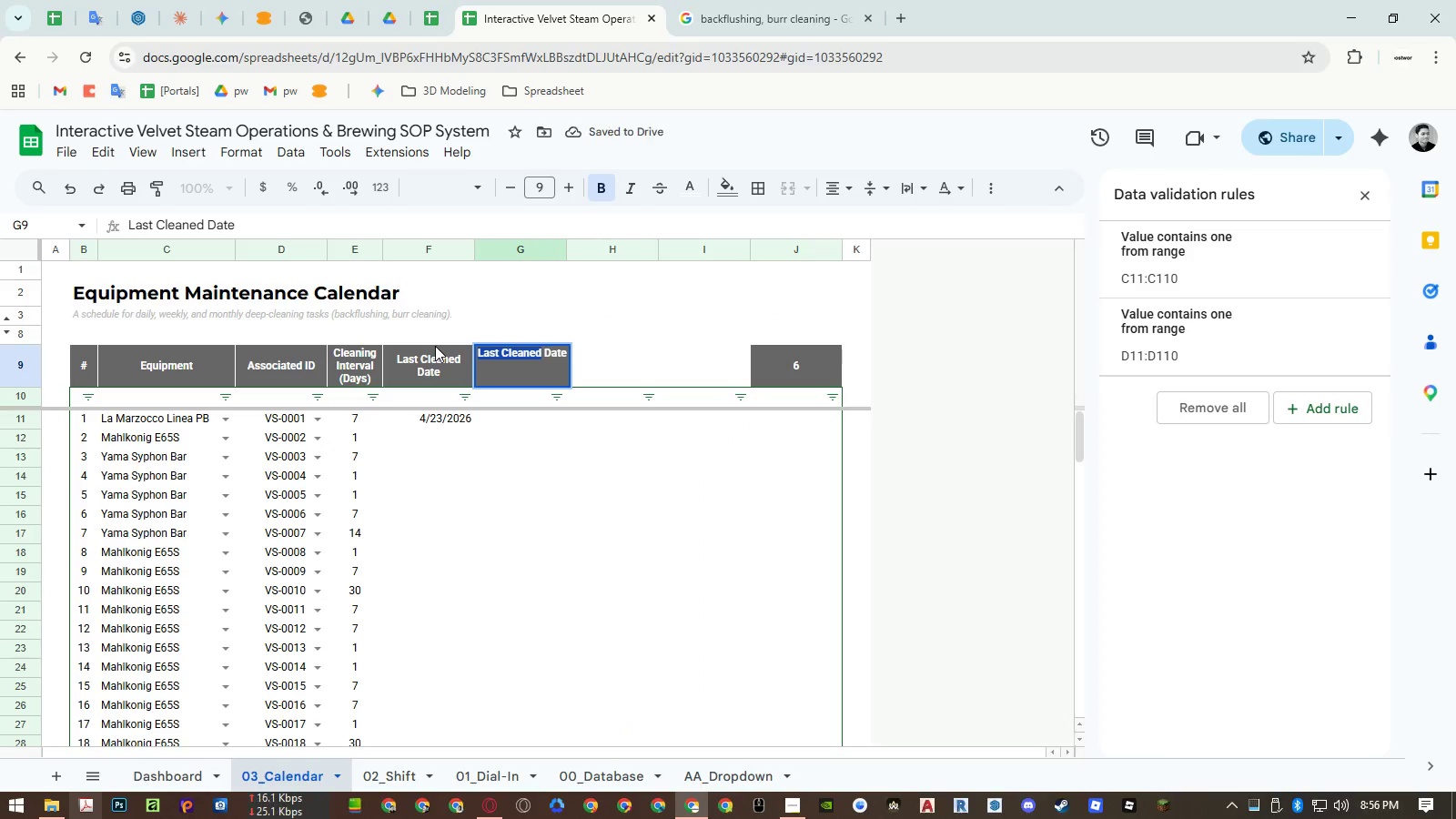 
type(Next Due)
 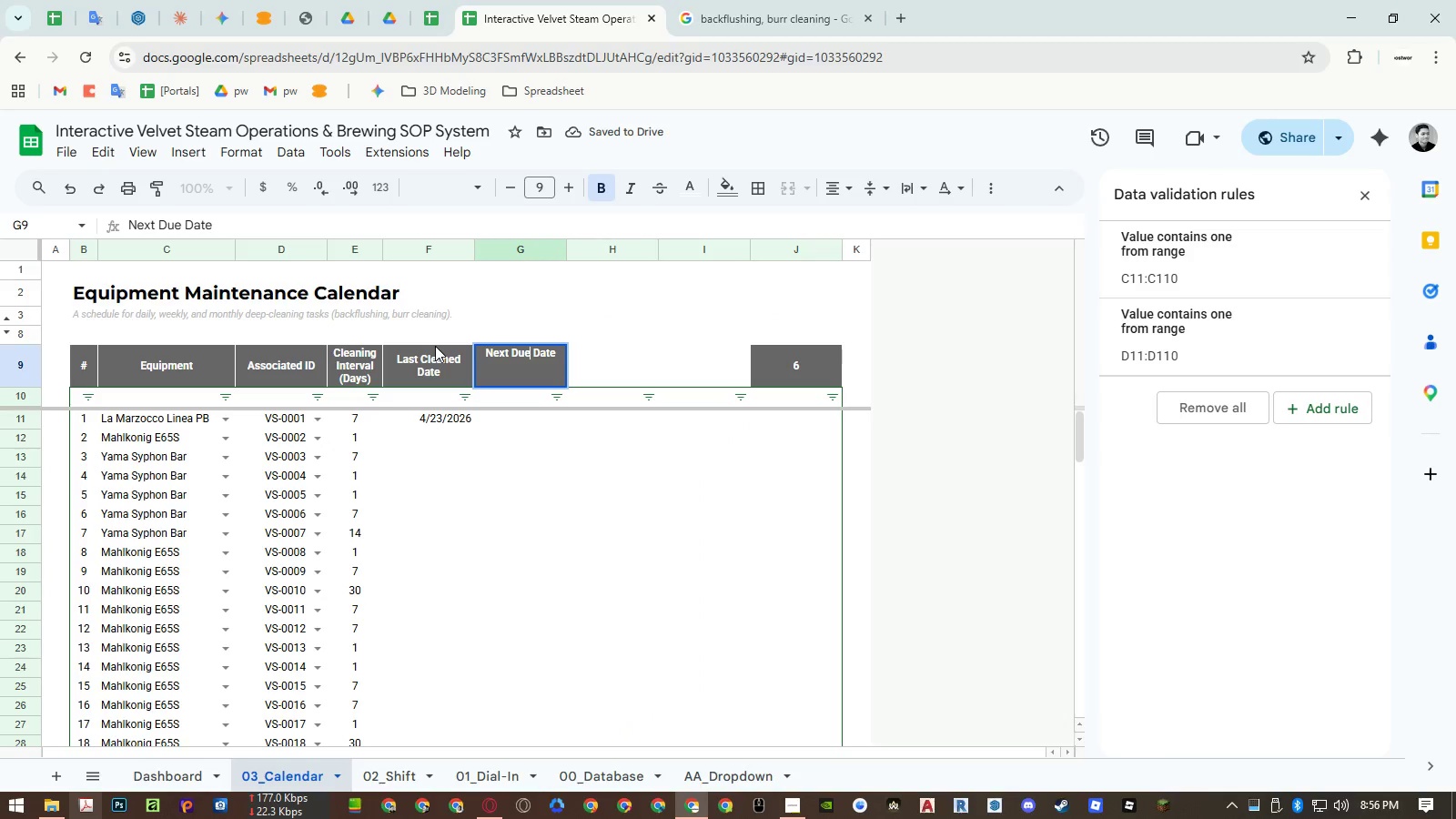 
key(Enter)
 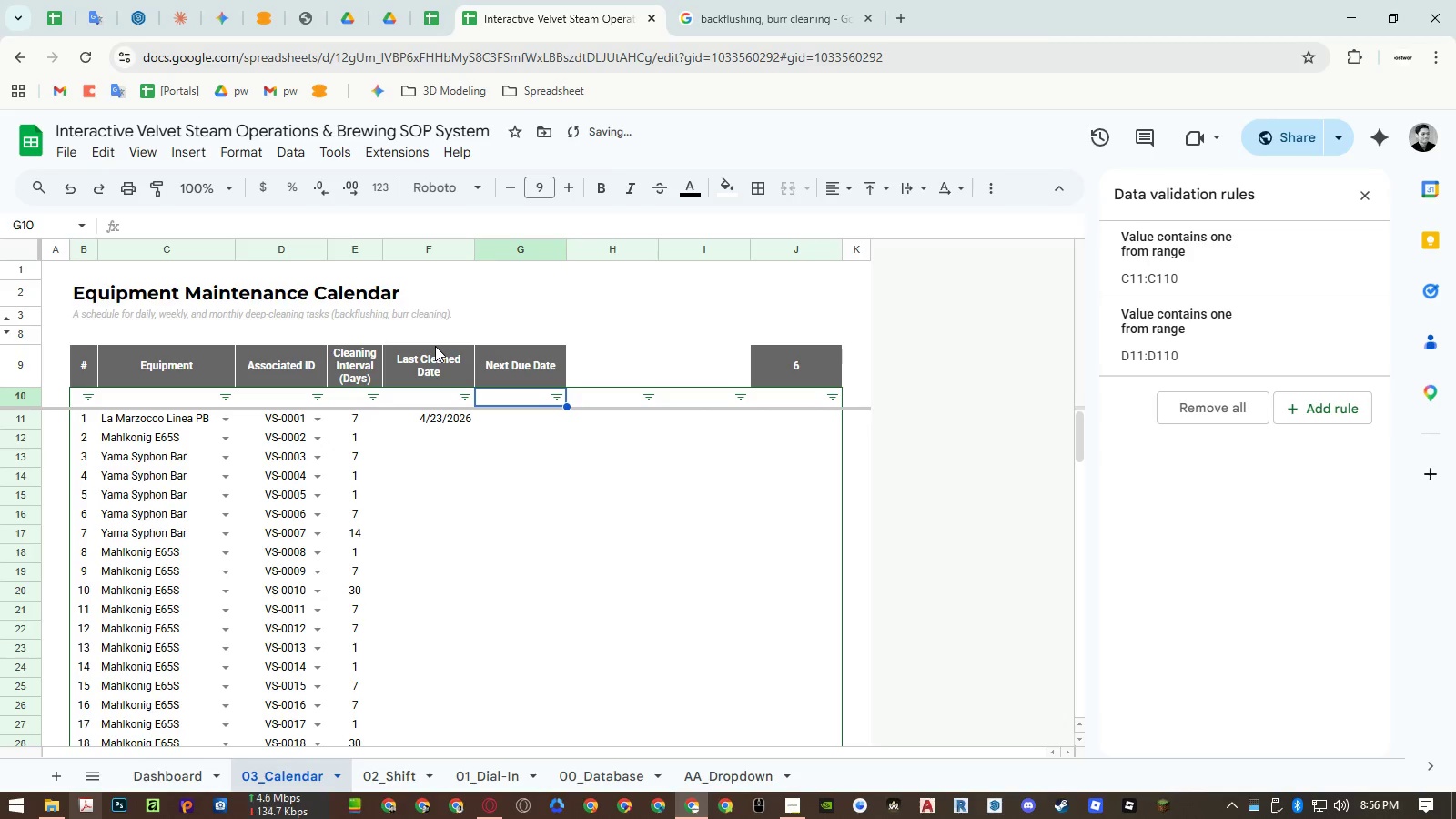 
key(ArrowLeft)
 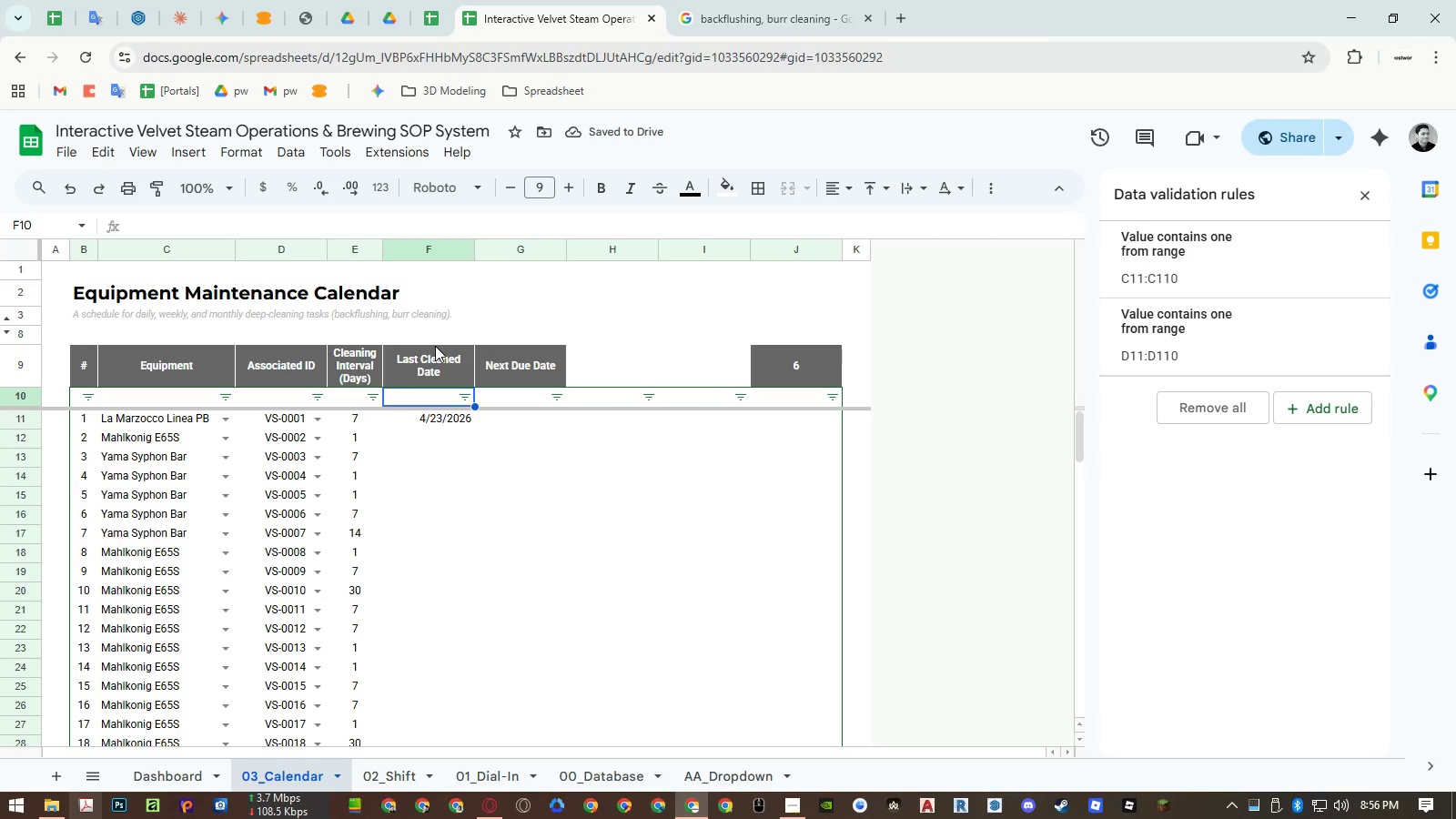 
key(ArrowDown)
 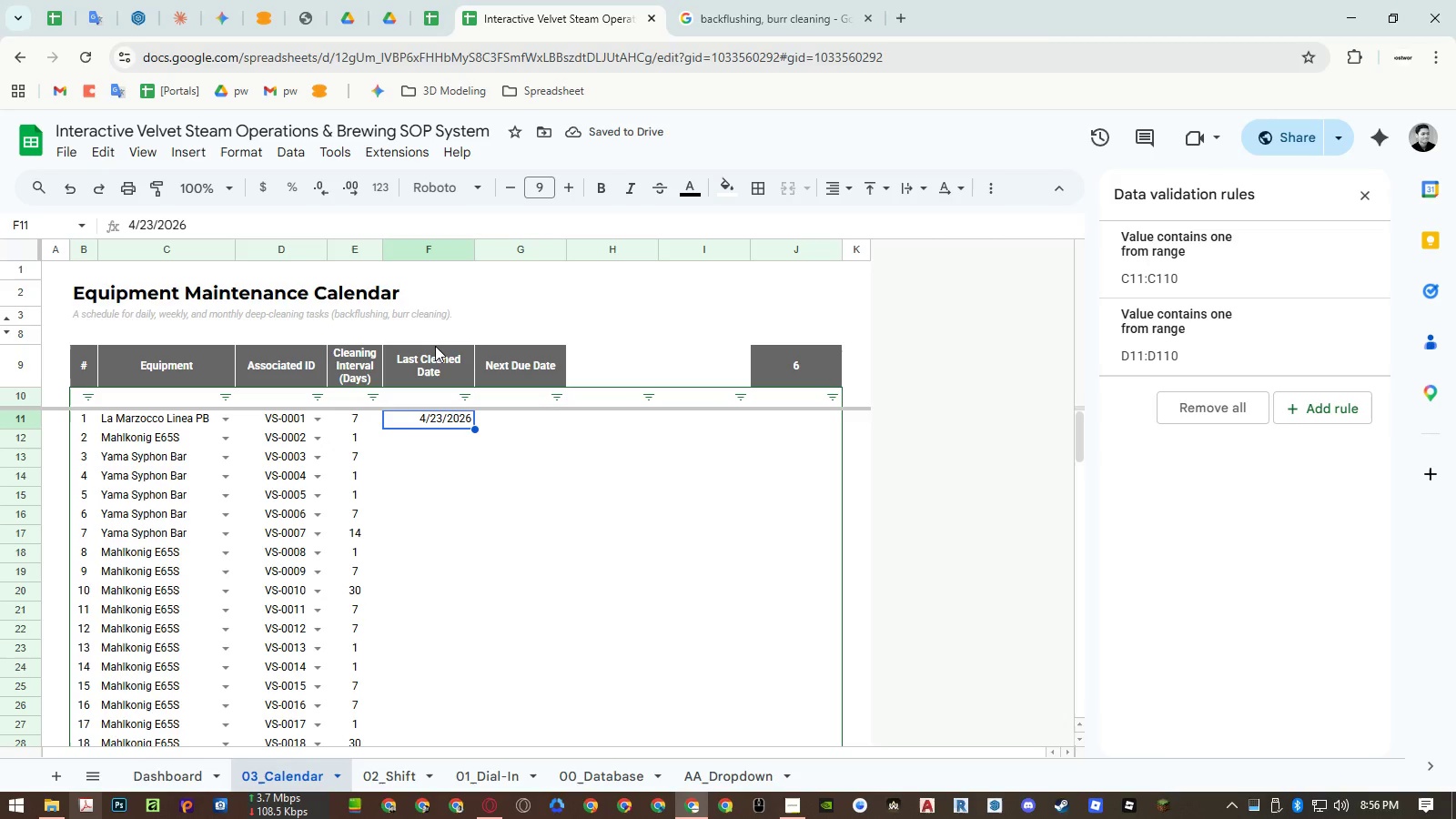 
key(Control+Shift+ArrowDown)
 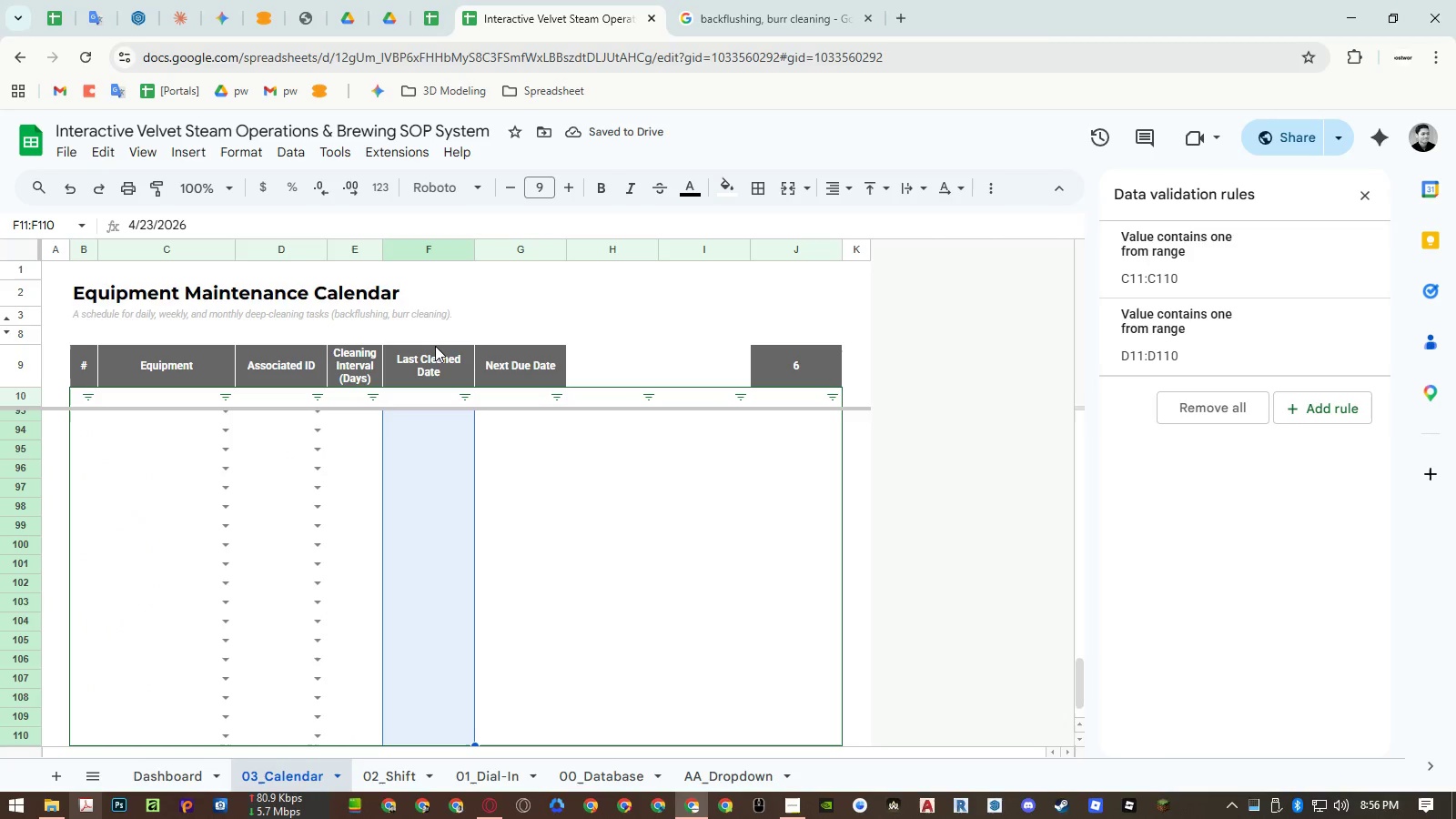 
key(Control+C)
 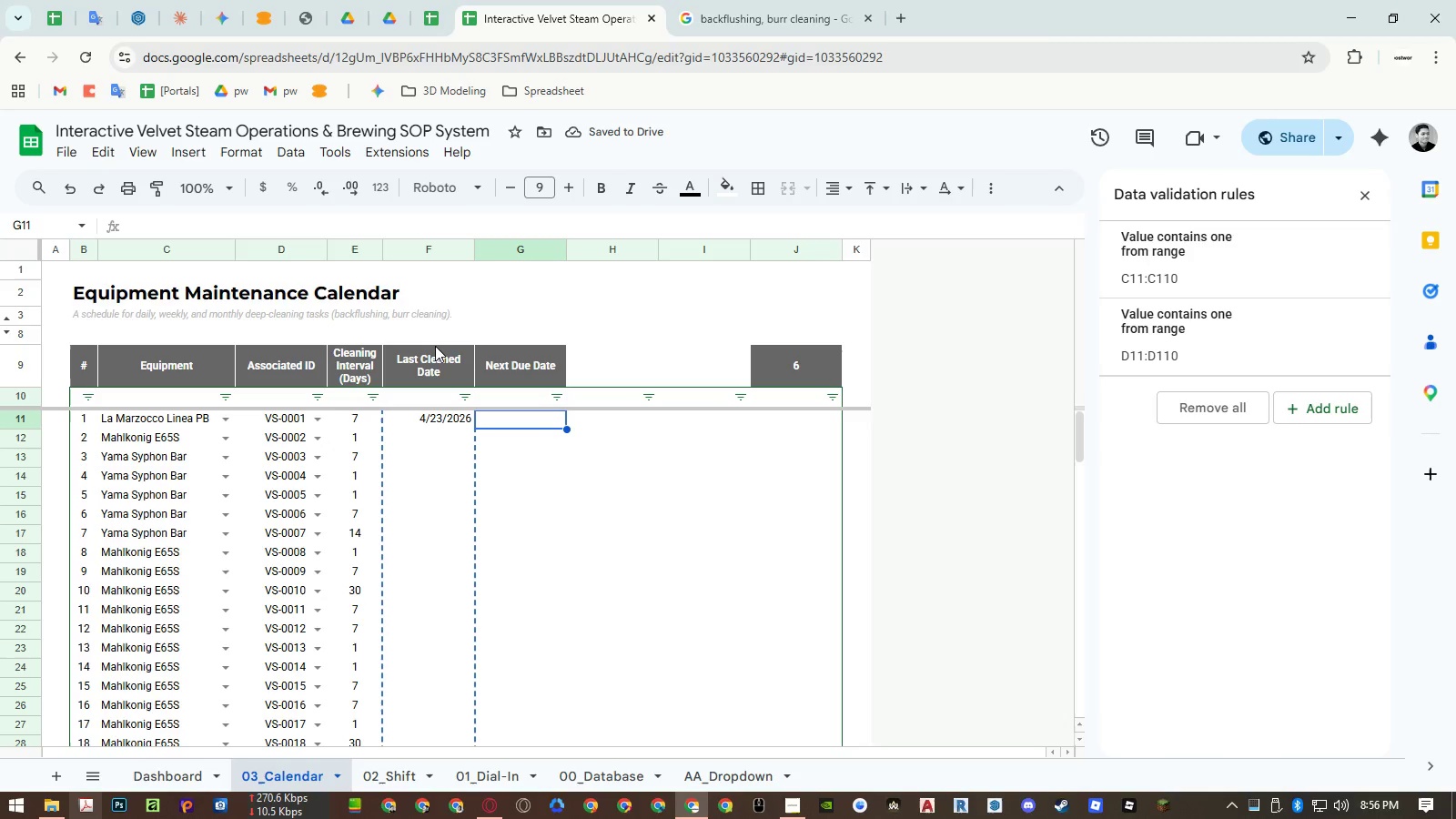 
key(ArrowRight)
 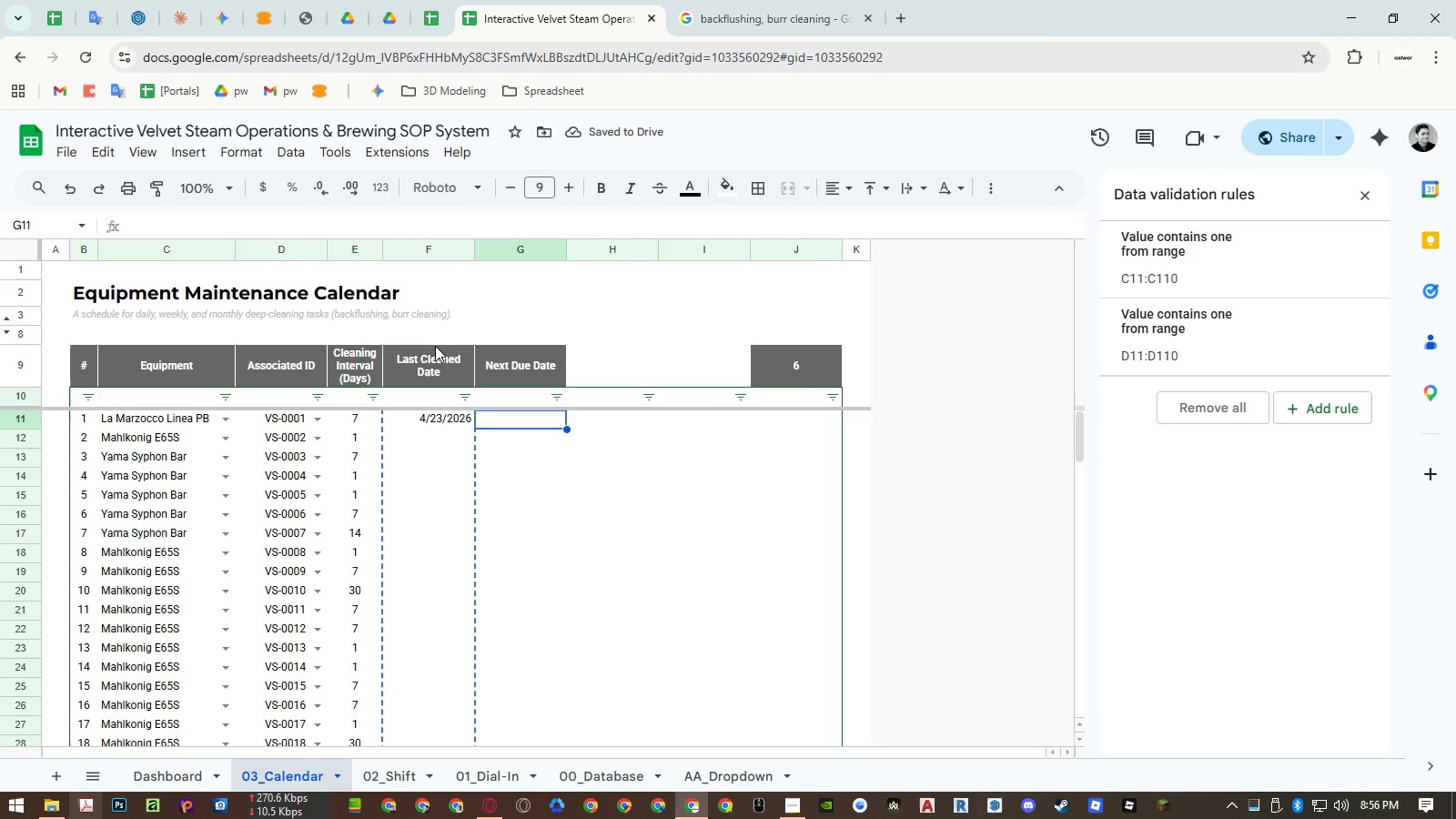 
key(Control+V)
 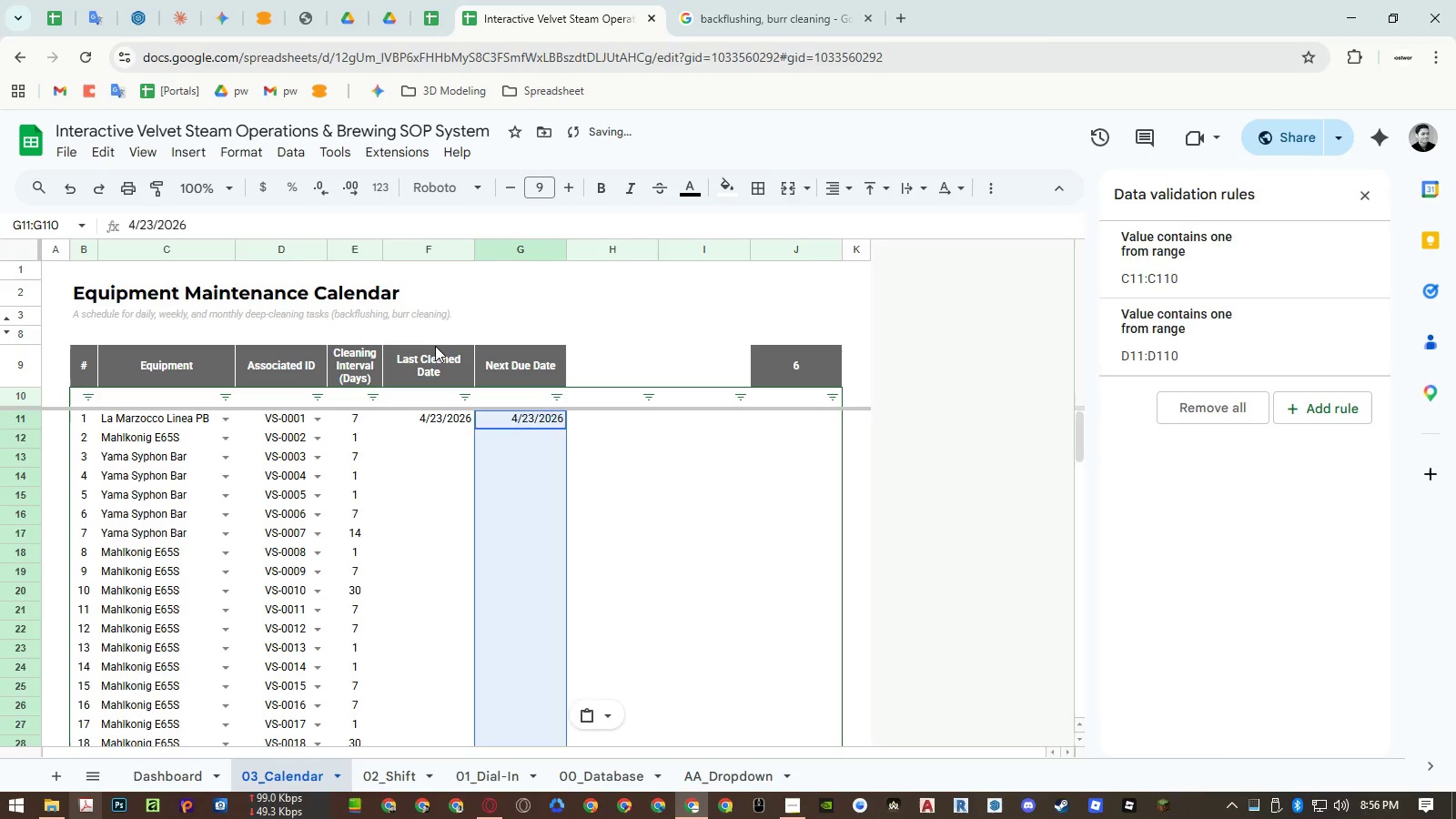 
key(ArrowUp)
 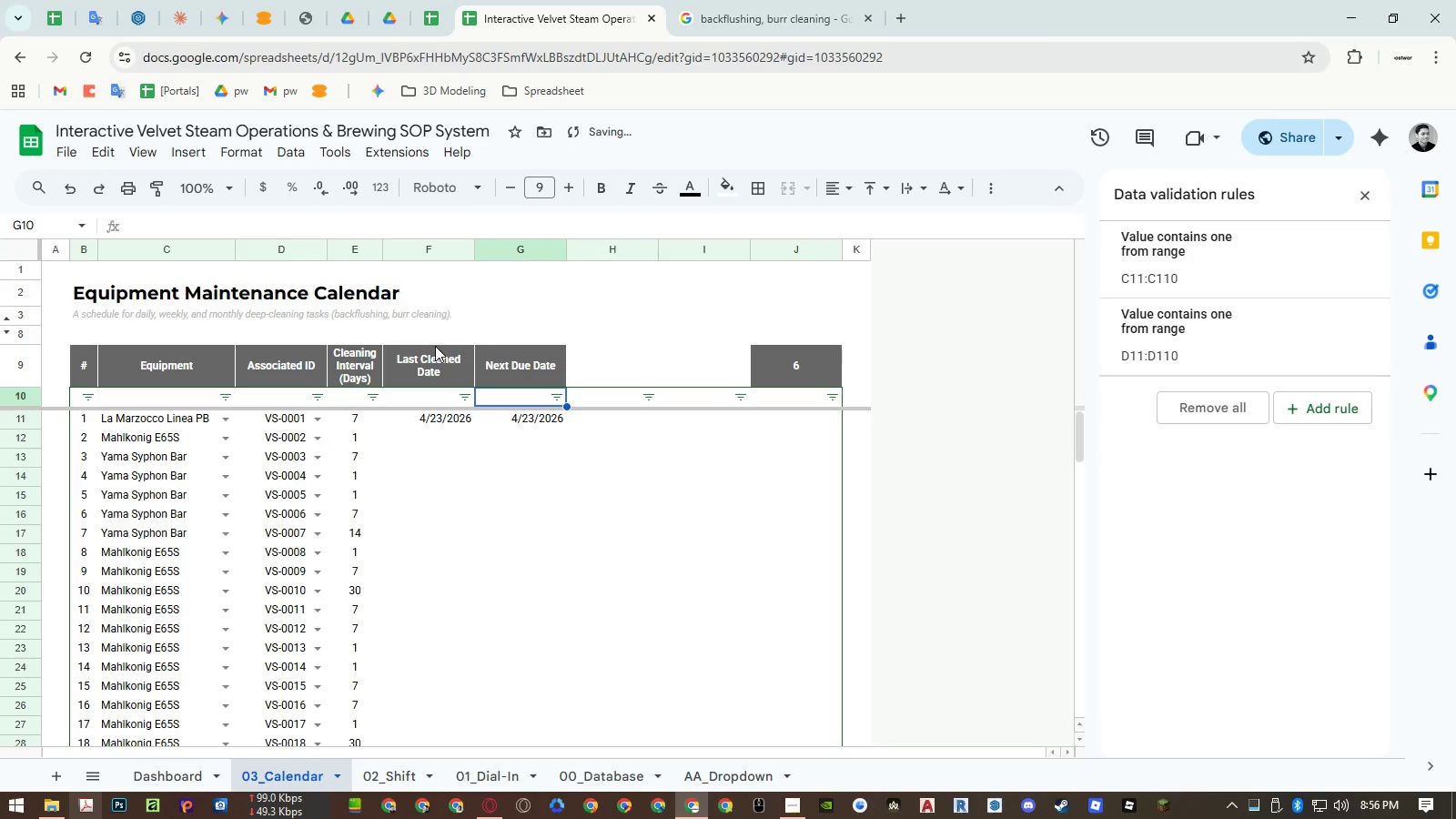 
key(ArrowLeft)
 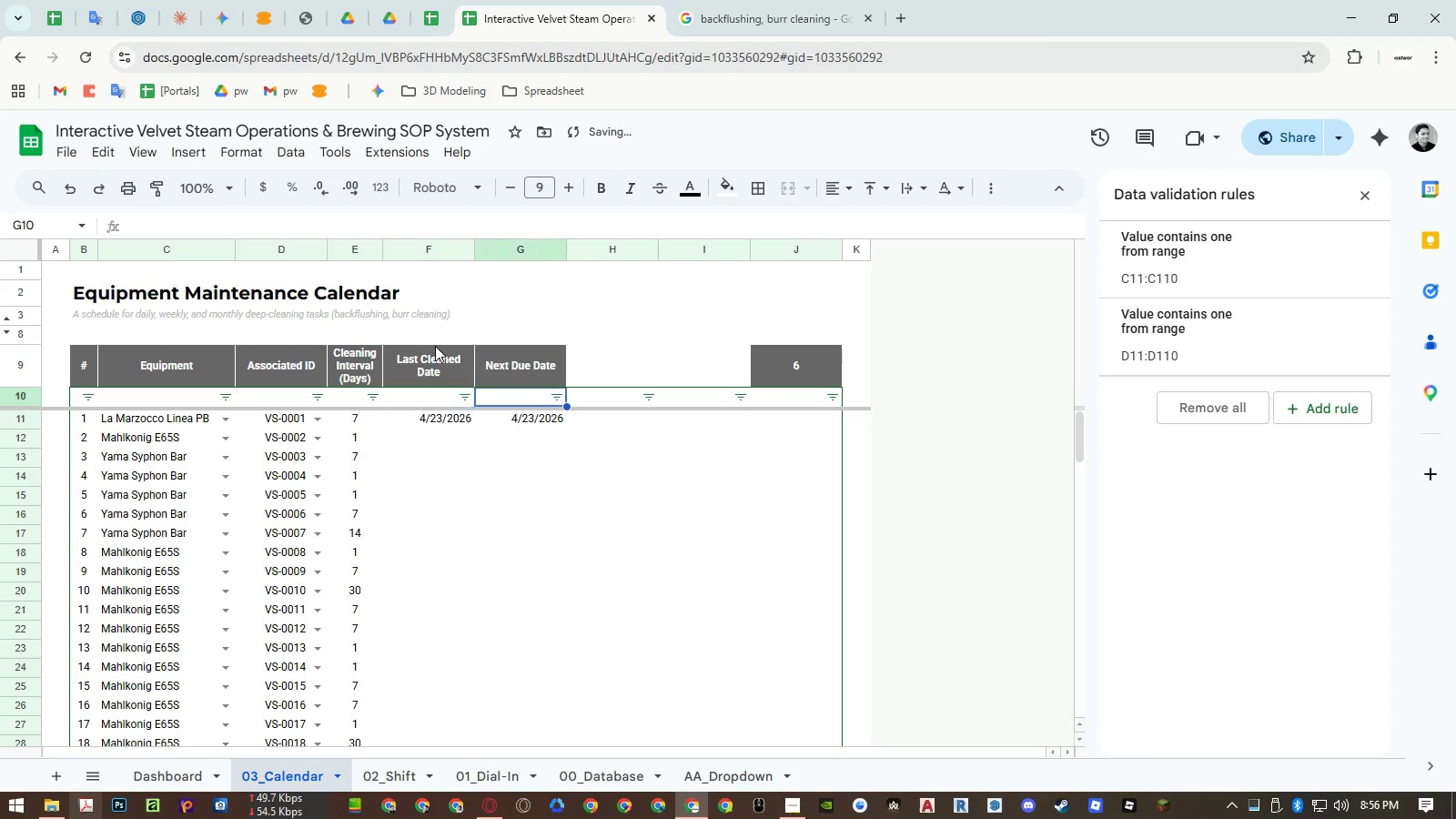 
key(ArrowRight)
 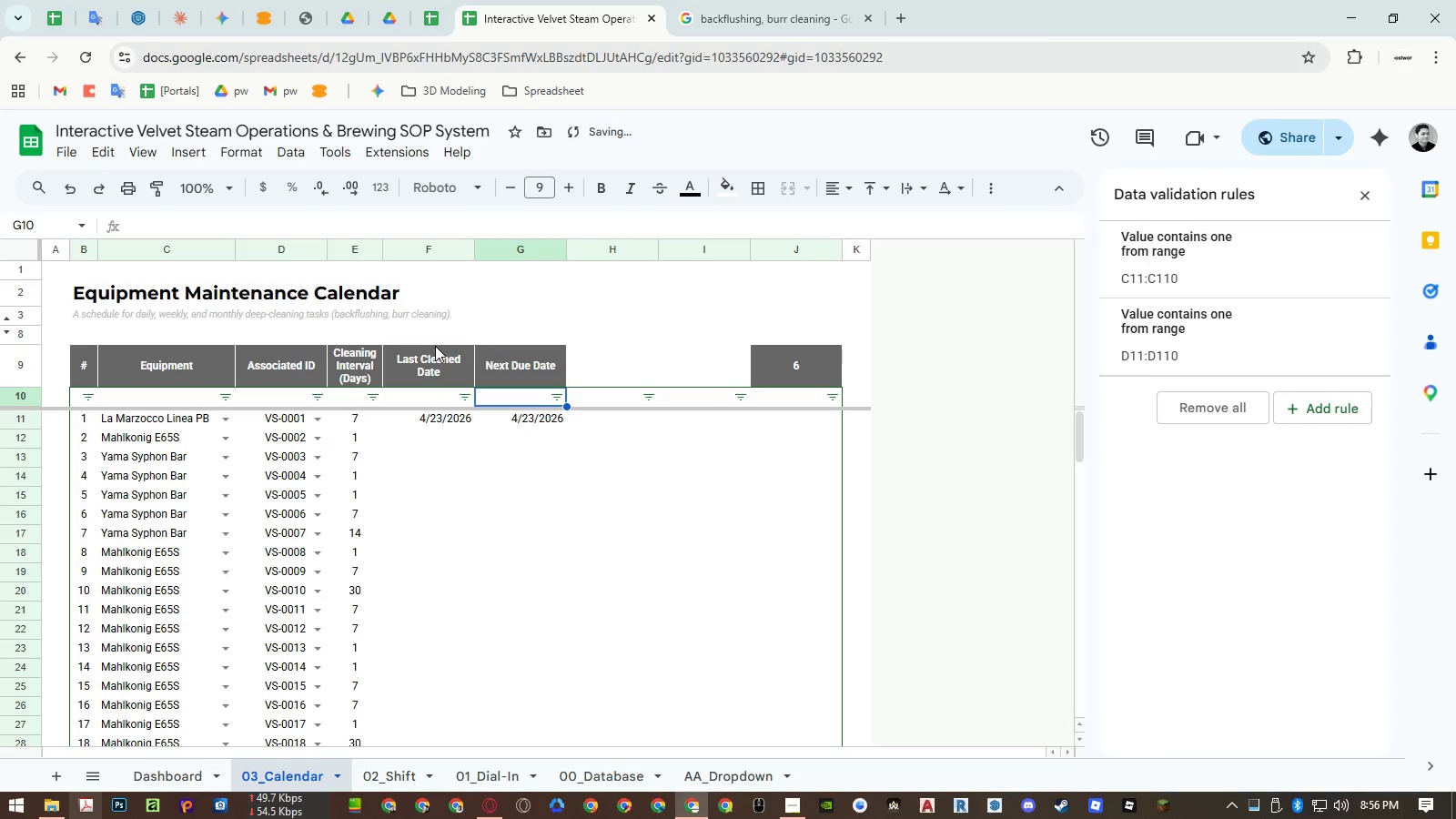 
key(ArrowDown)
 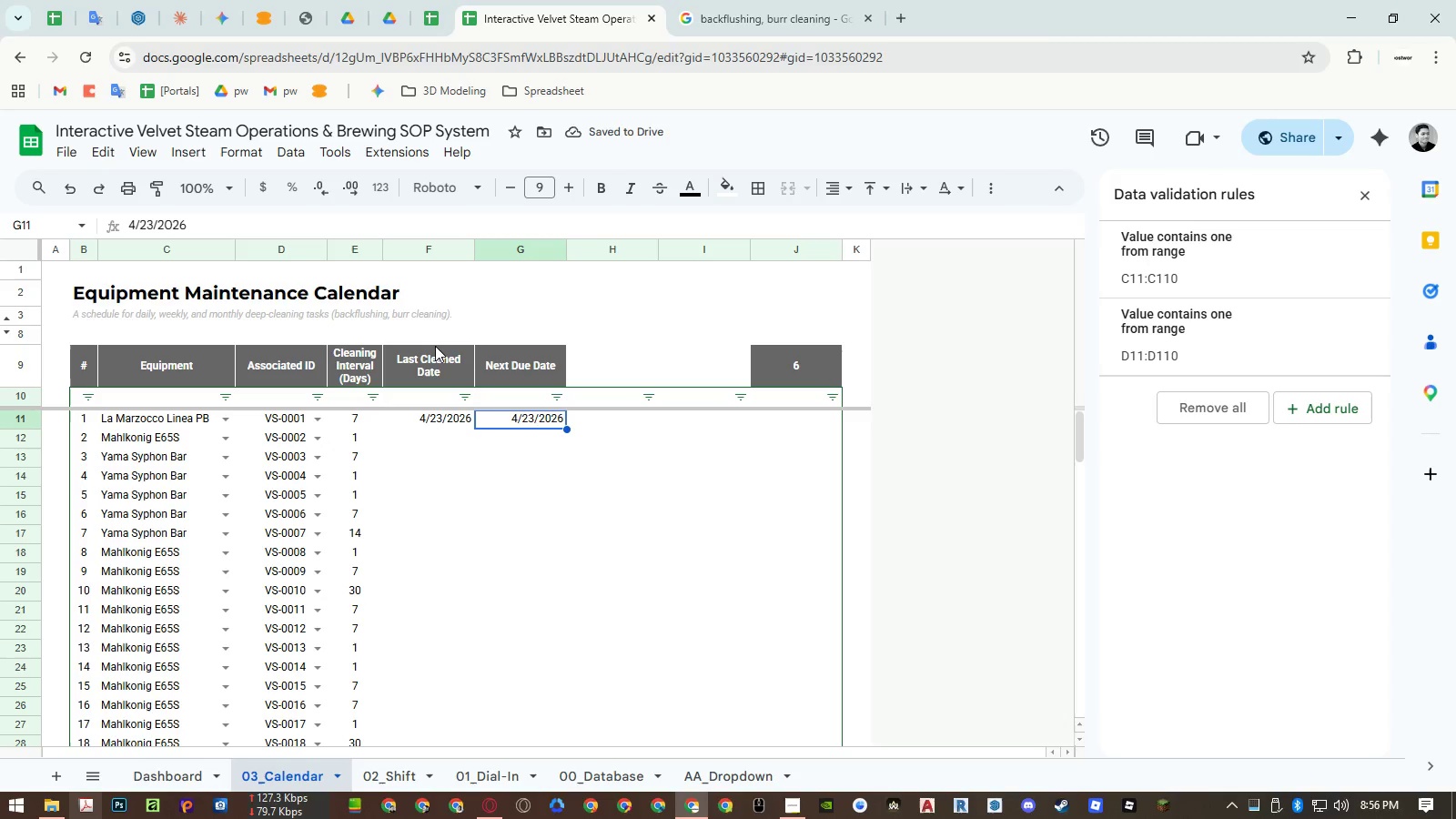 
key(Delete)
 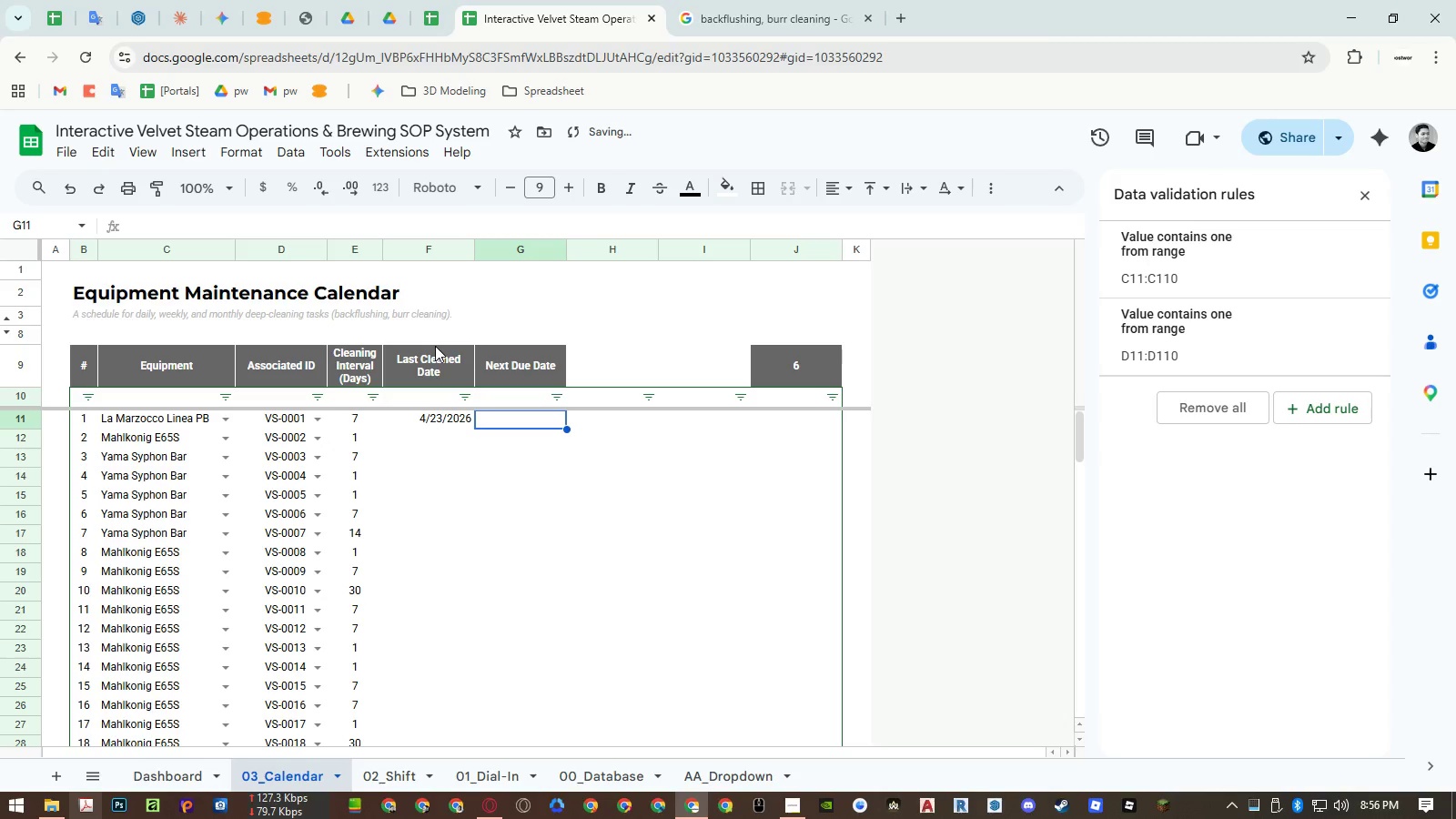 
key(ArrowUp)
 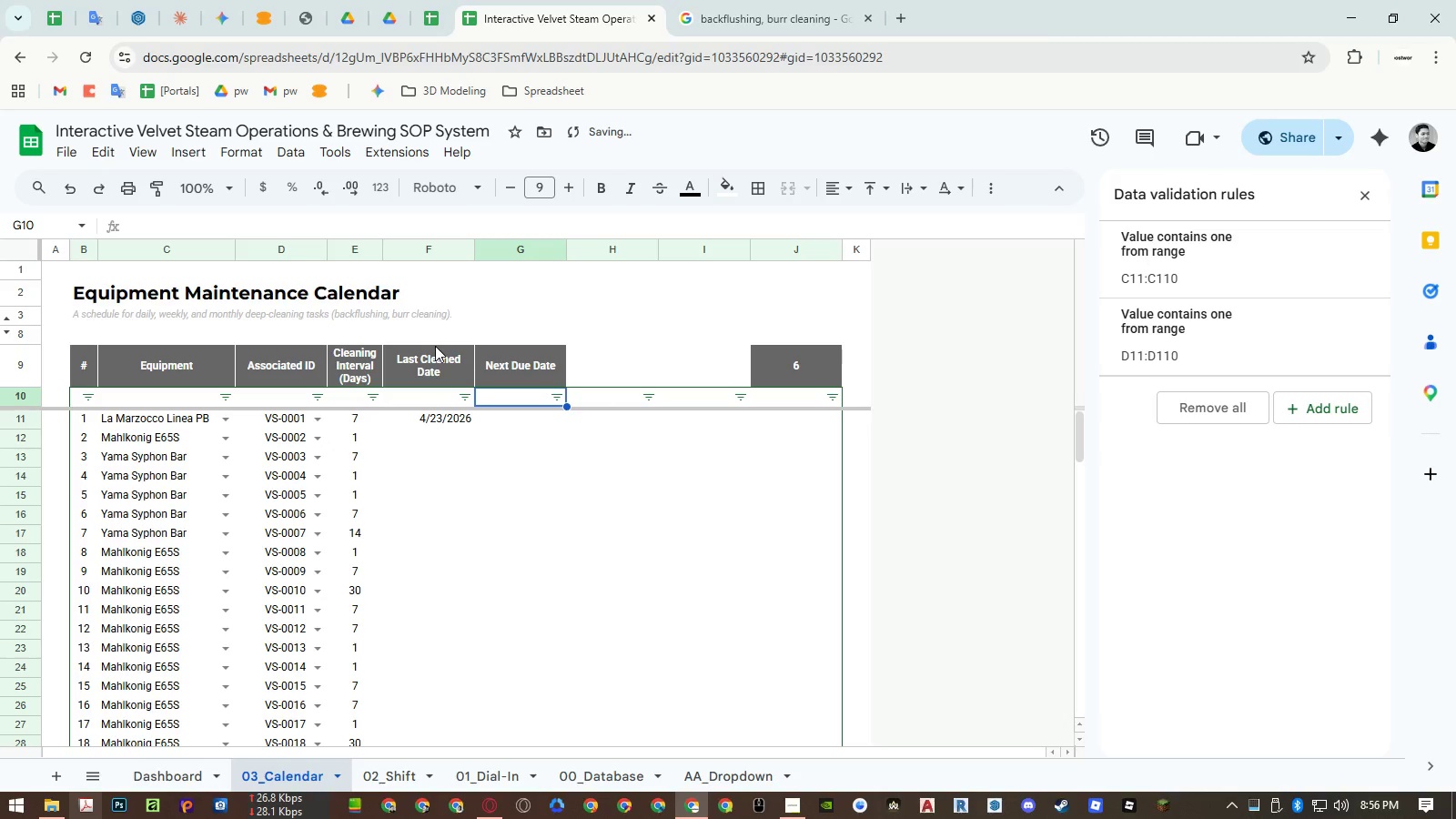 
type(=arr)
 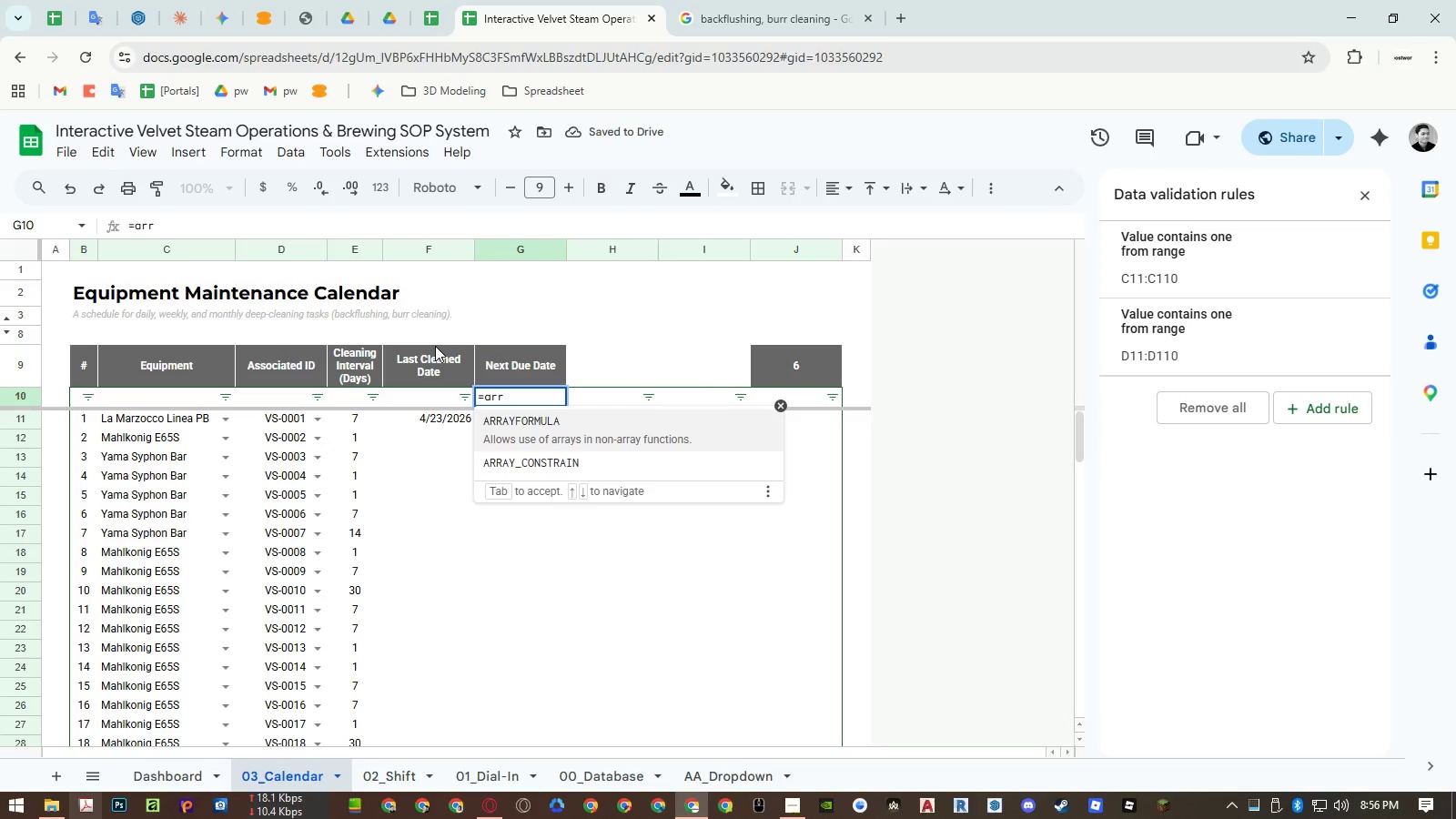 
key(Enter)
 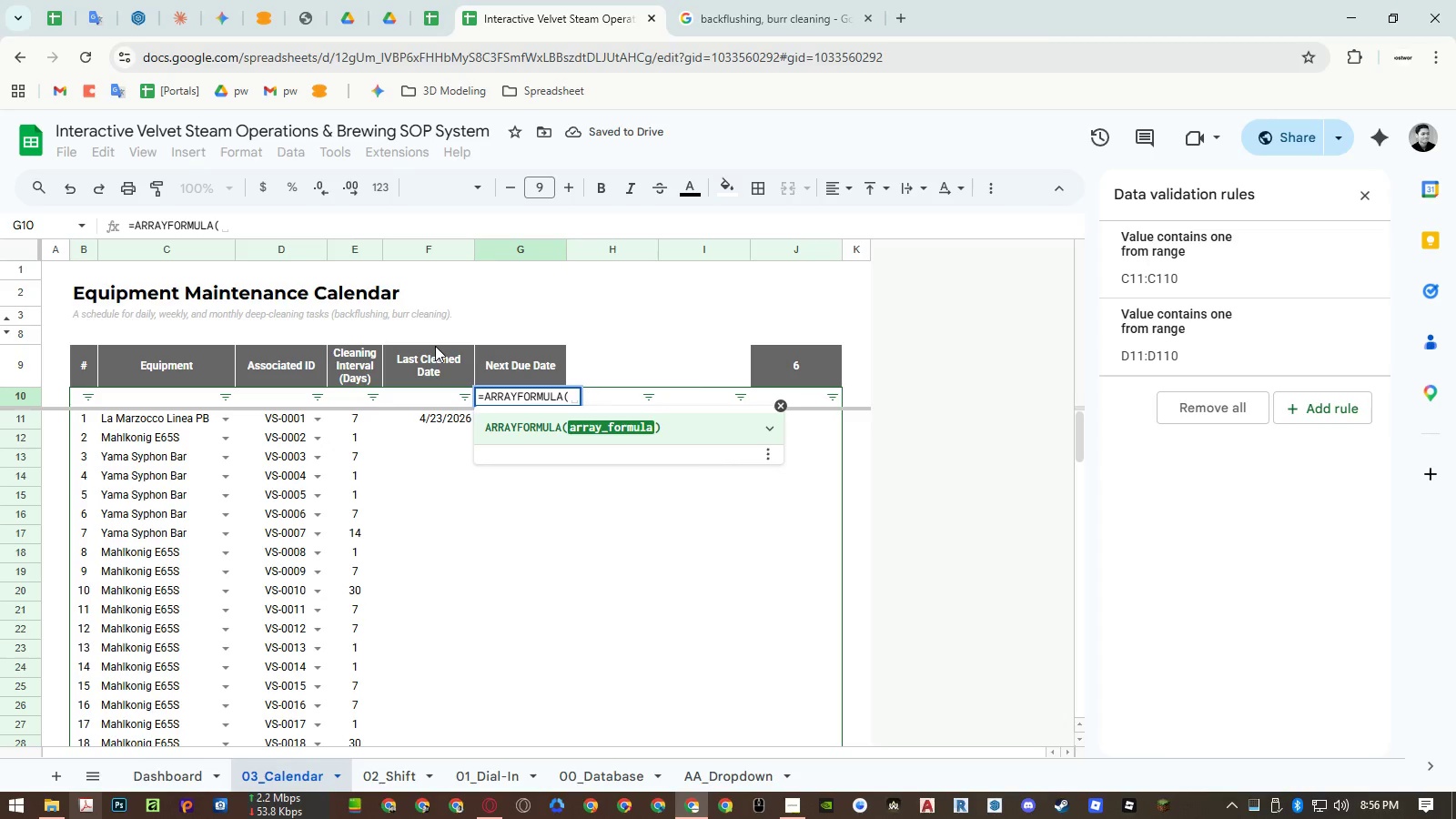 
key(ArrowLeft)
 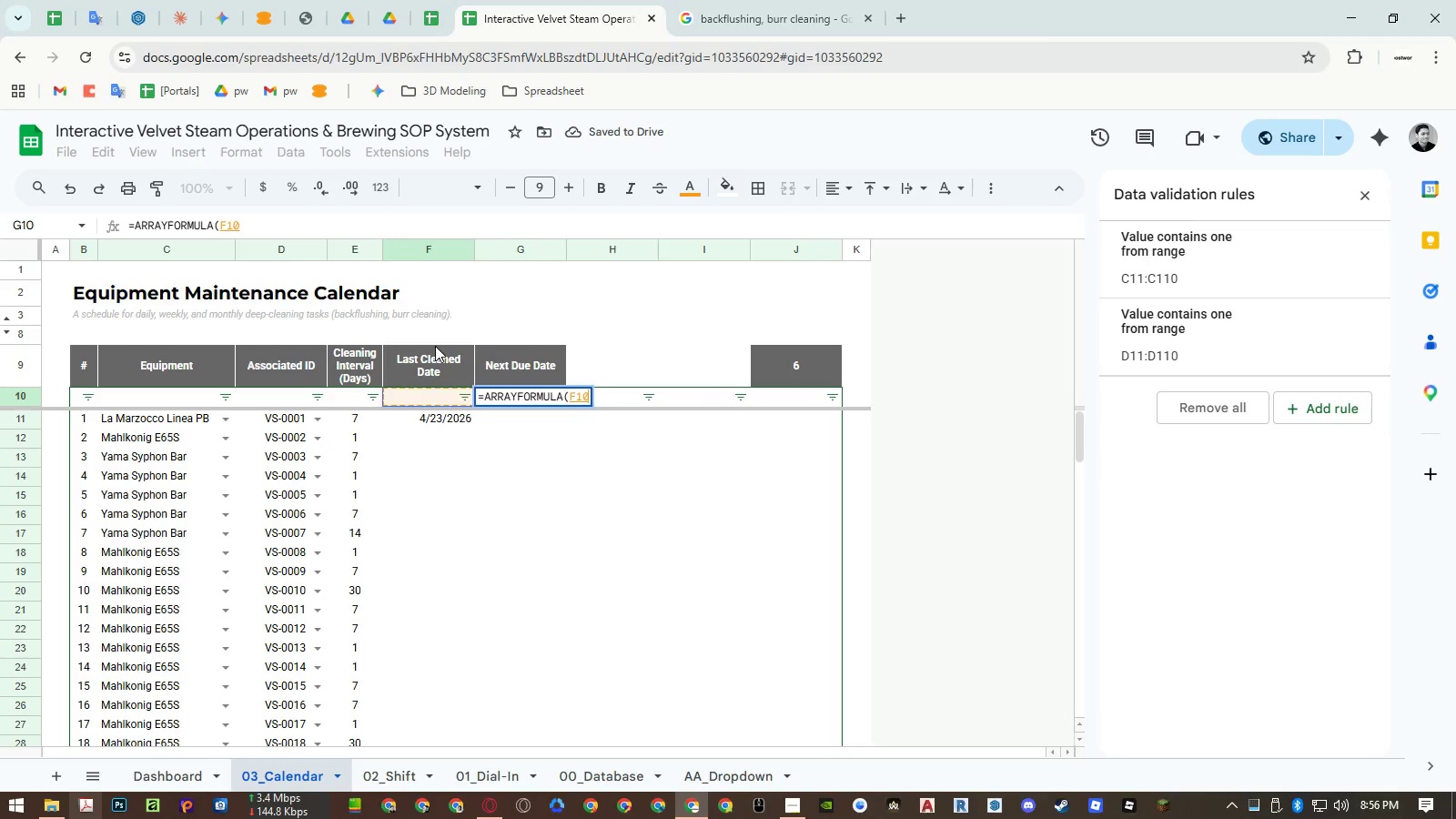 
key(ArrowLeft)
 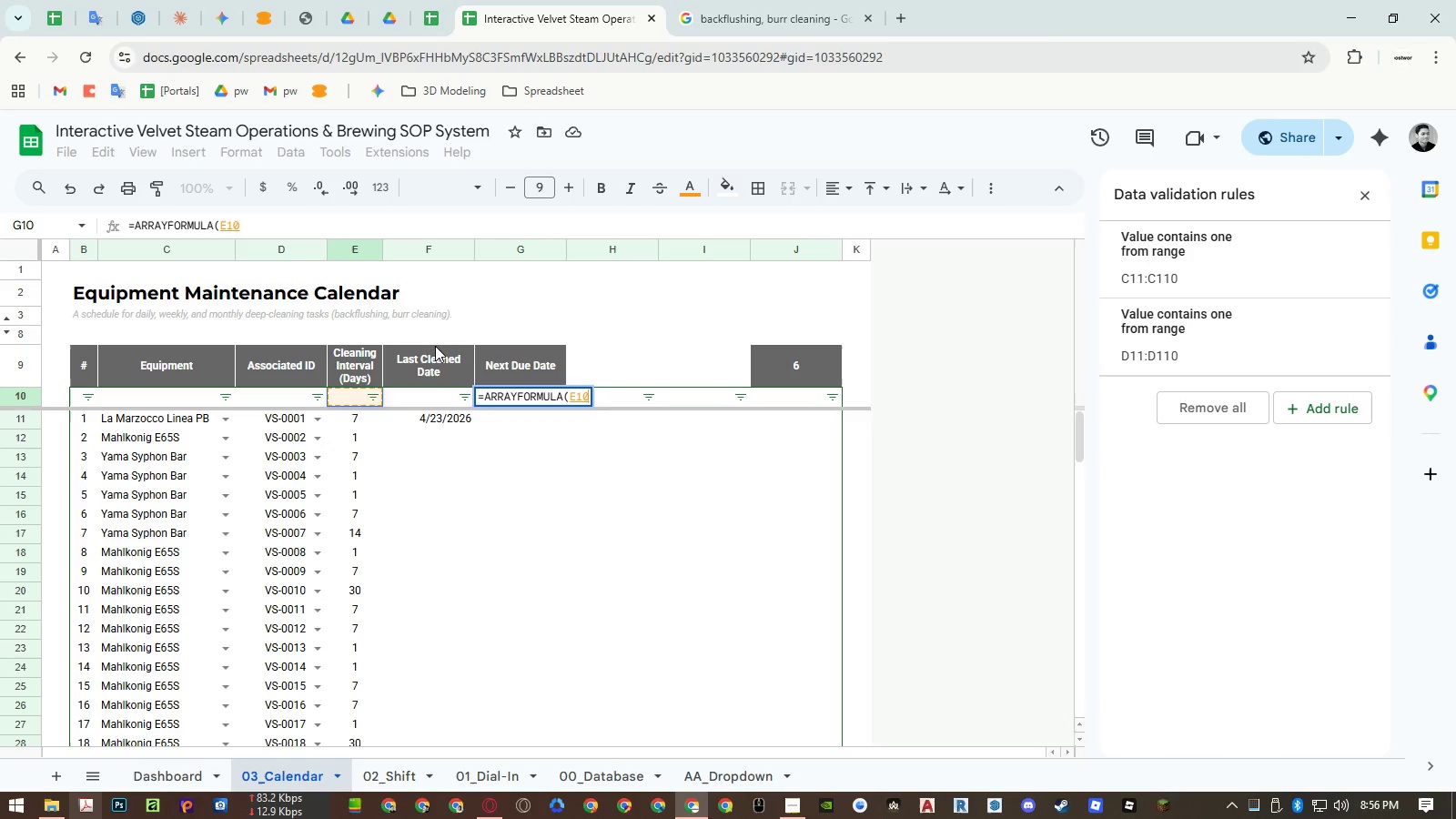 
key(ArrowRight)
 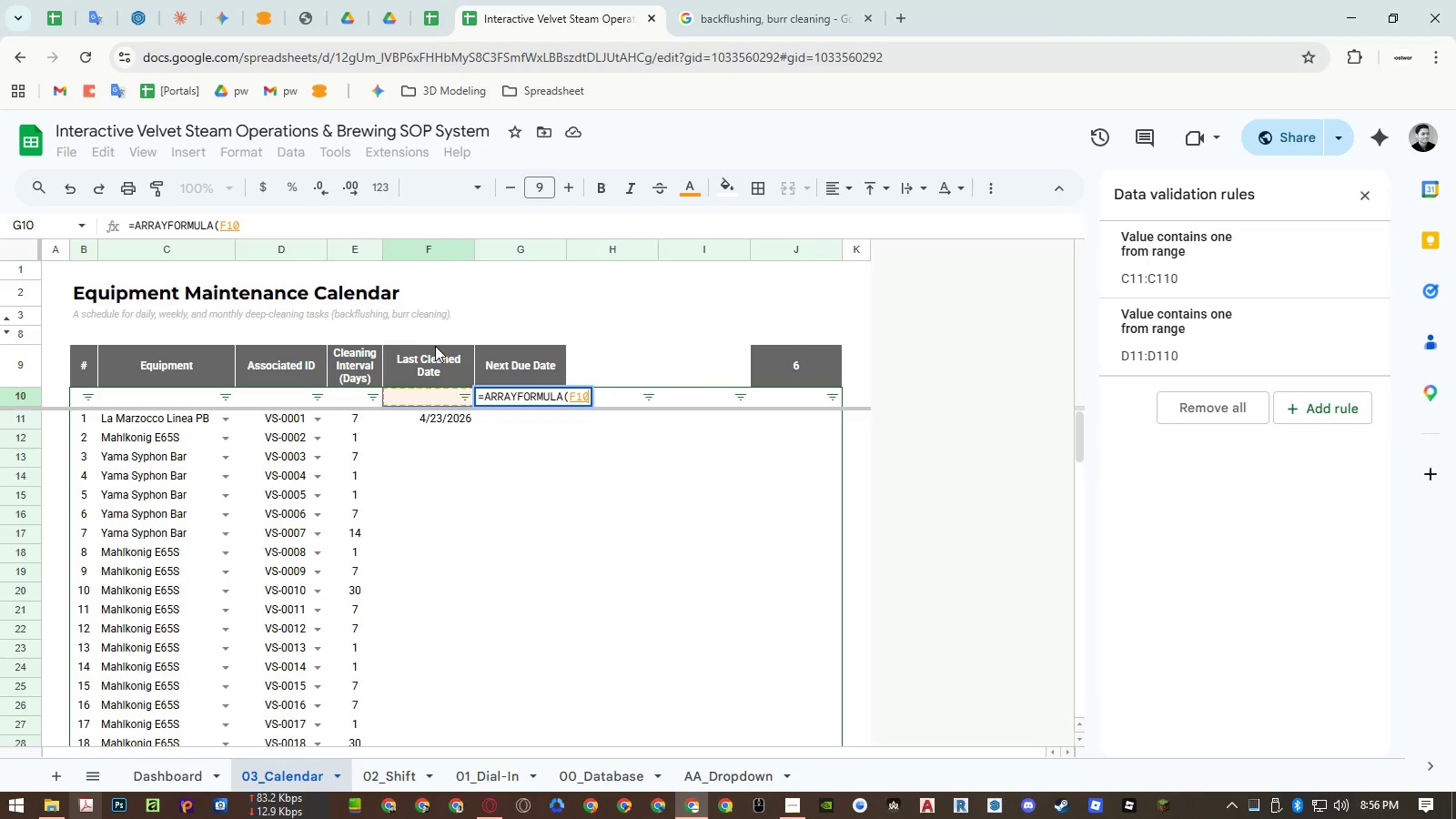 
key(Shift+ArrowDown)
 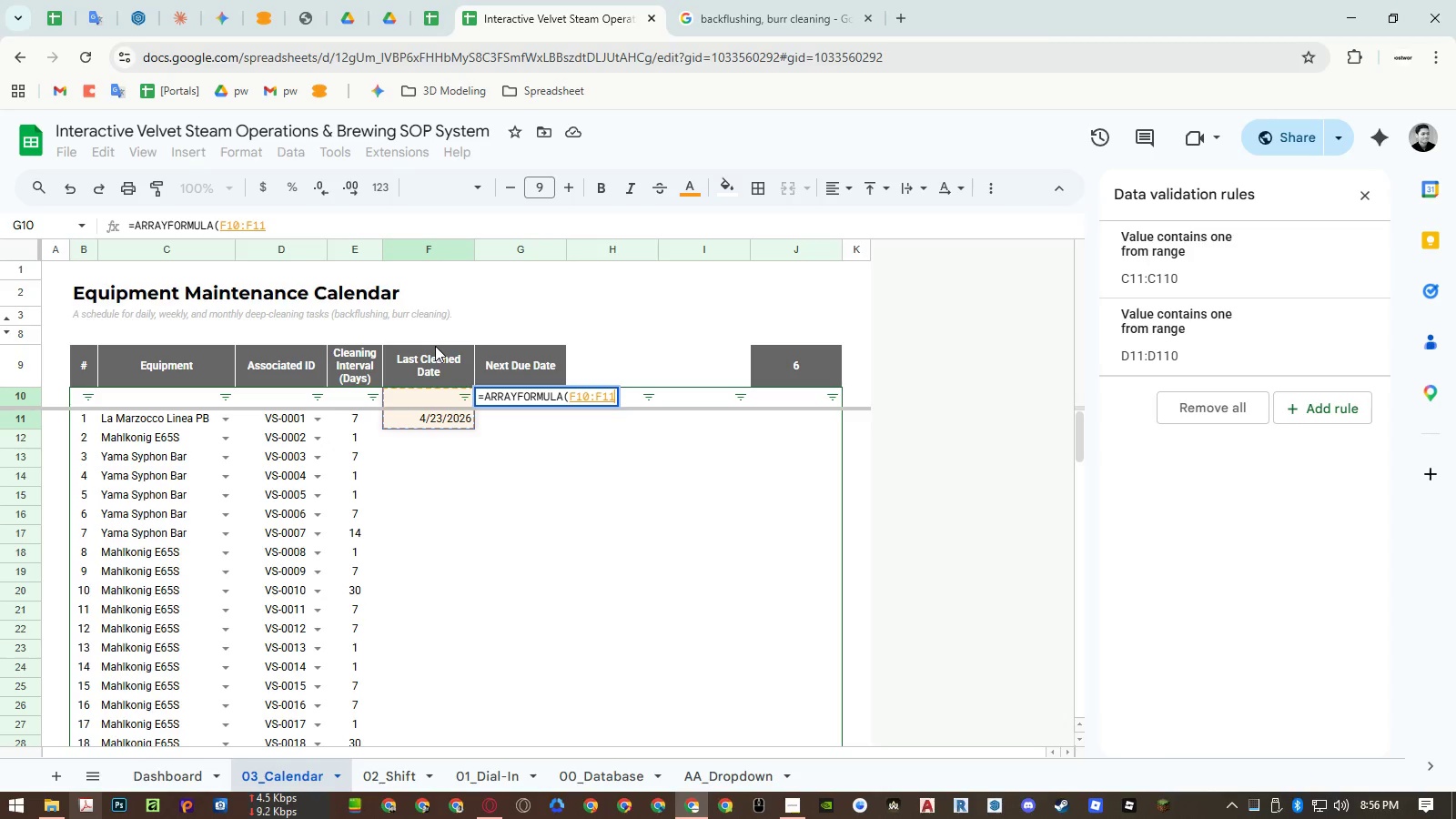 
key(Shift+ArrowDown)
 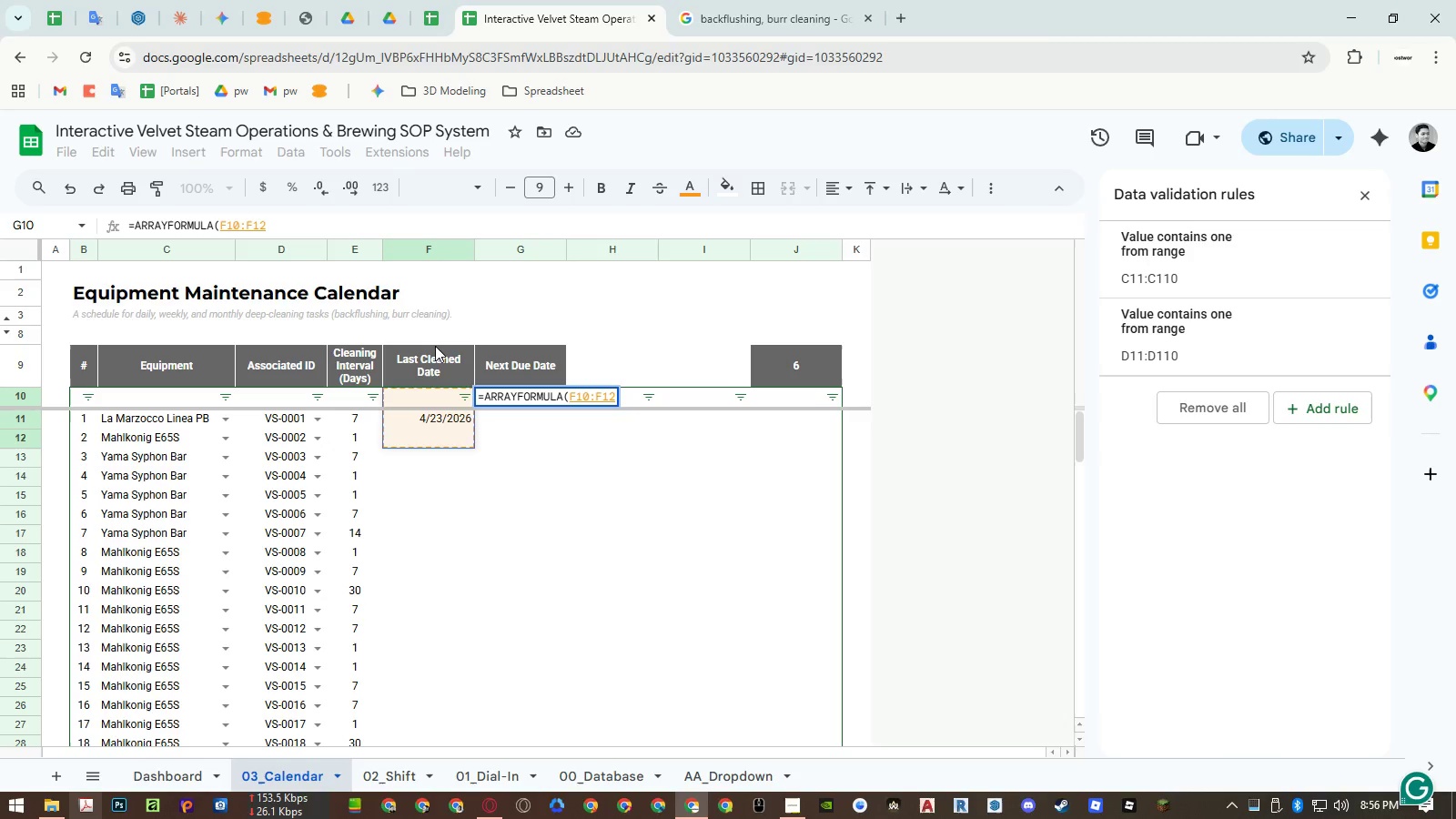 
key(Backspace)
 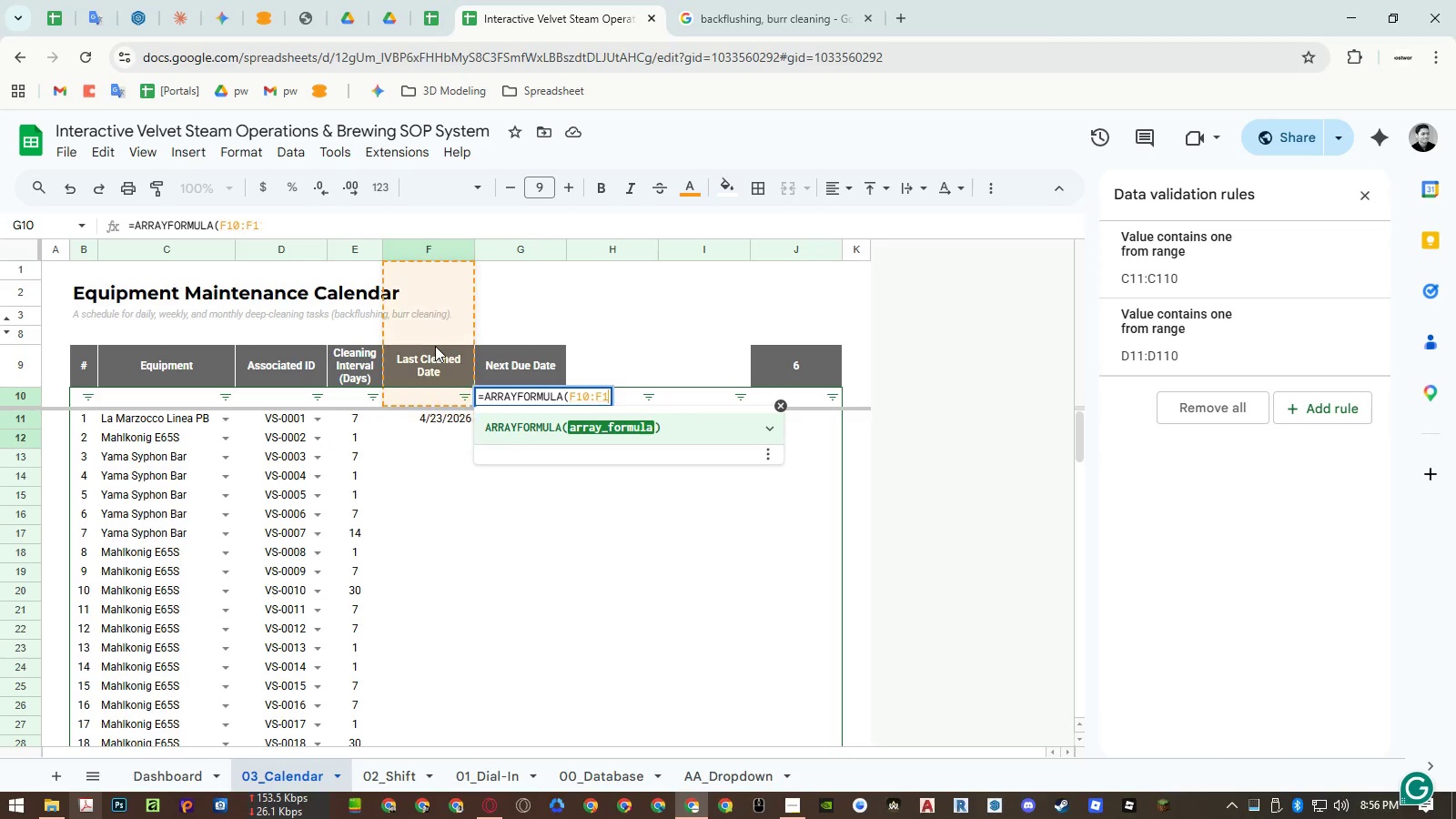 
key(Backspace)
 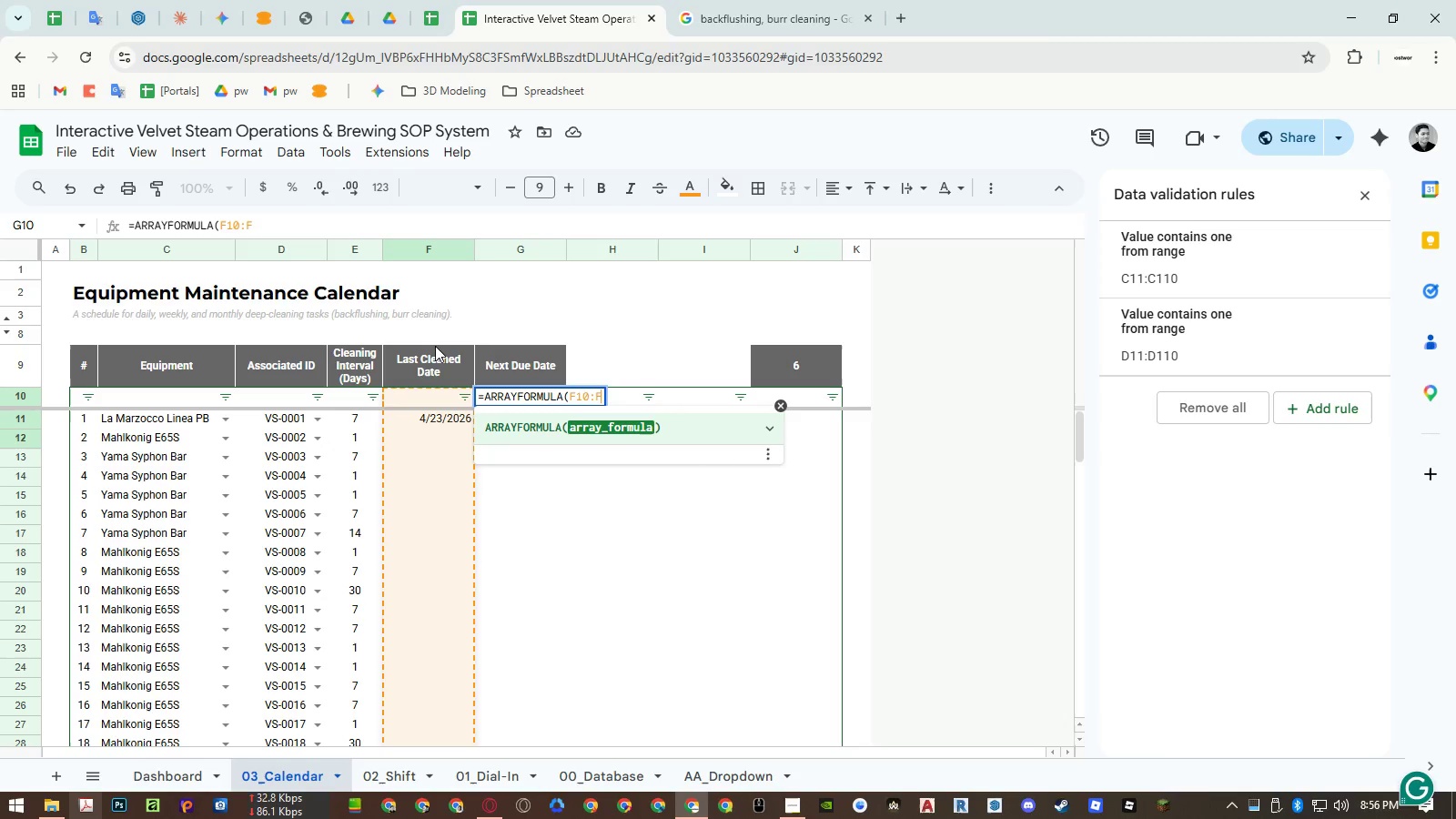 
key(NumpadAdd)
 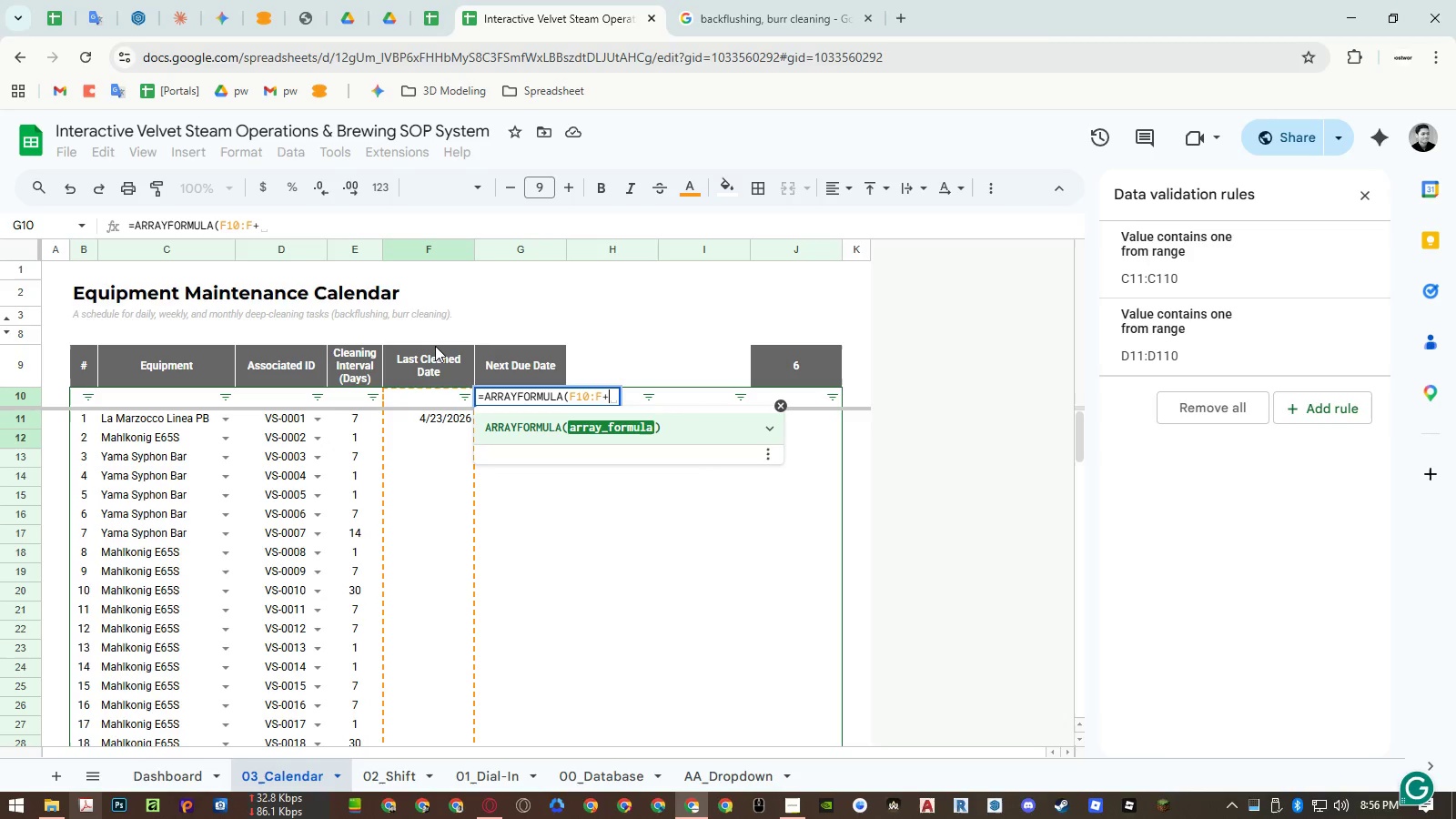 
key(ArrowLeft)
 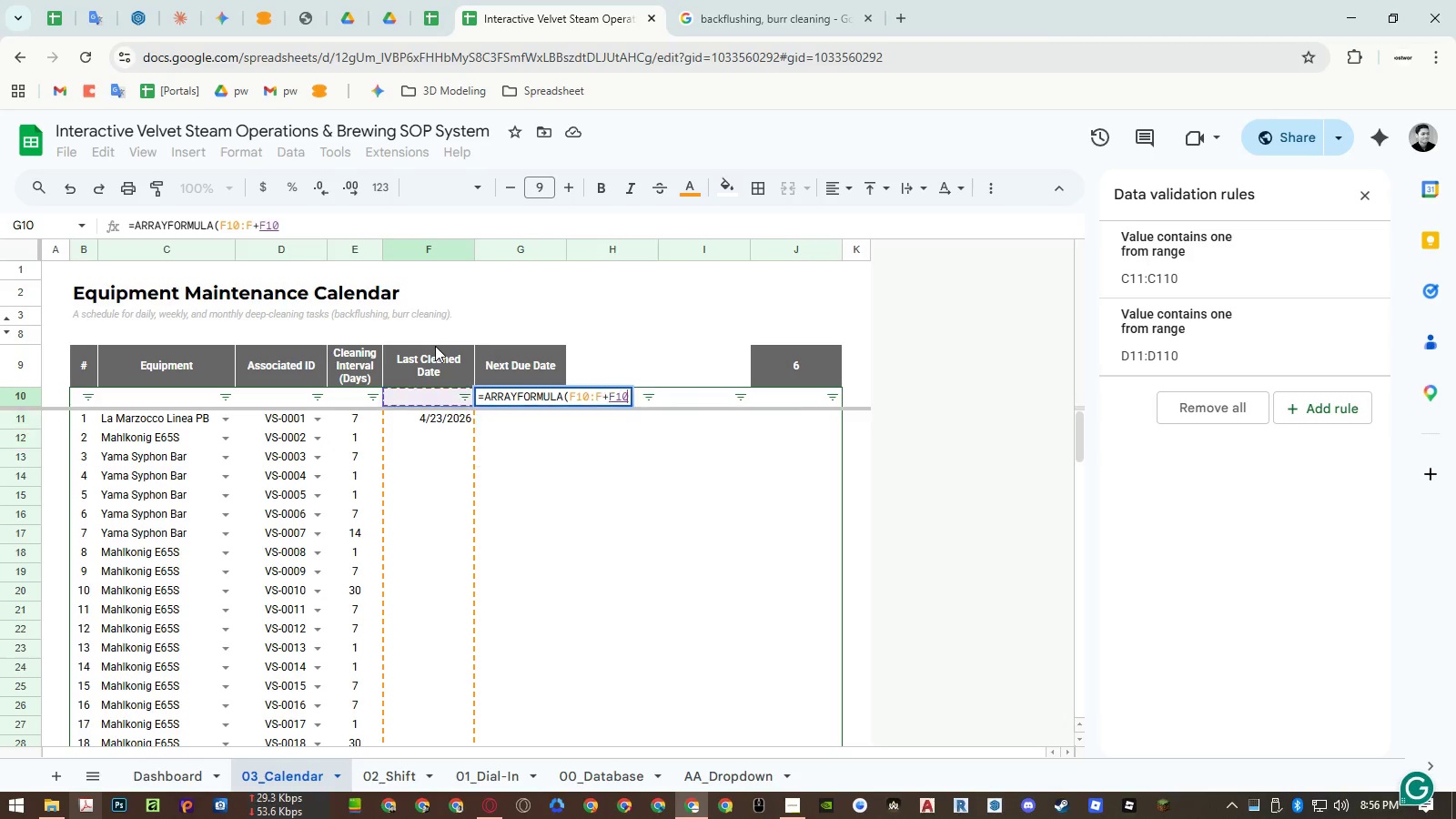 
key(ArrowLeft)
 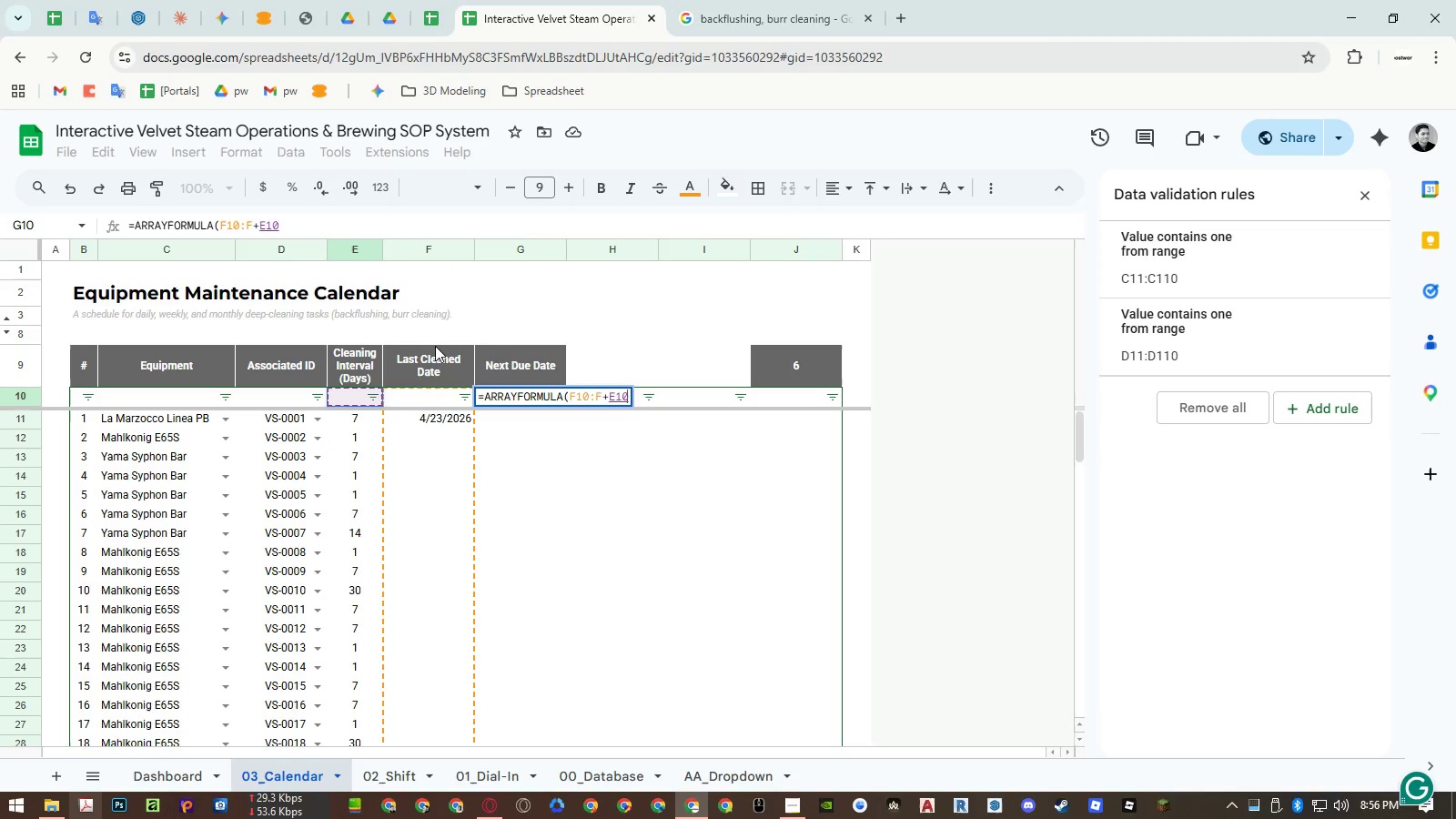 
key(Shift+ArrowDown)
 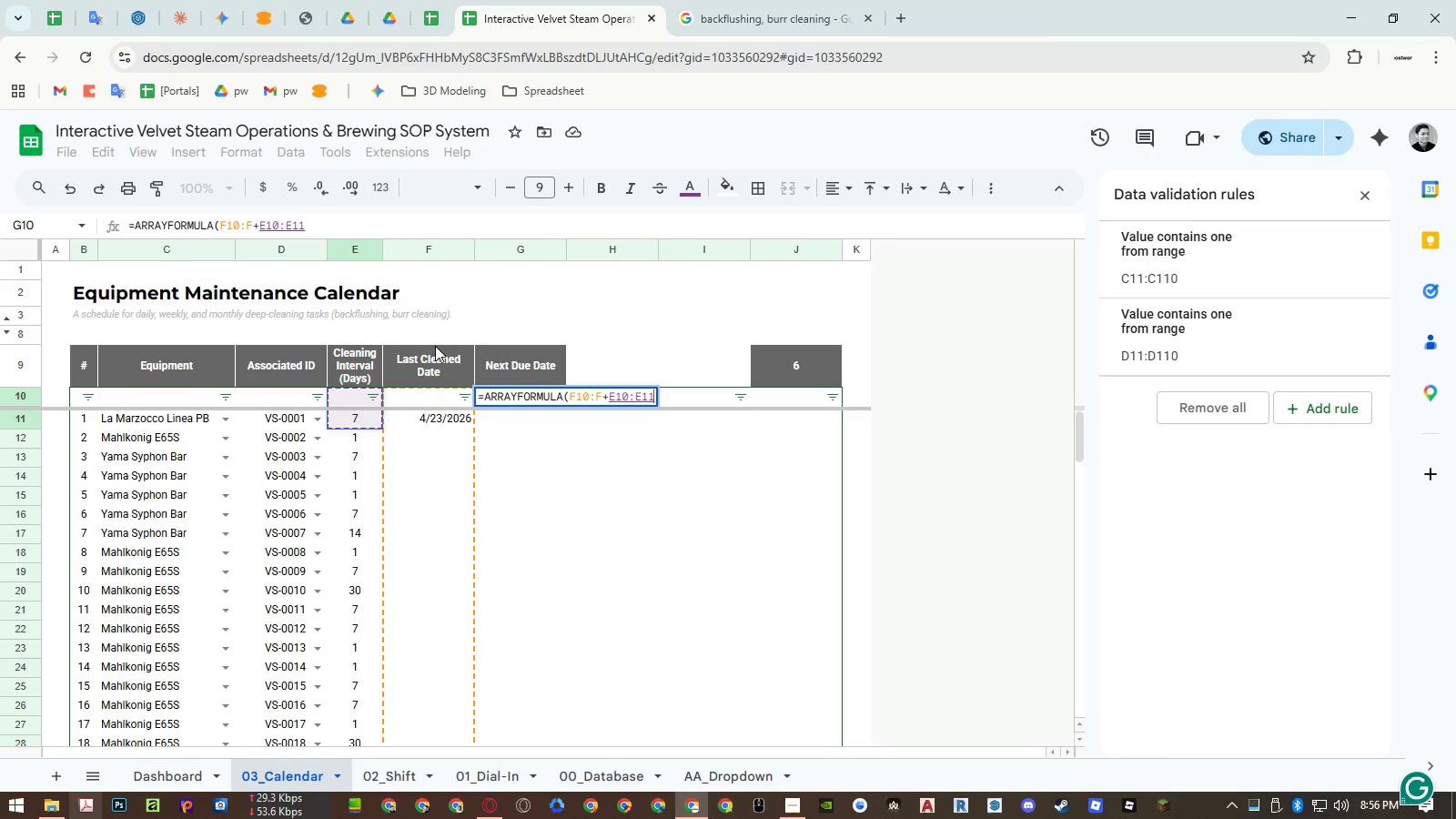 
key(Shift+ArrowDown)
 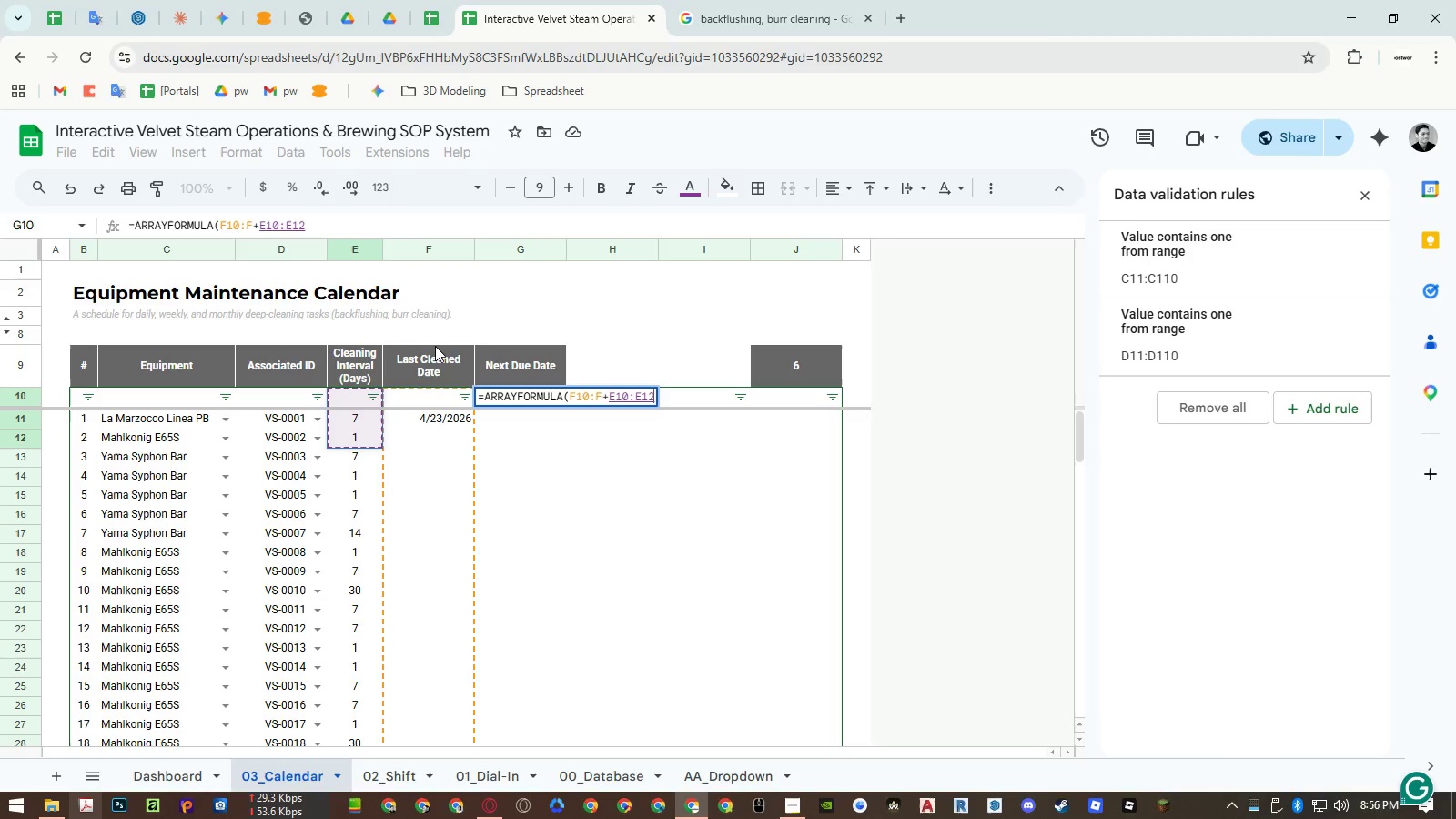 
key(Backspace)
 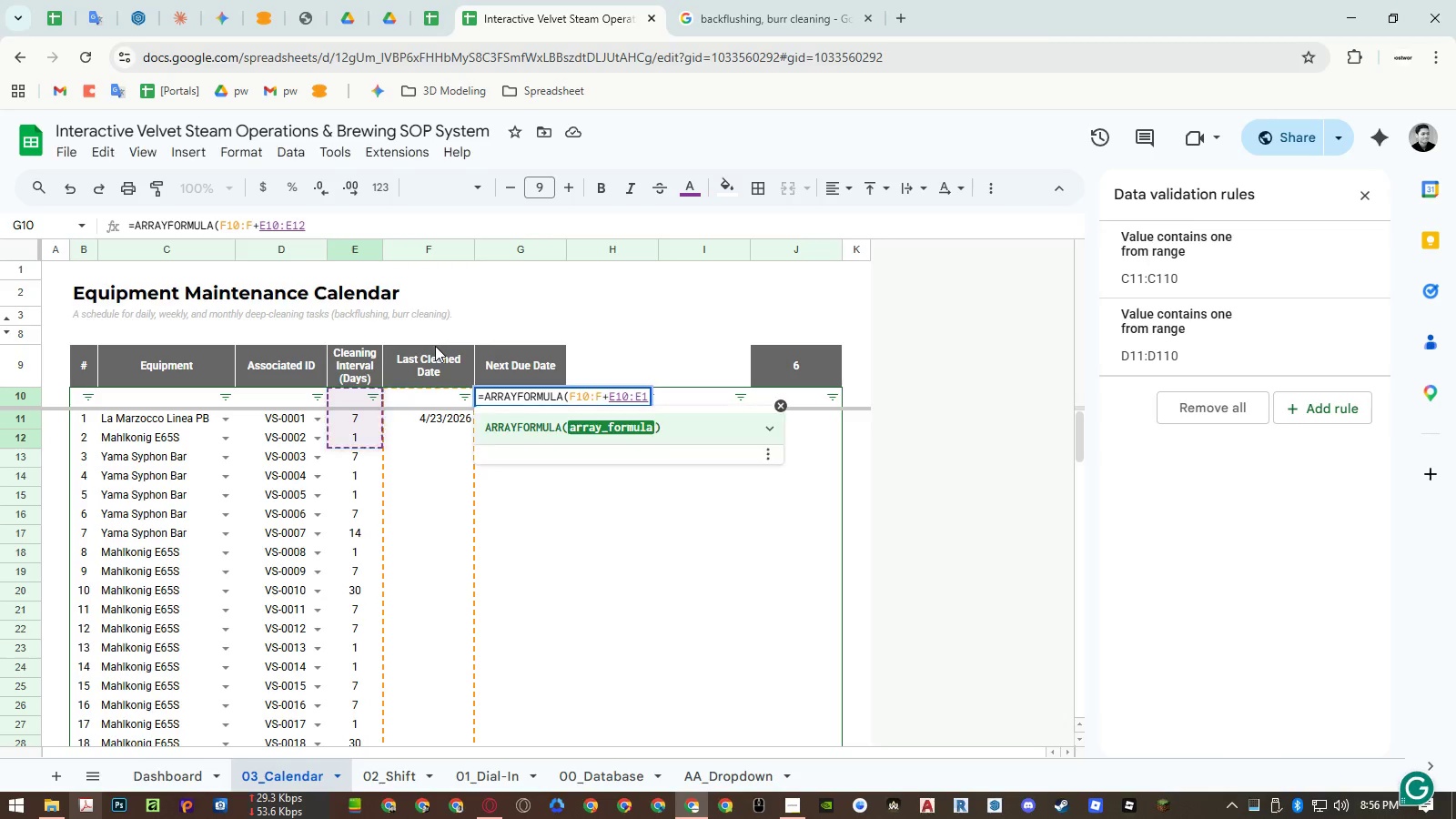 
key(Backspace)
 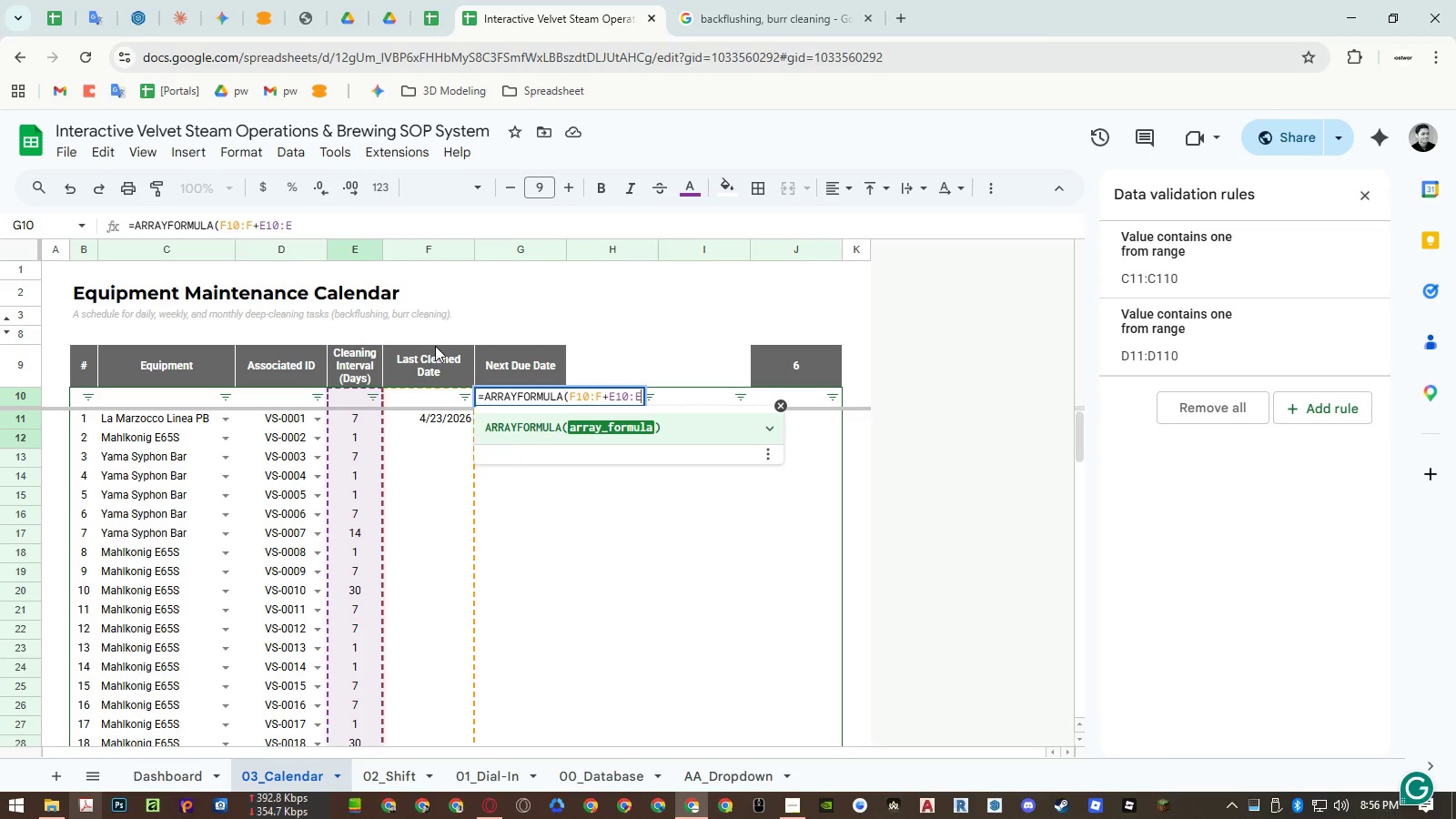 
key(Shift+0)
 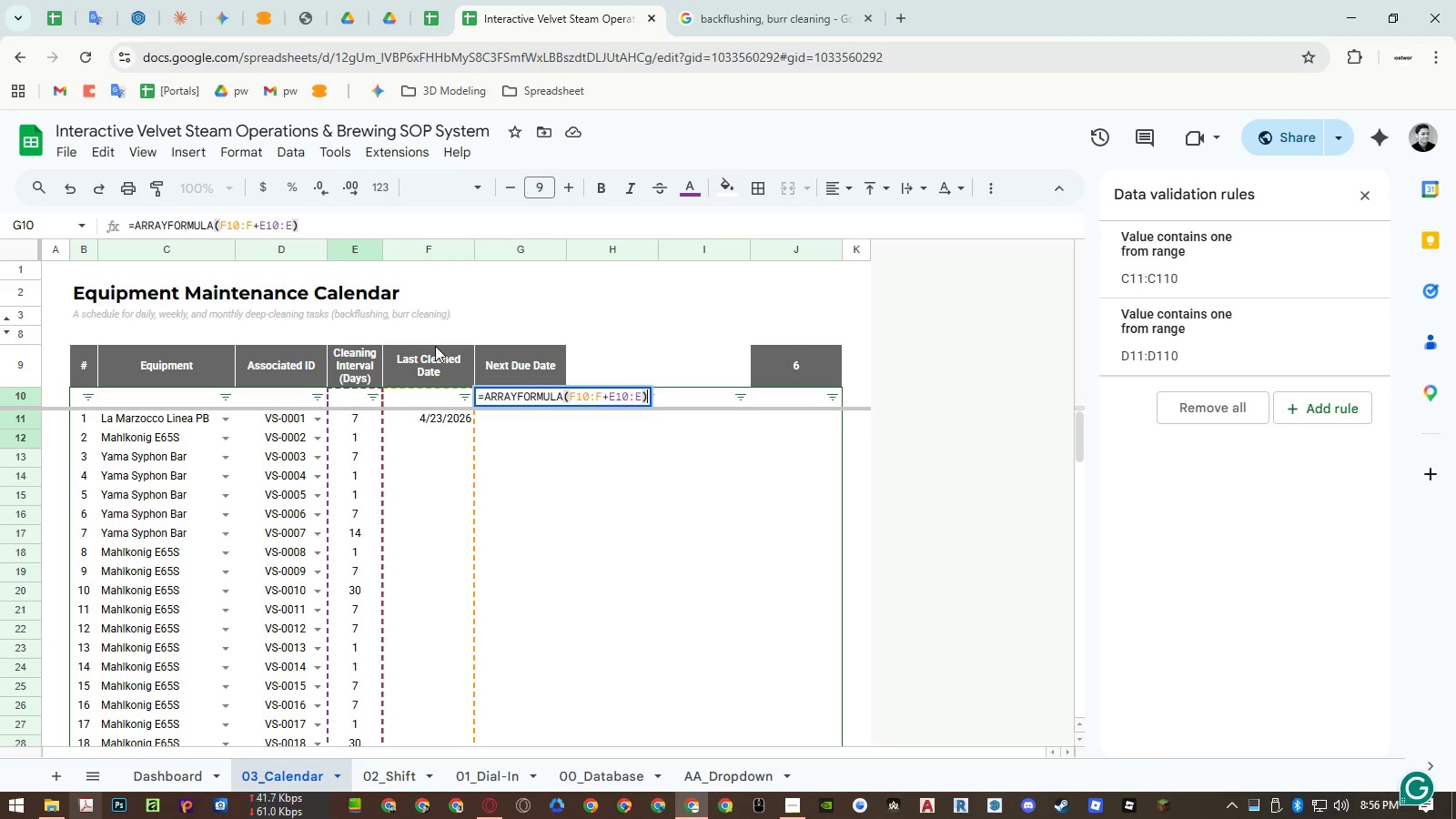 
key(Enter)
 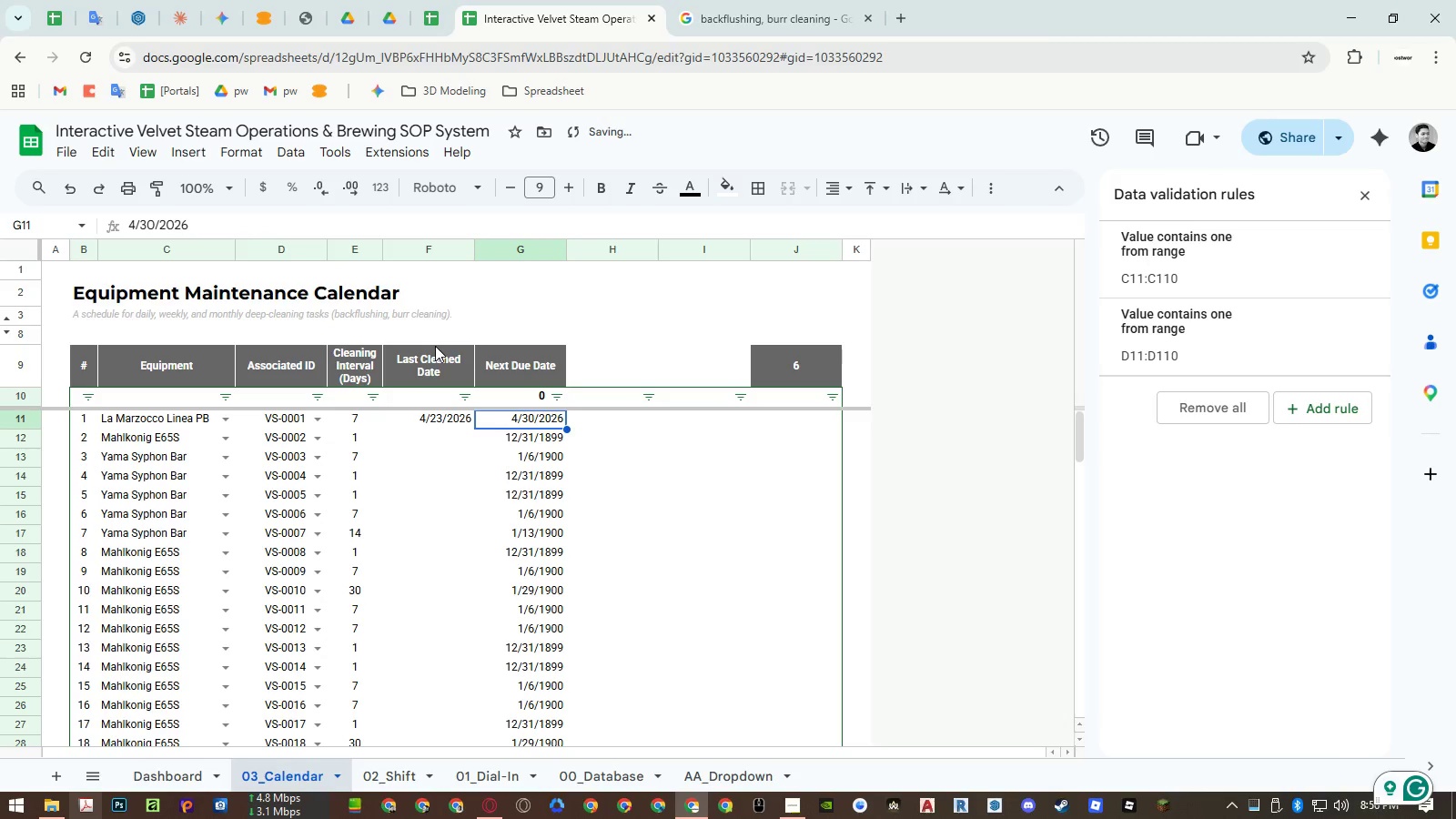 
key(ArrowUp)
 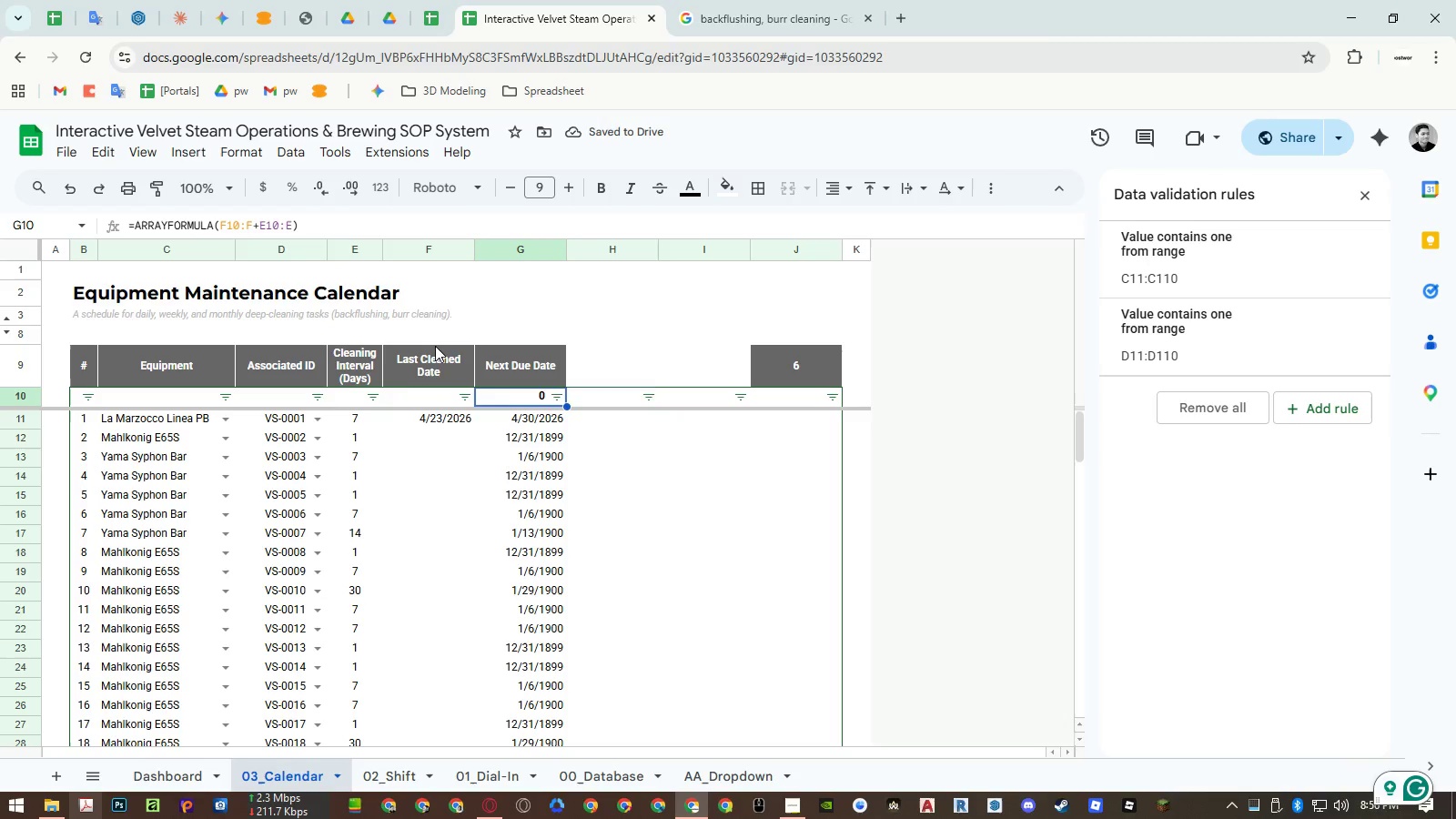 
key(Enter)
 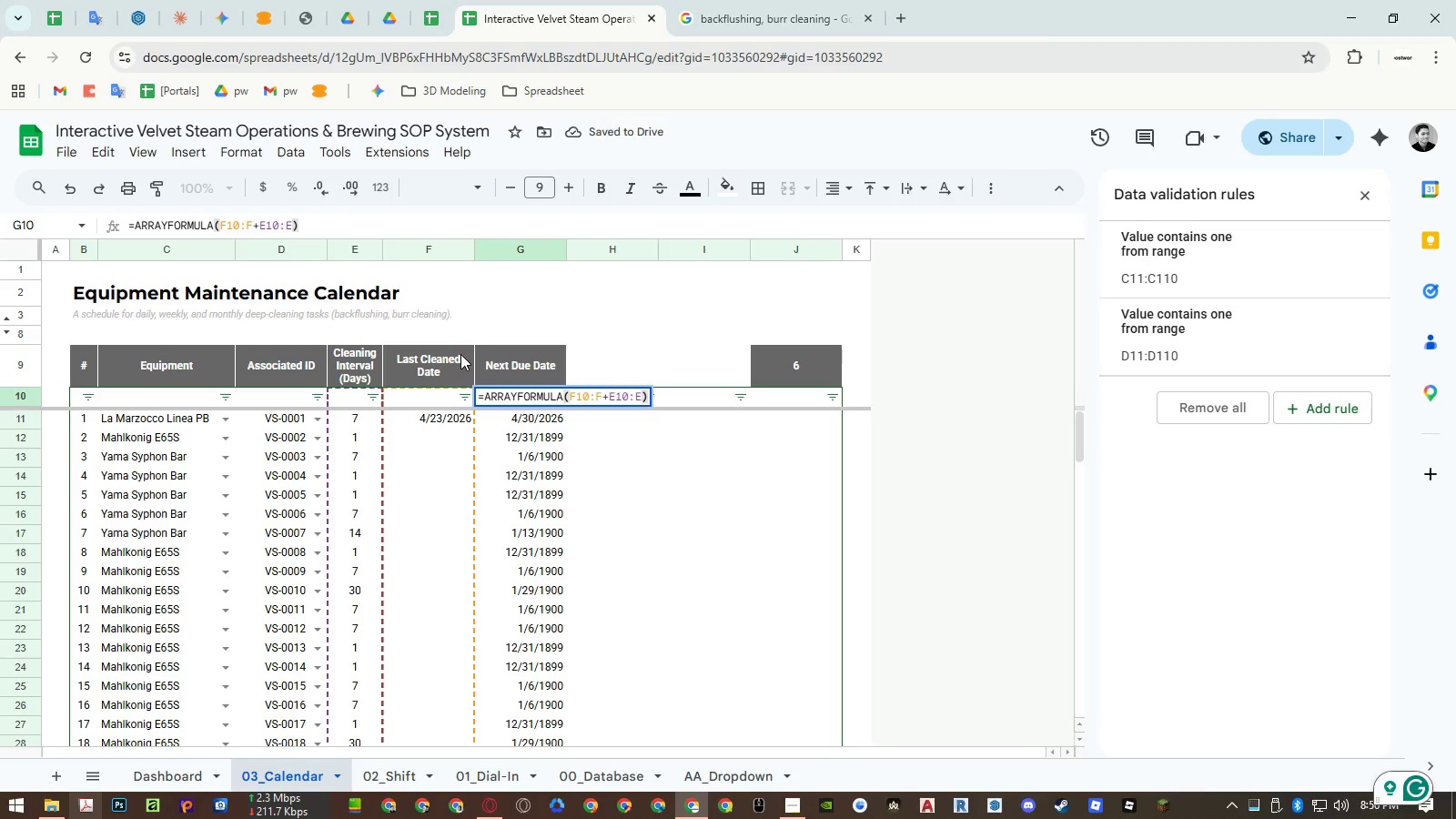 
key(Control+ControlLeft)
 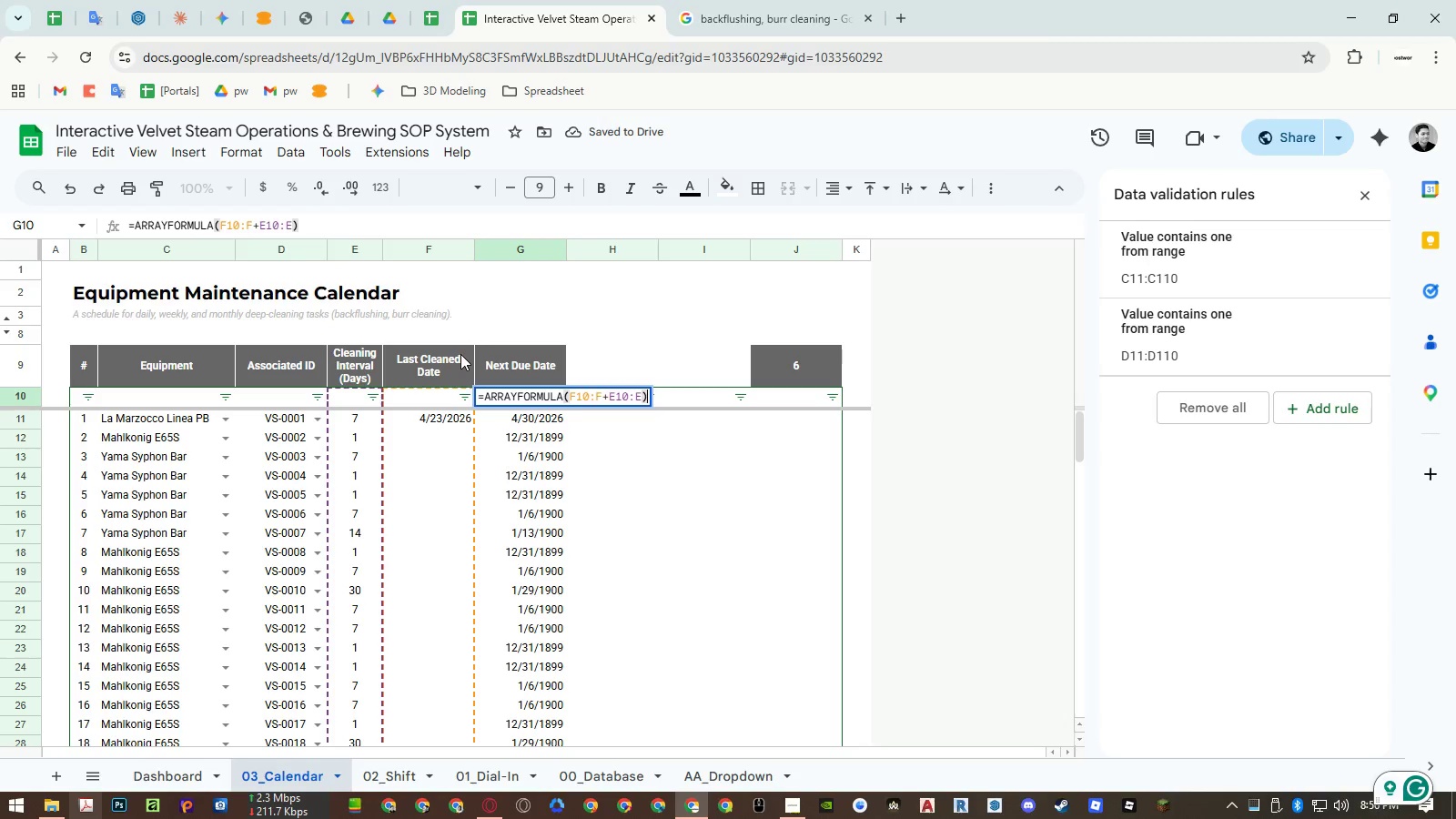 
key(Control+Enter)
 